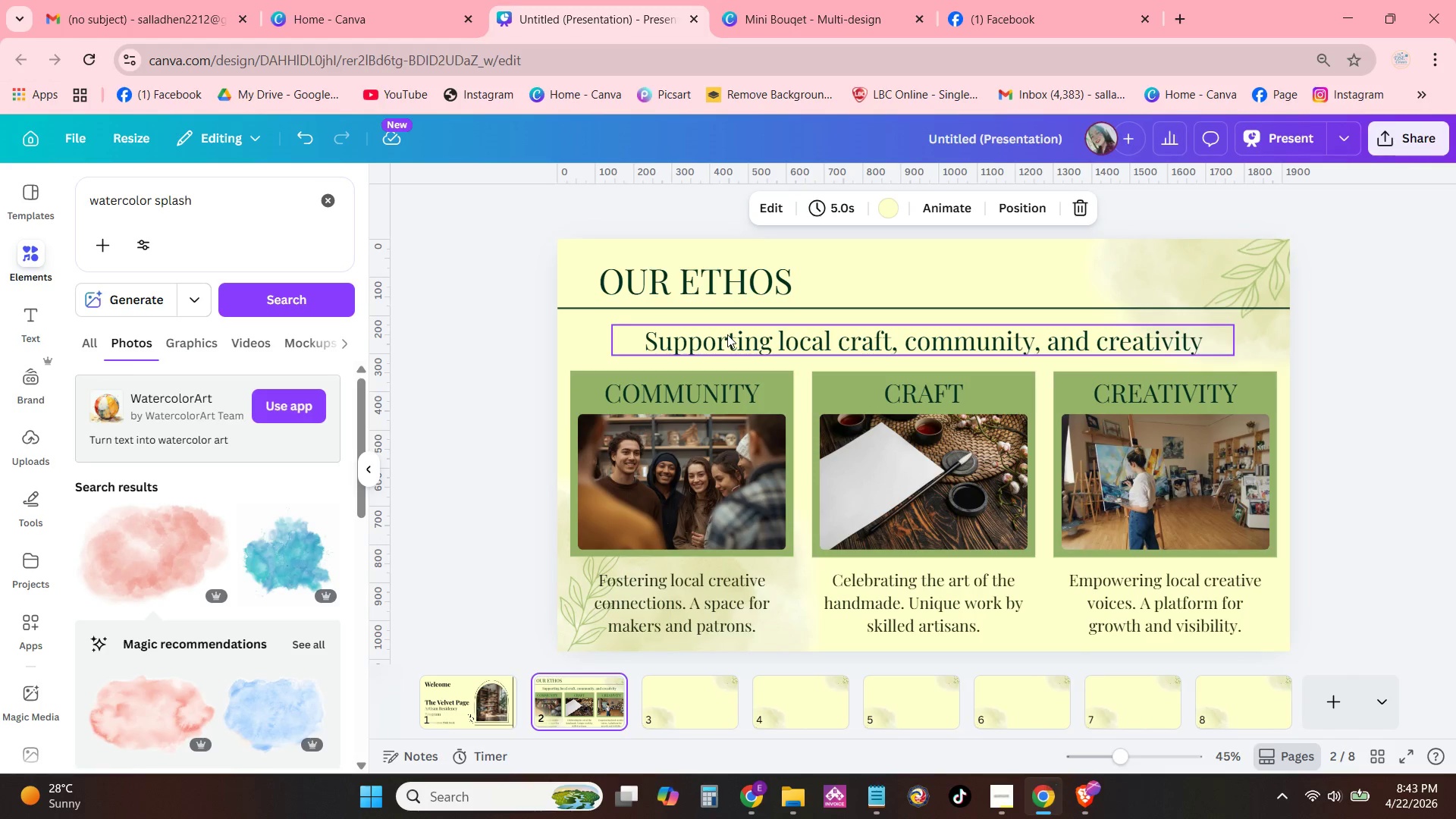 
left_click([456, 701])
 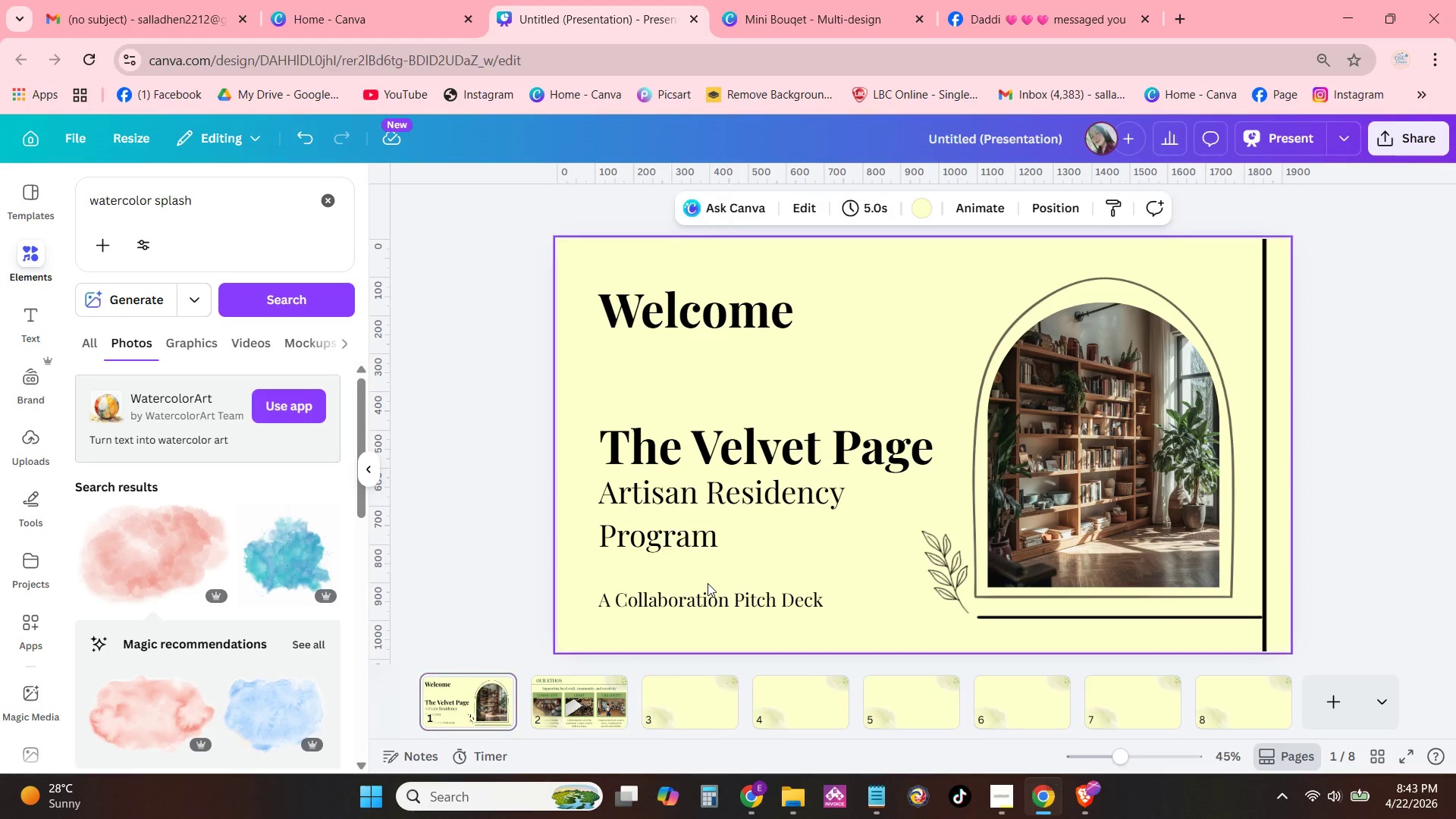 
double_click([708, 596])
 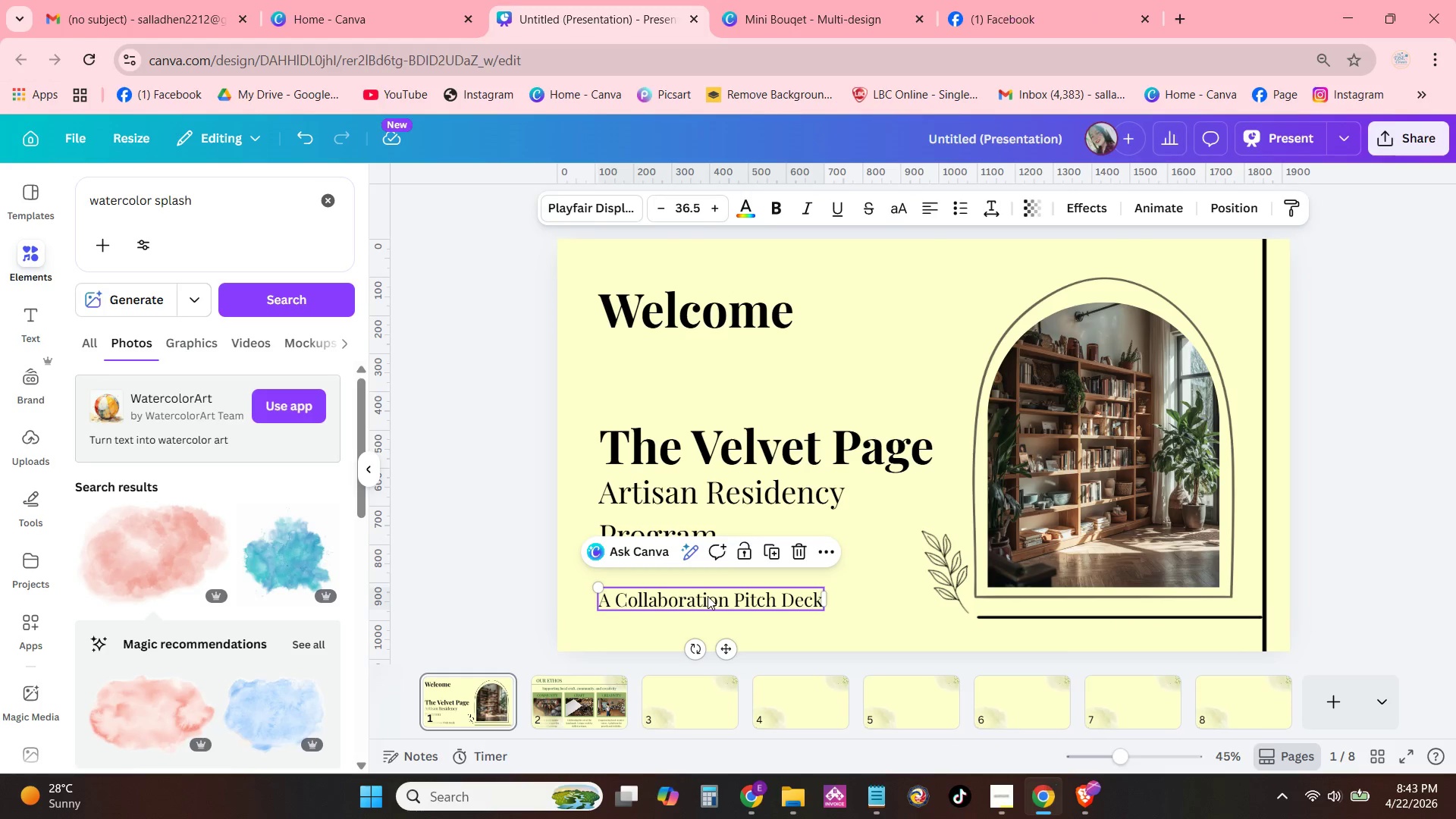 
hold_key(key=ControlLeft, duration=0.64)
 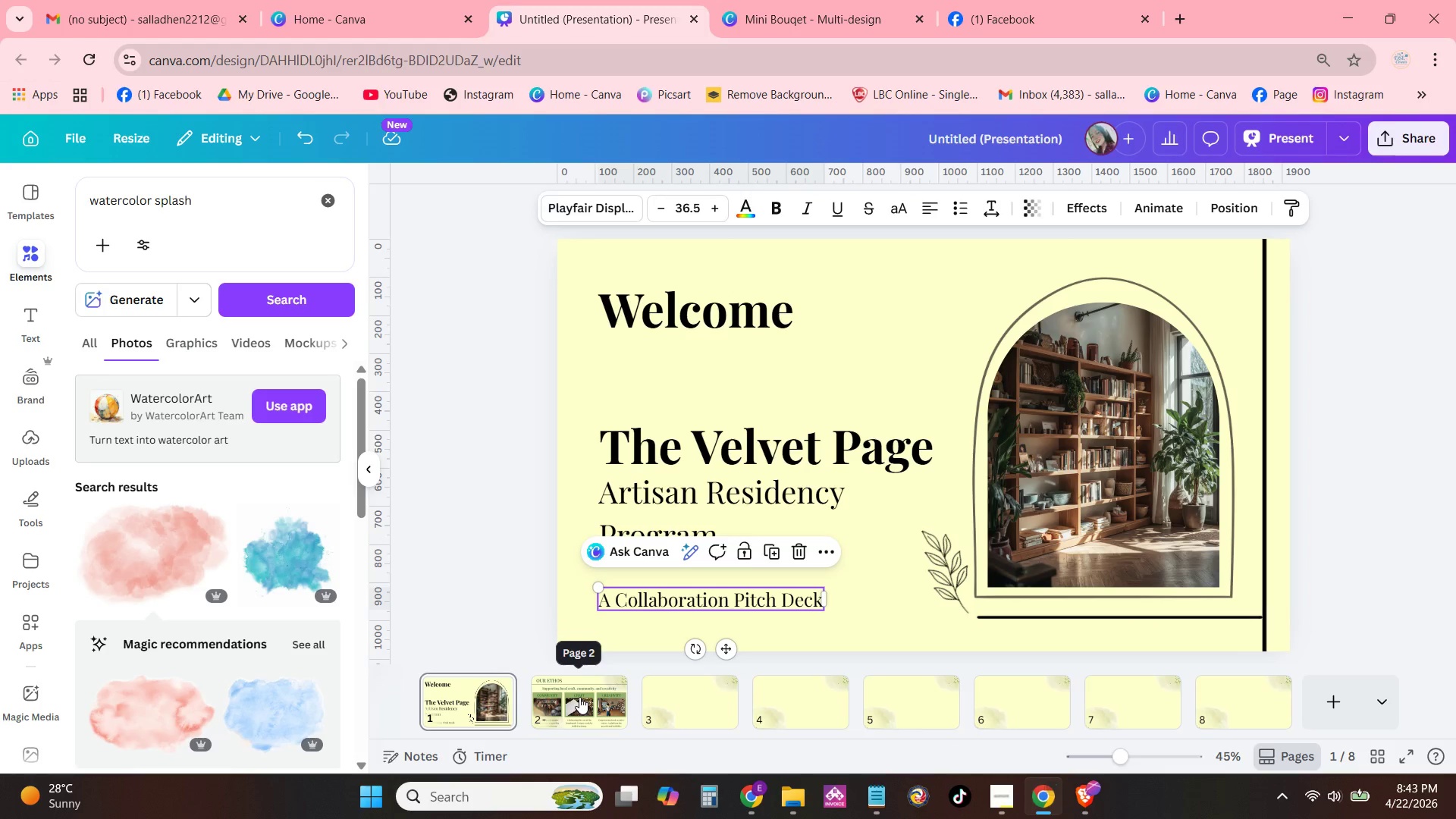 
key(C)
 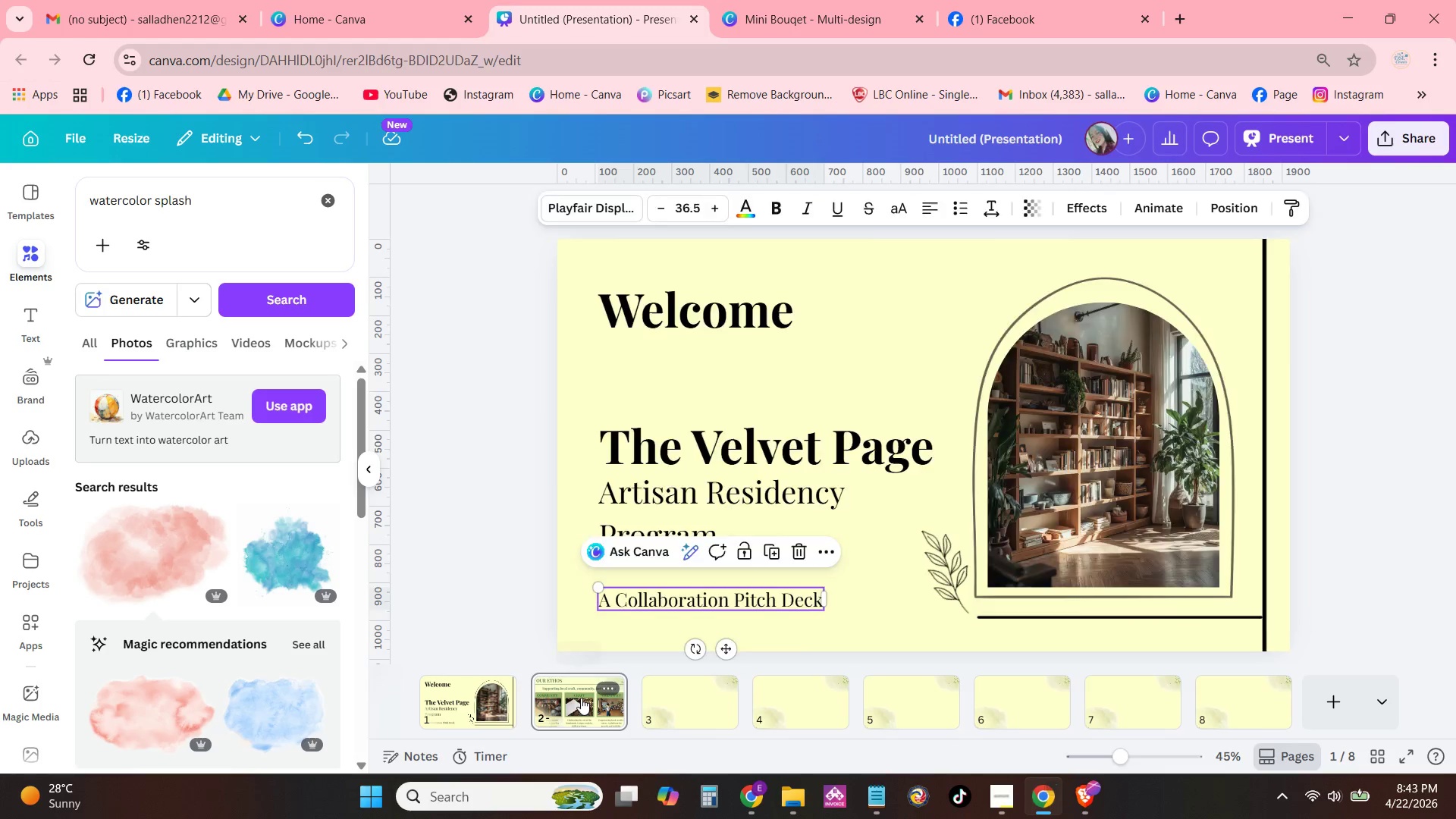 
double_click([692, 692])
 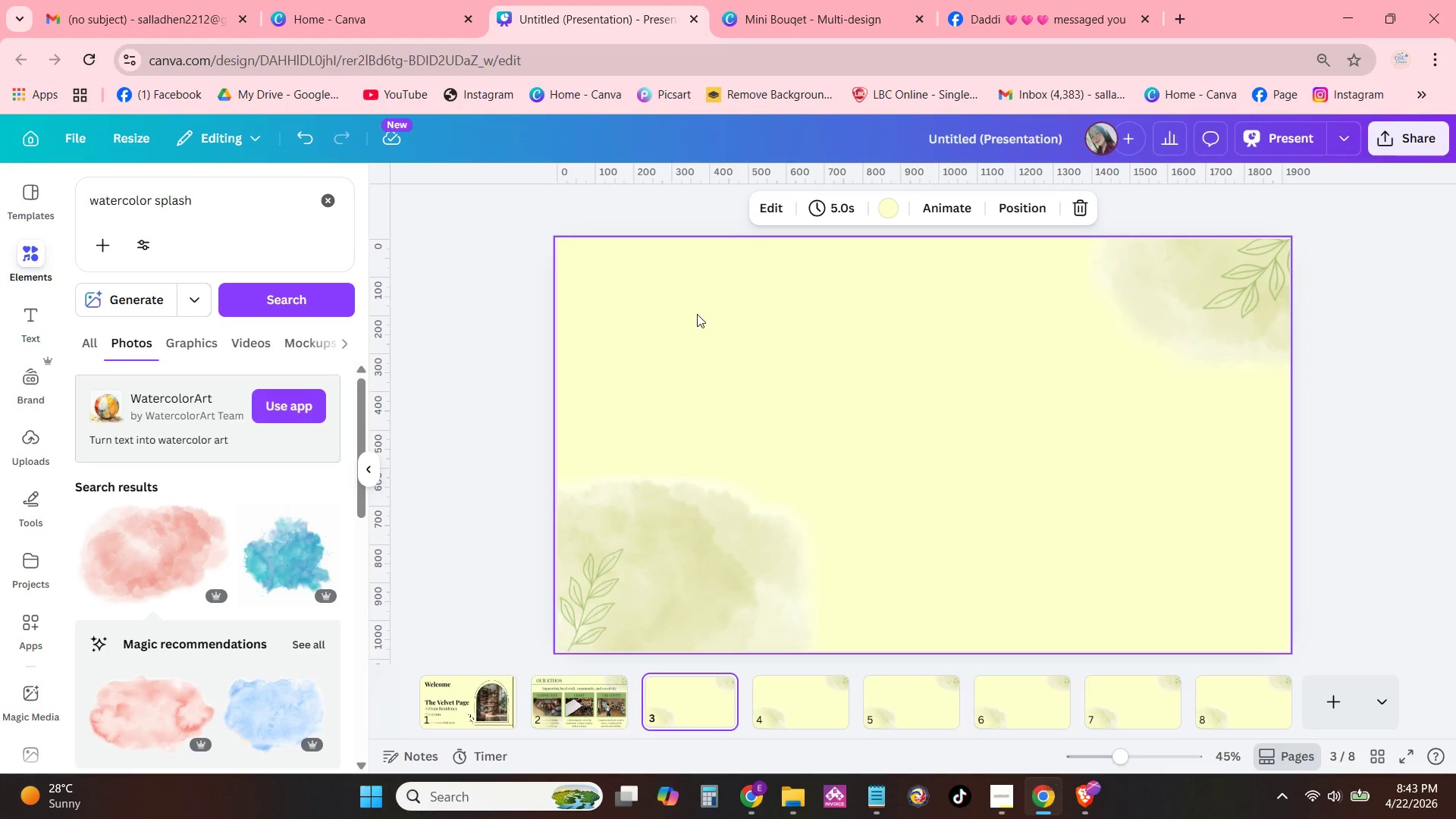 
key(Control+V)
 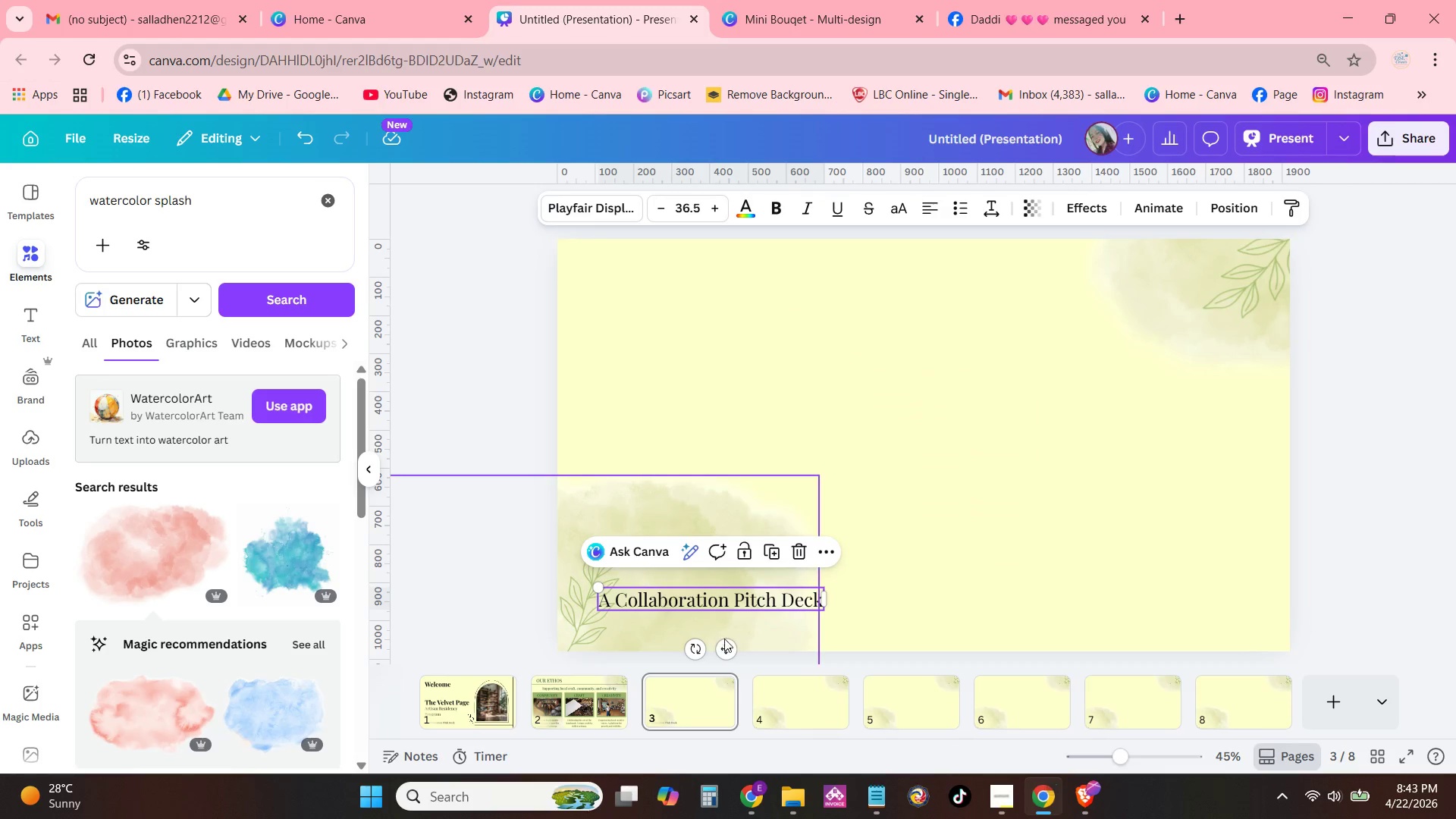 
left_click_drag(start_coordinate=[724, 649], to_coordinate=[712, 317])
 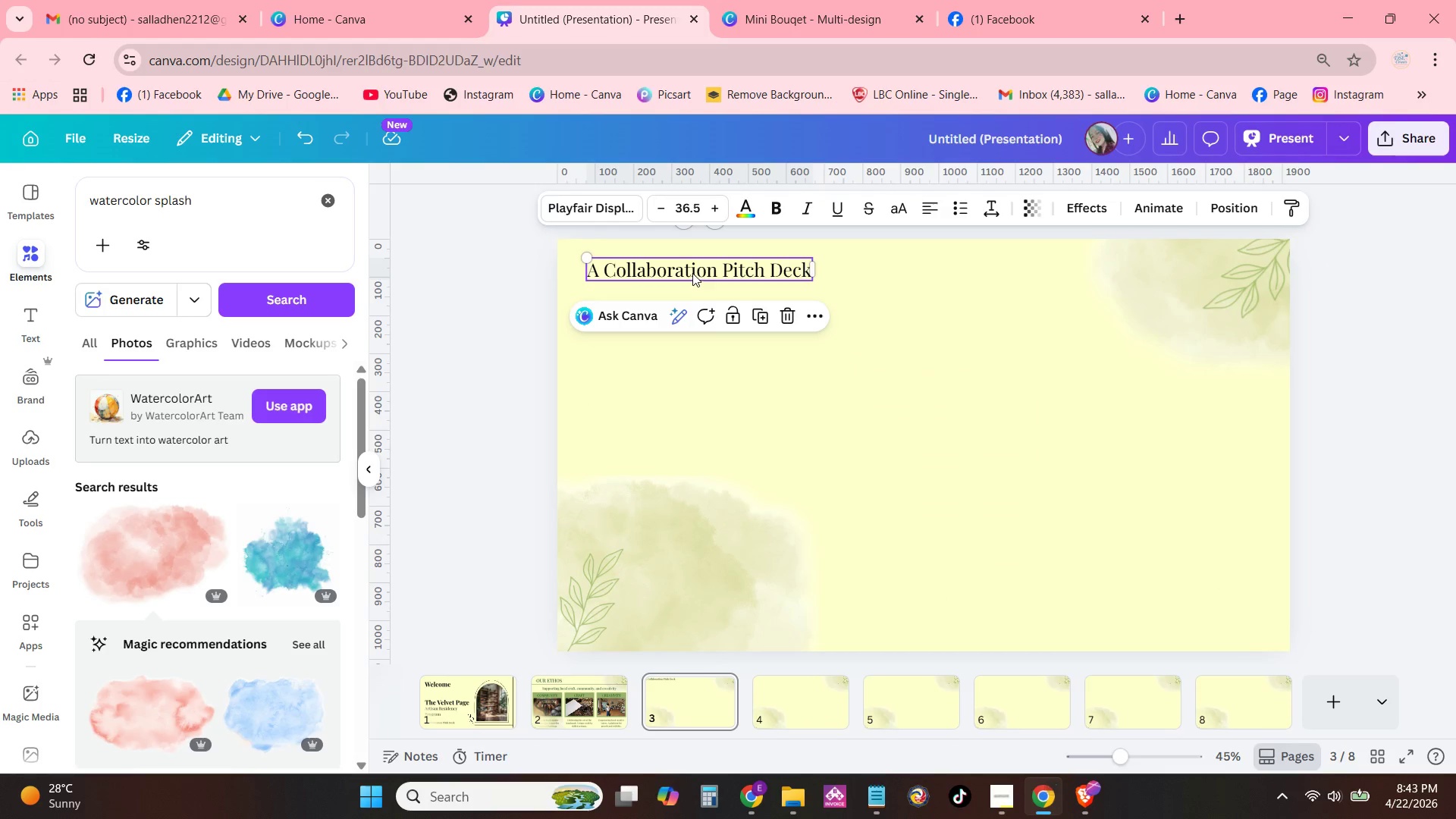 
left_click([692, 271])
 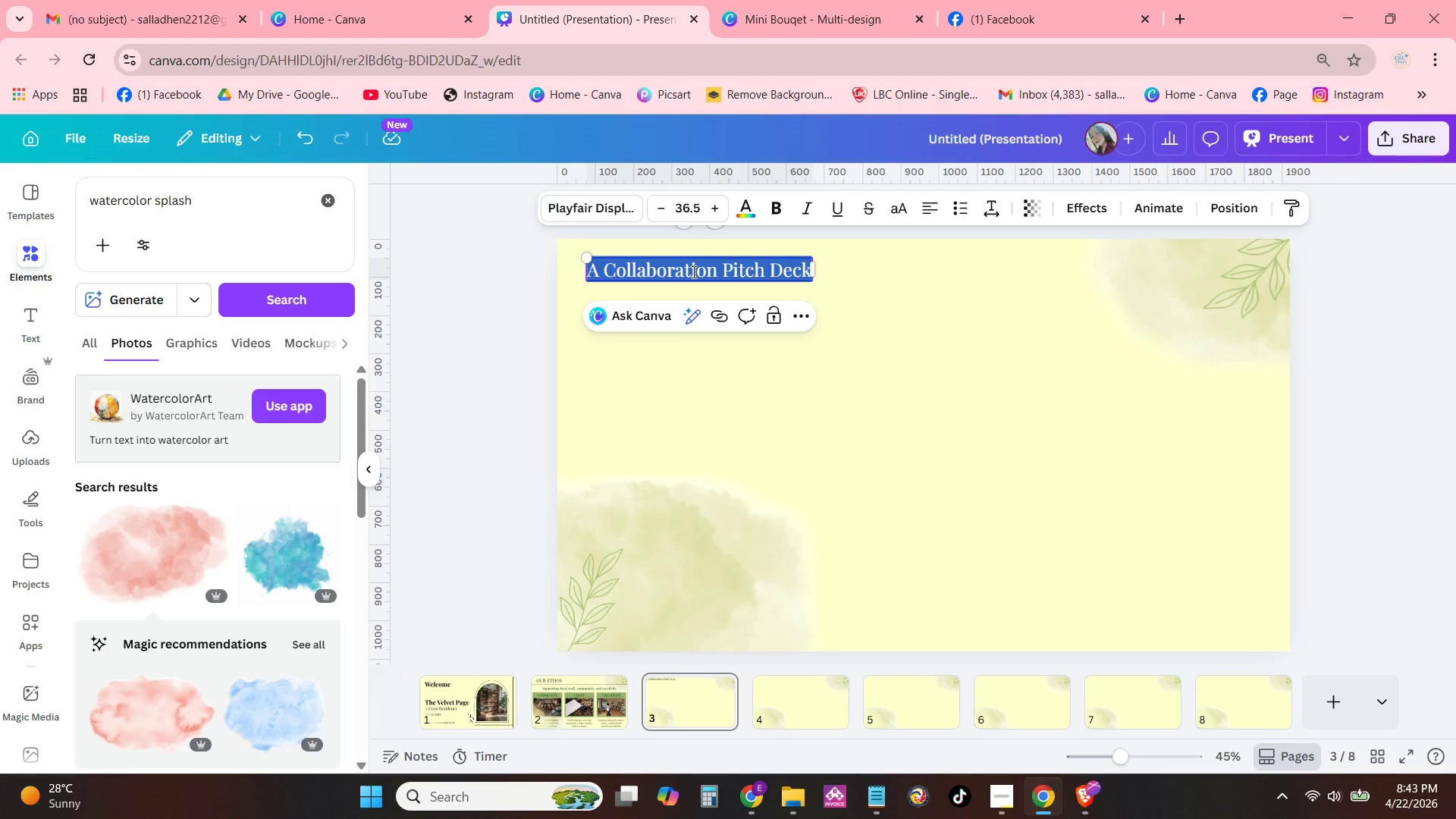 
type(THE RESIDENCY CONCEPT)
 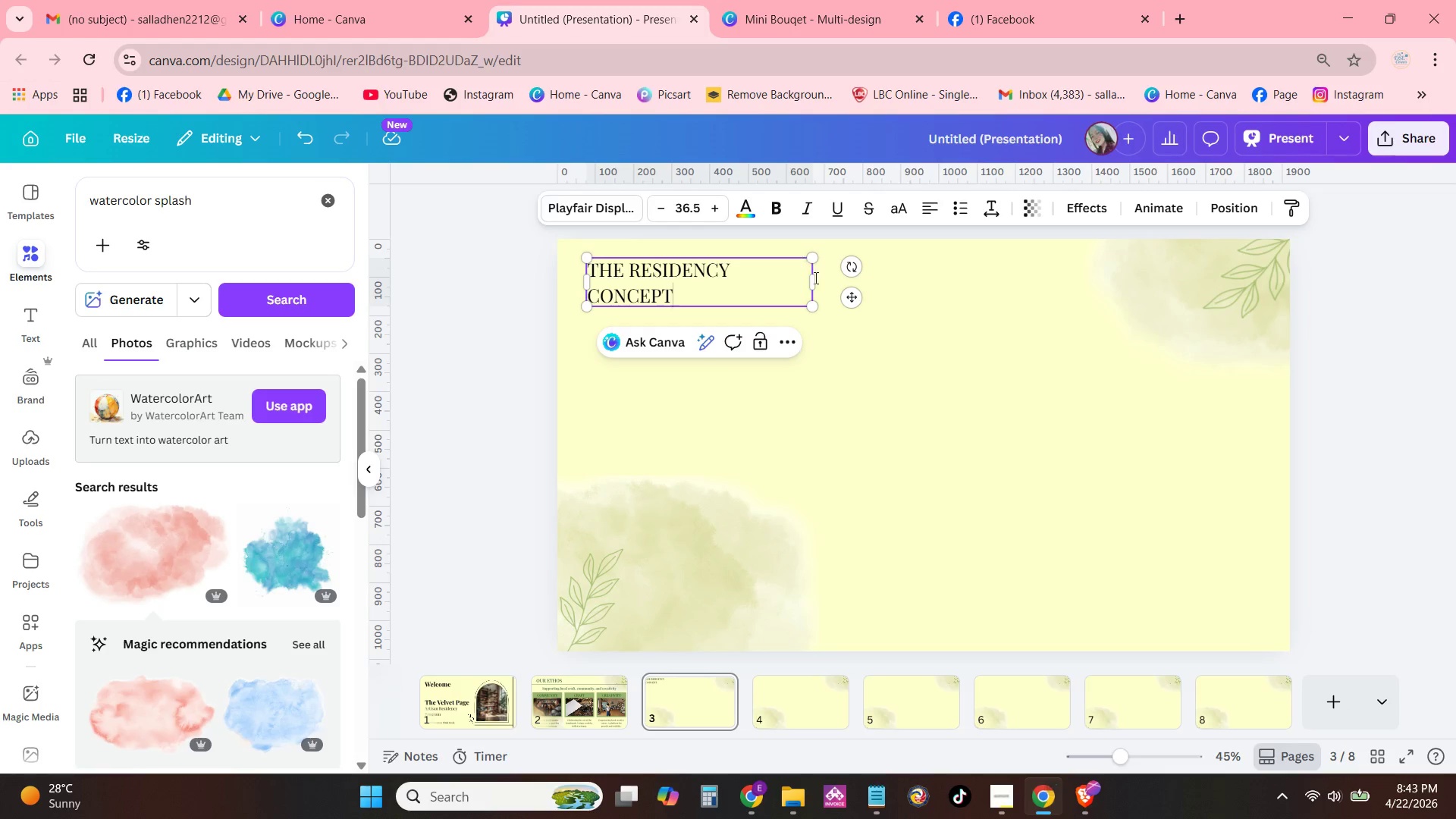 
left_click_drag(start_coordinate=[815, 283], to_coordinate=[833, 282])
 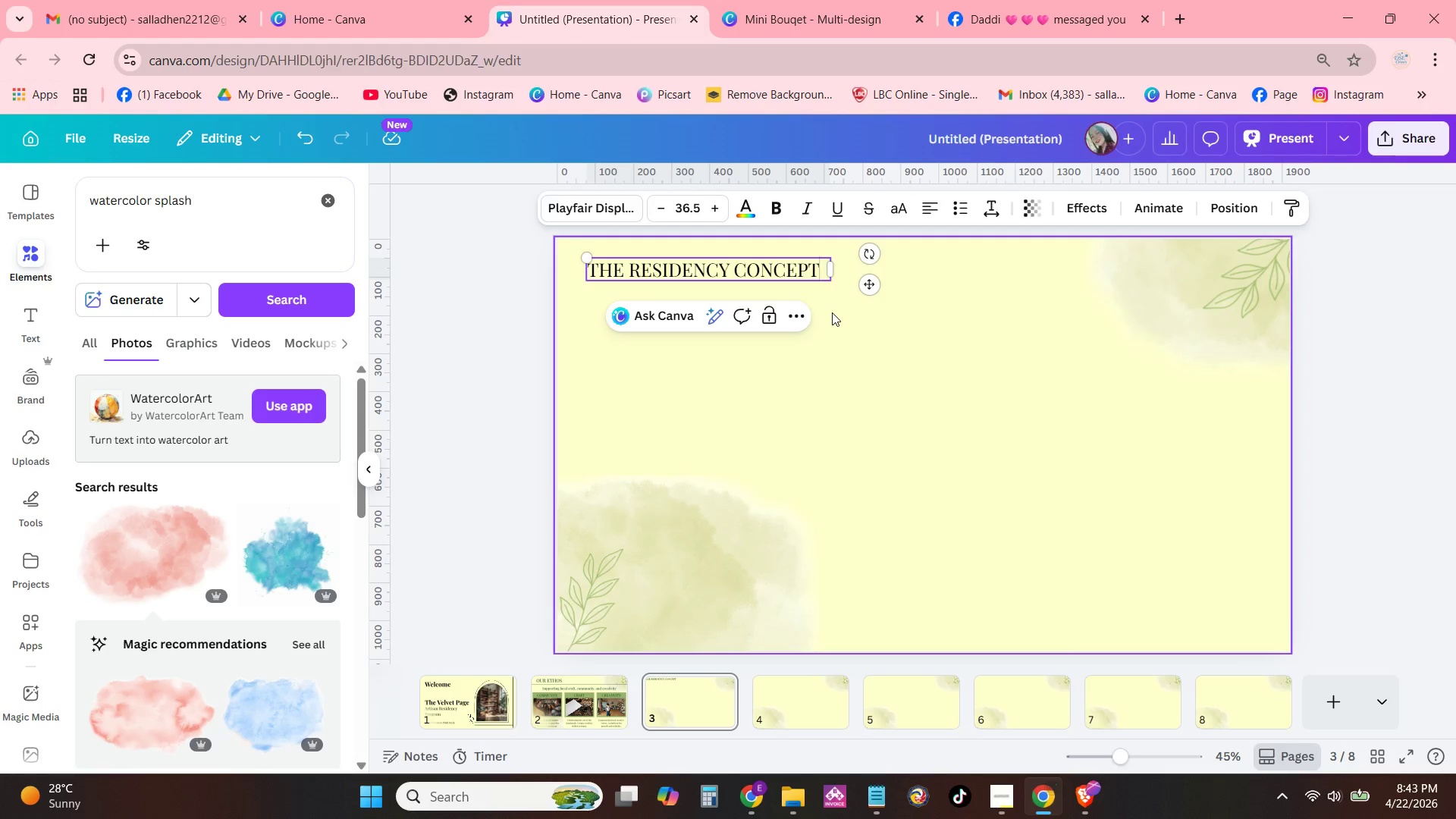 
left_click([832, 312])
 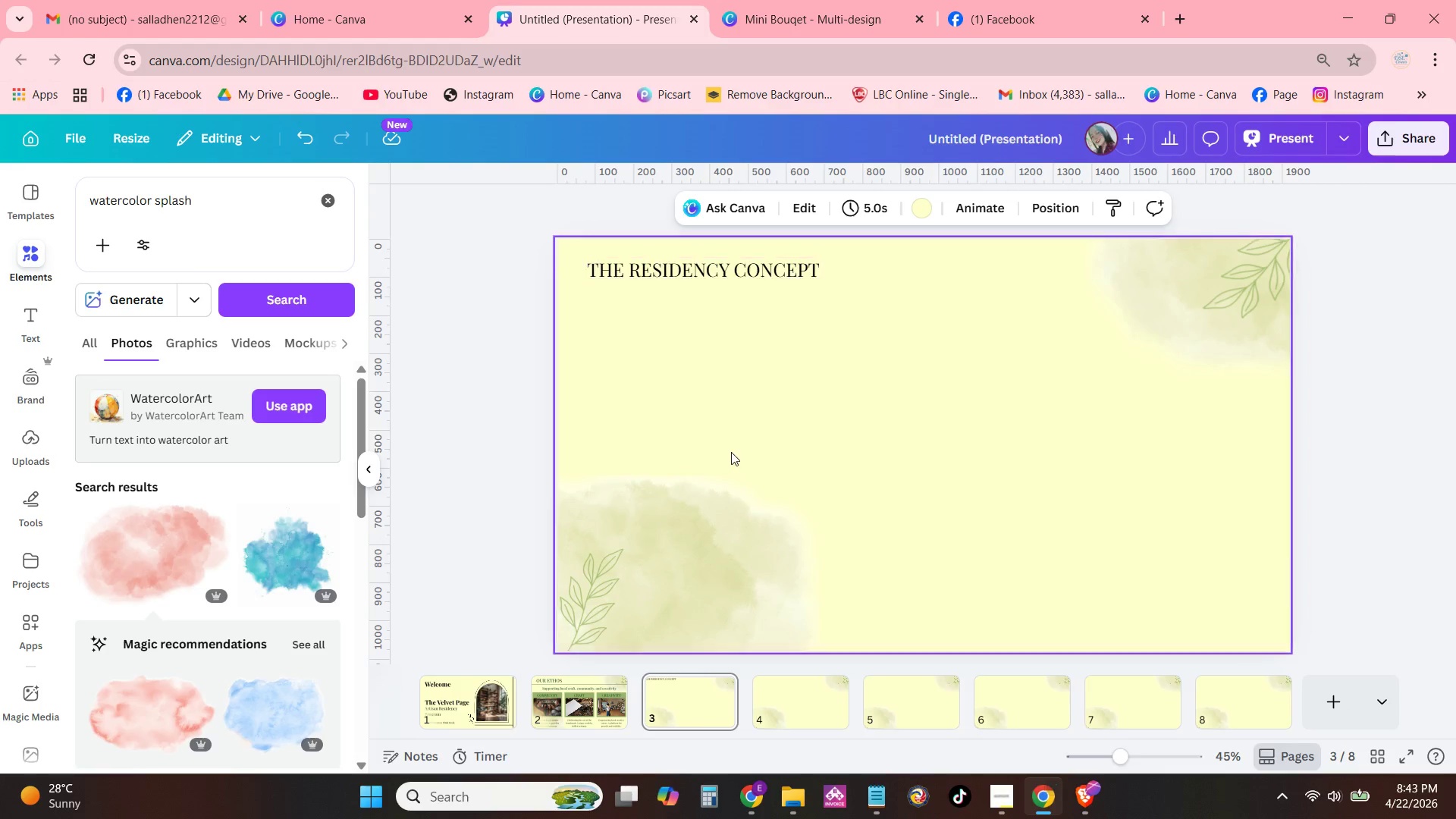 
left_click([466, 695])
 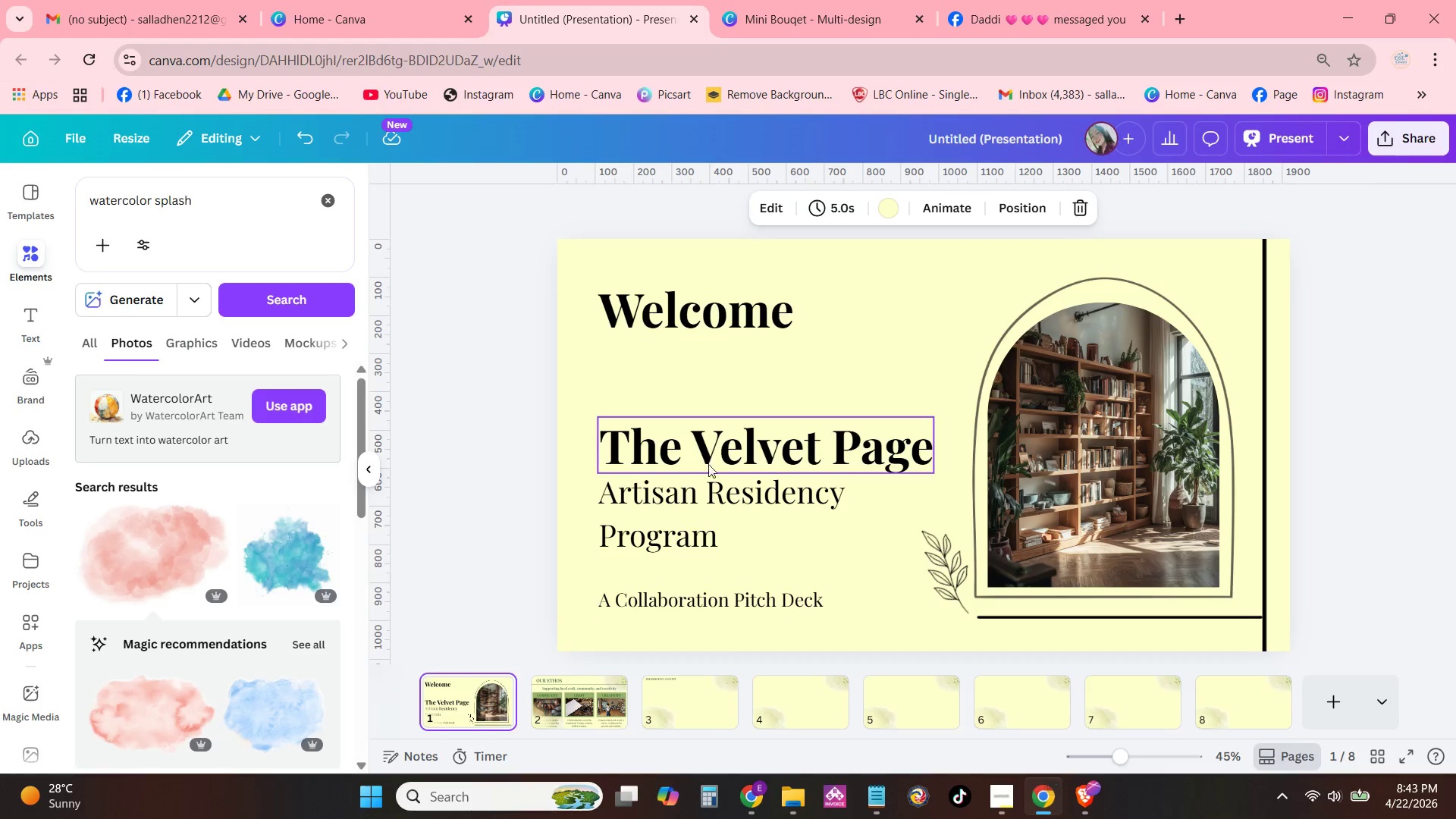 
left_click([709, 505])
 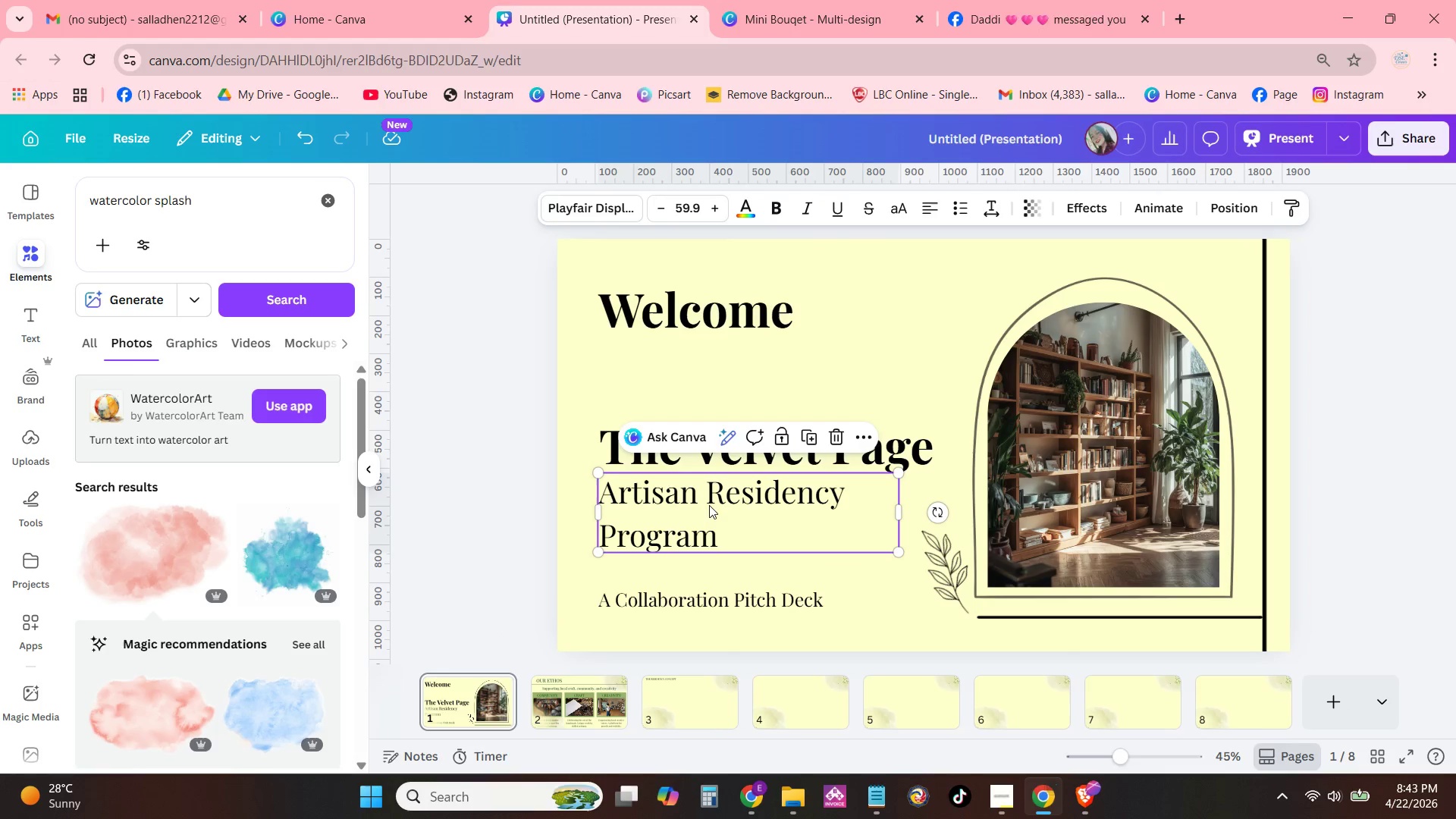 
key(Control+C)
 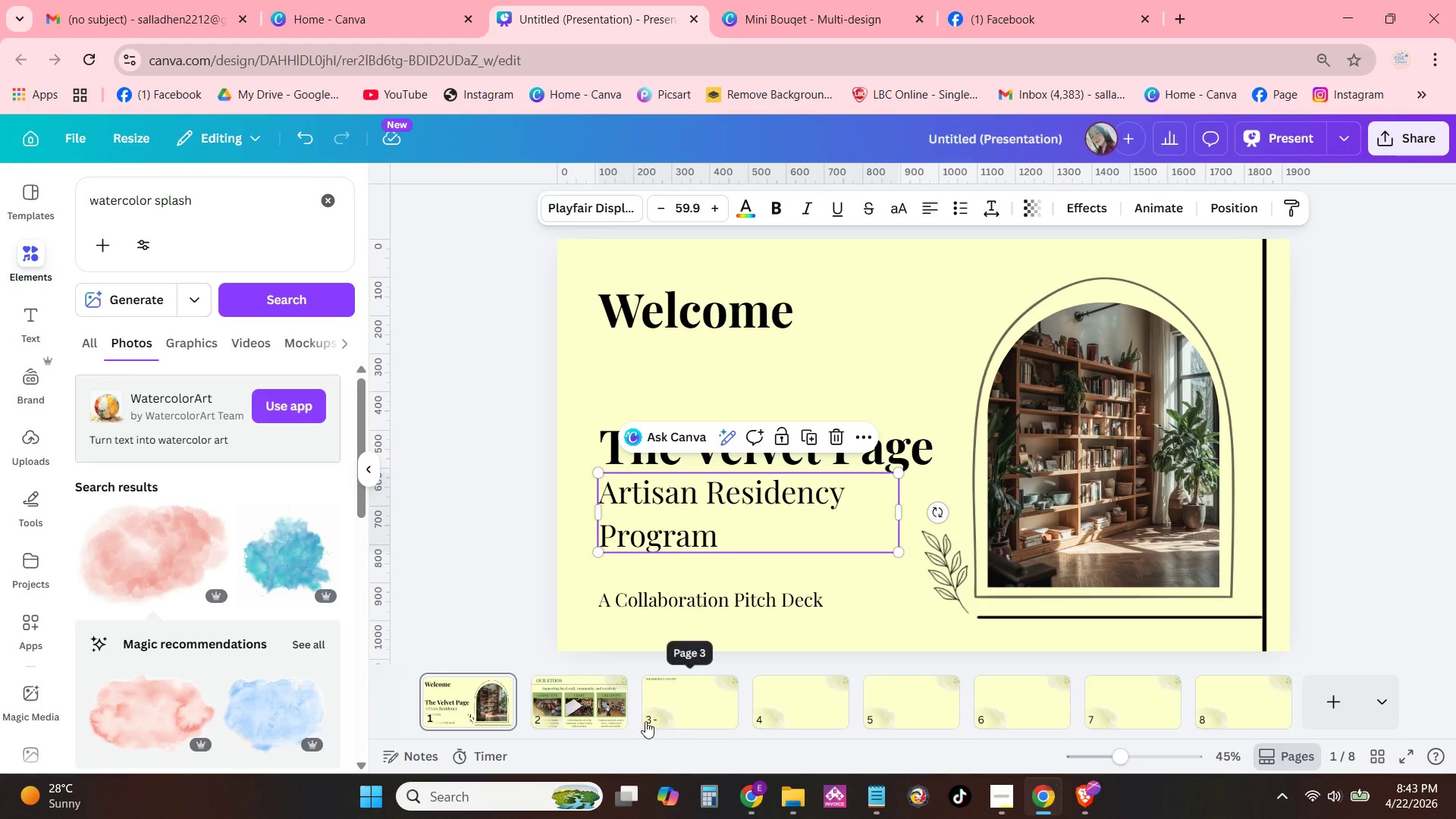 
left_click([688, 706])
 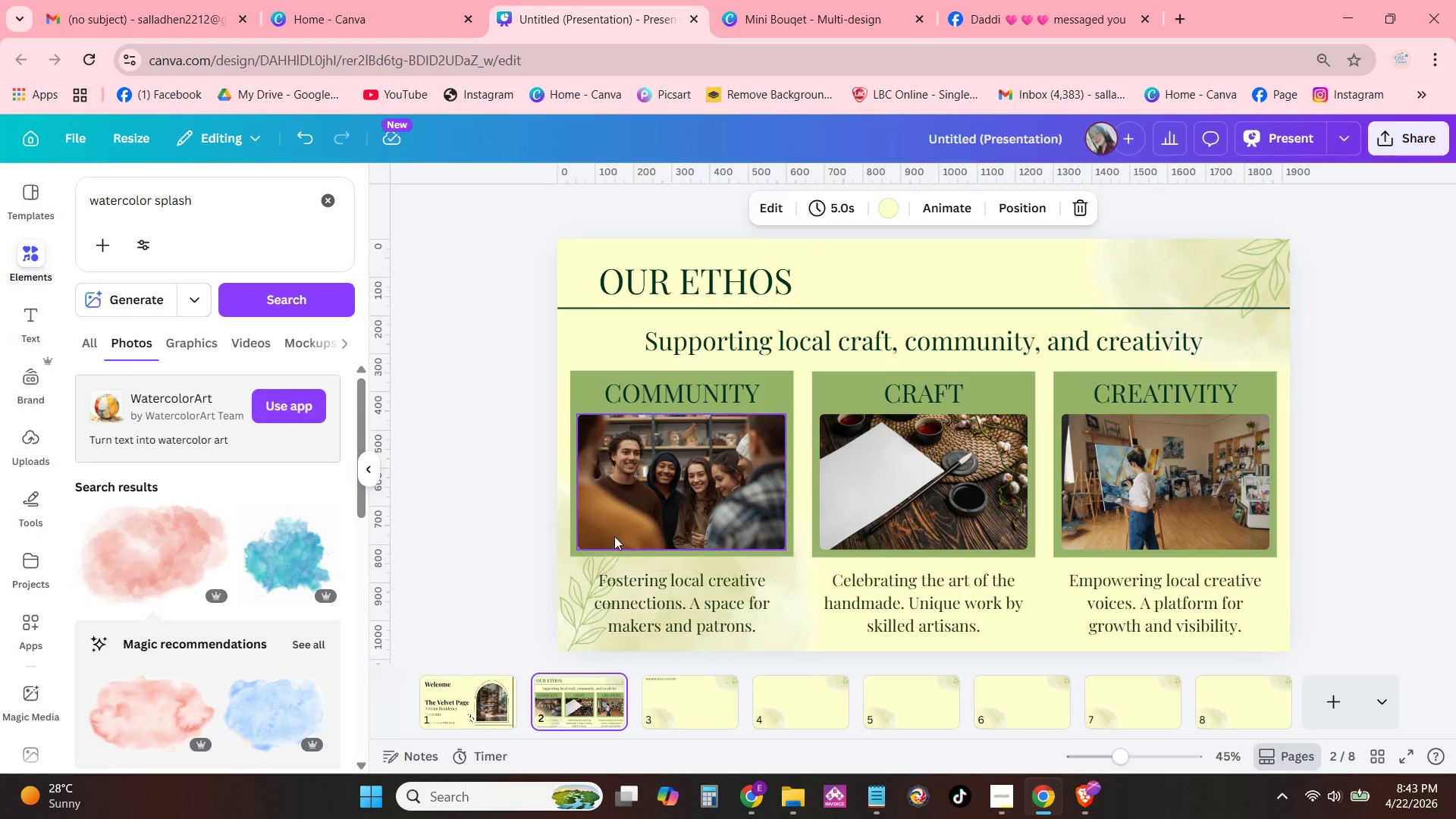 
left_click([734, 265])
 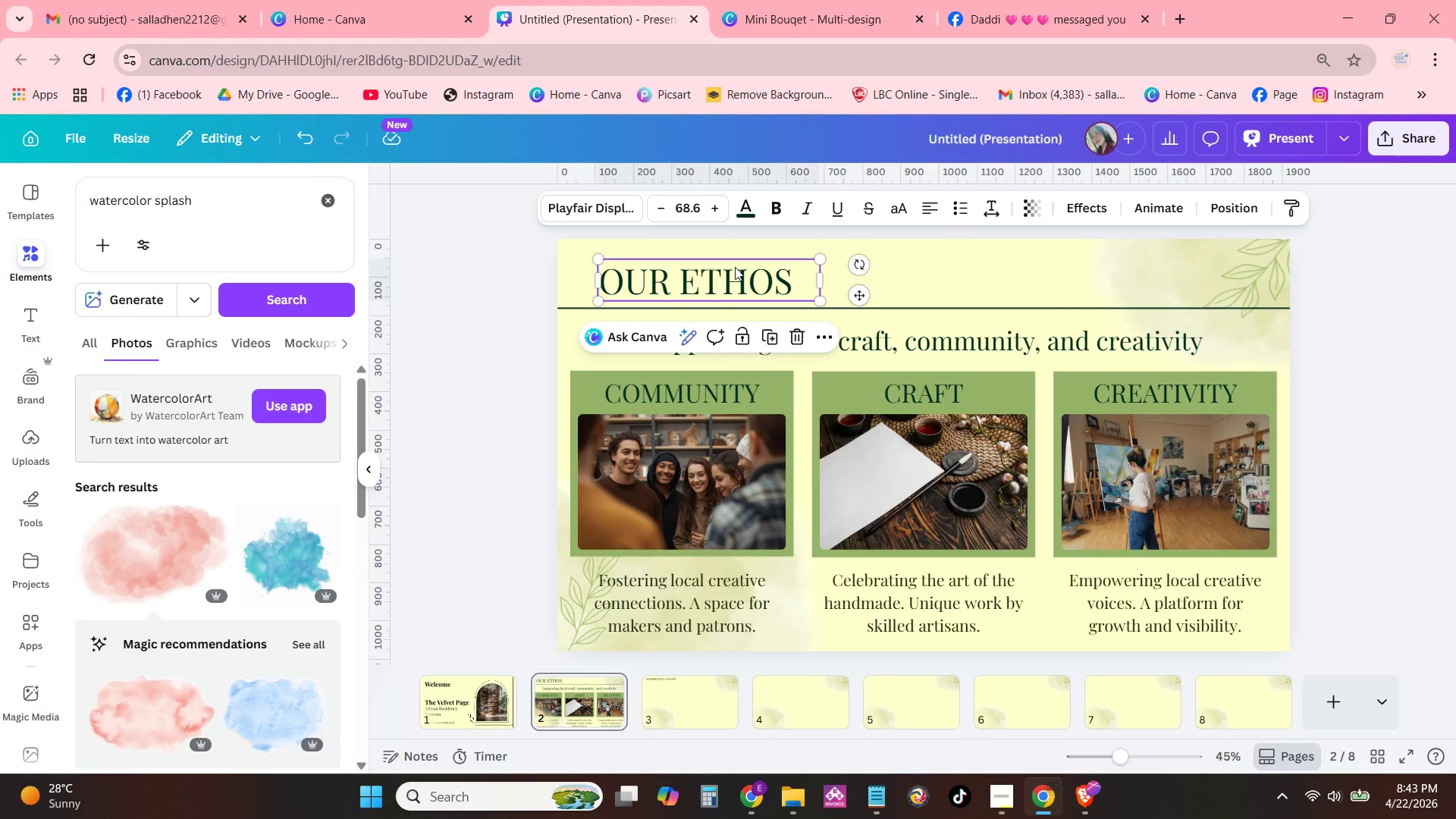 
hold_key(key=ControlLeft, duration=0.52)
 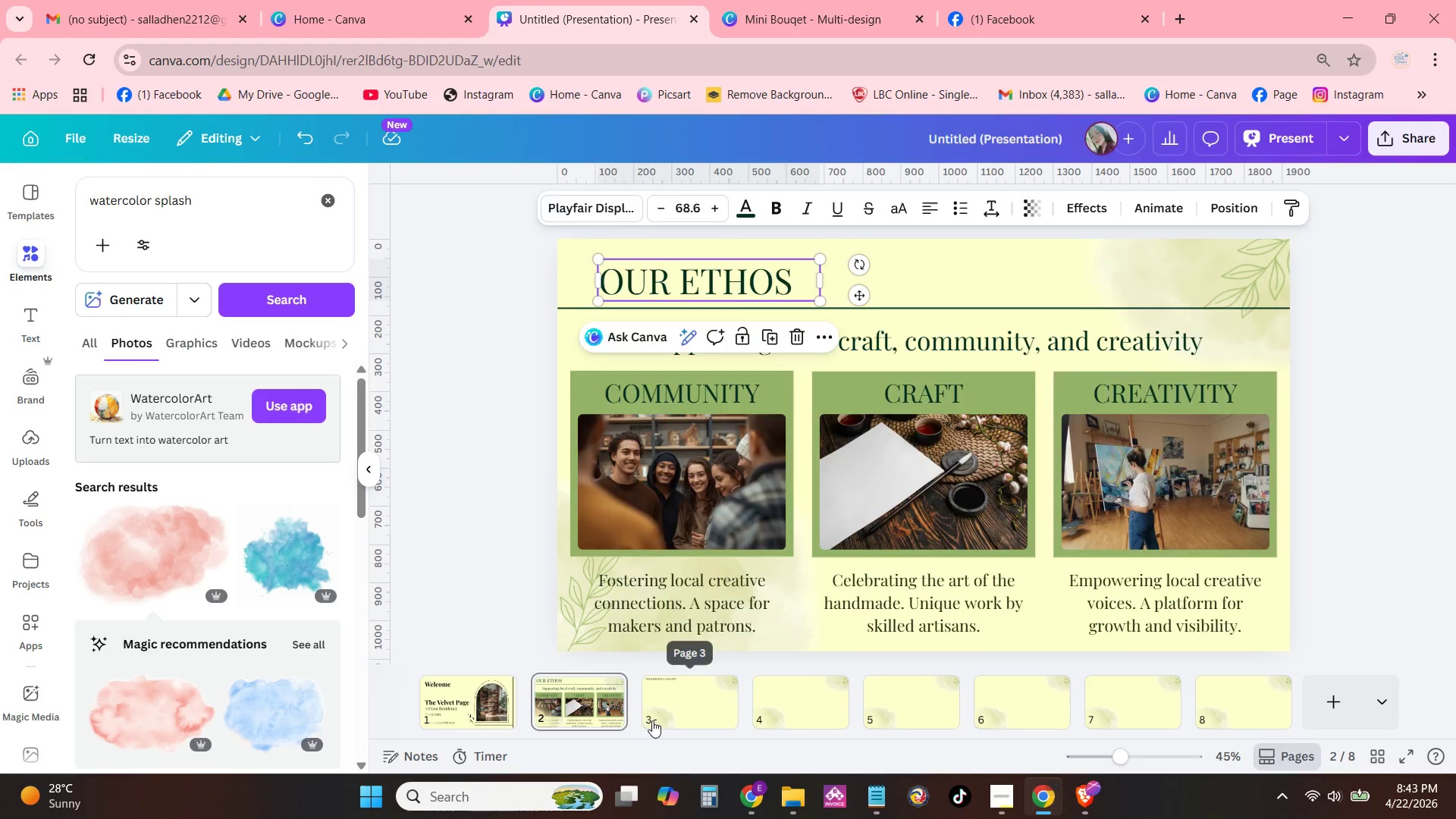 
key(C)
 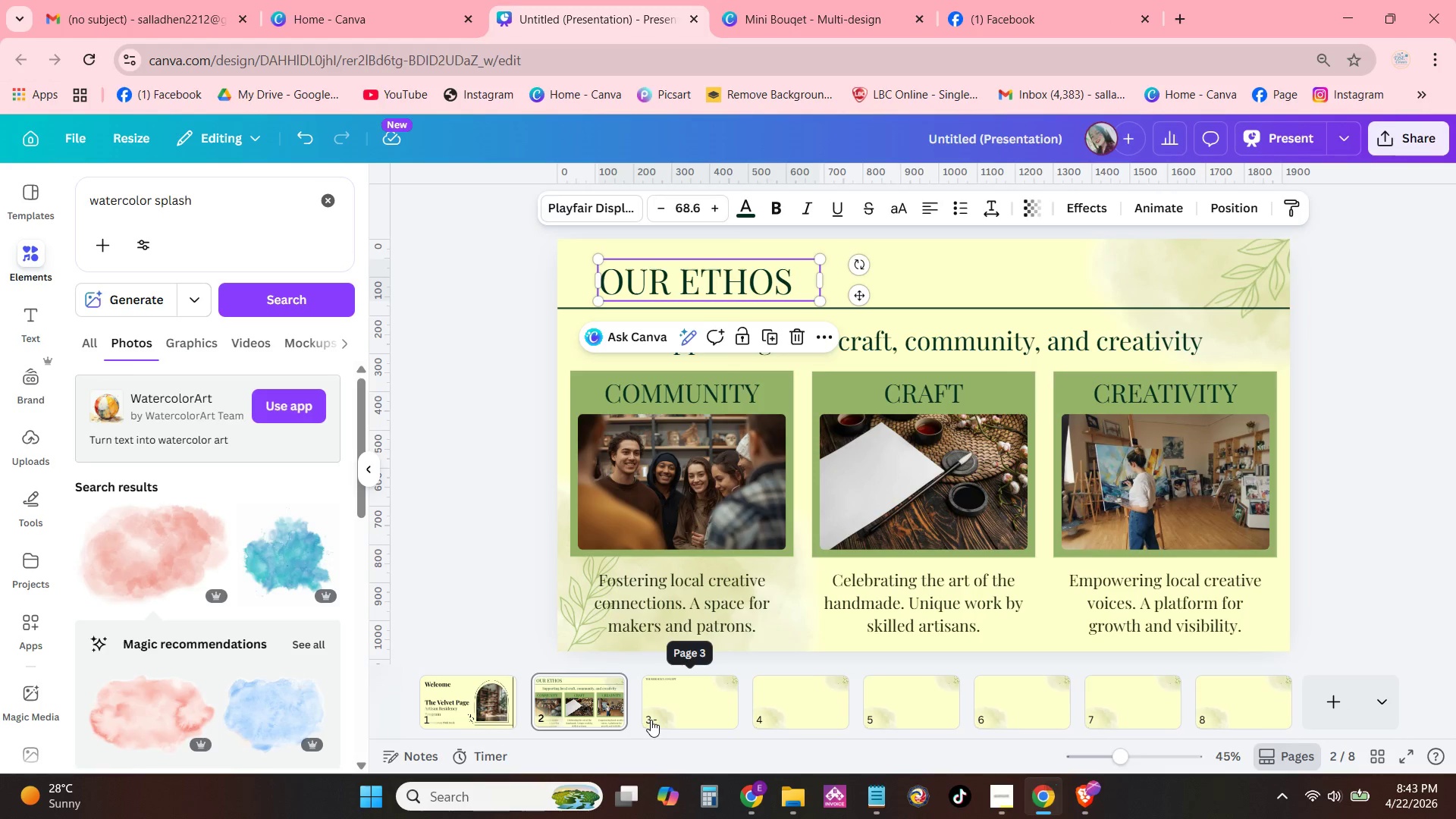 
left_click([652, 720])
 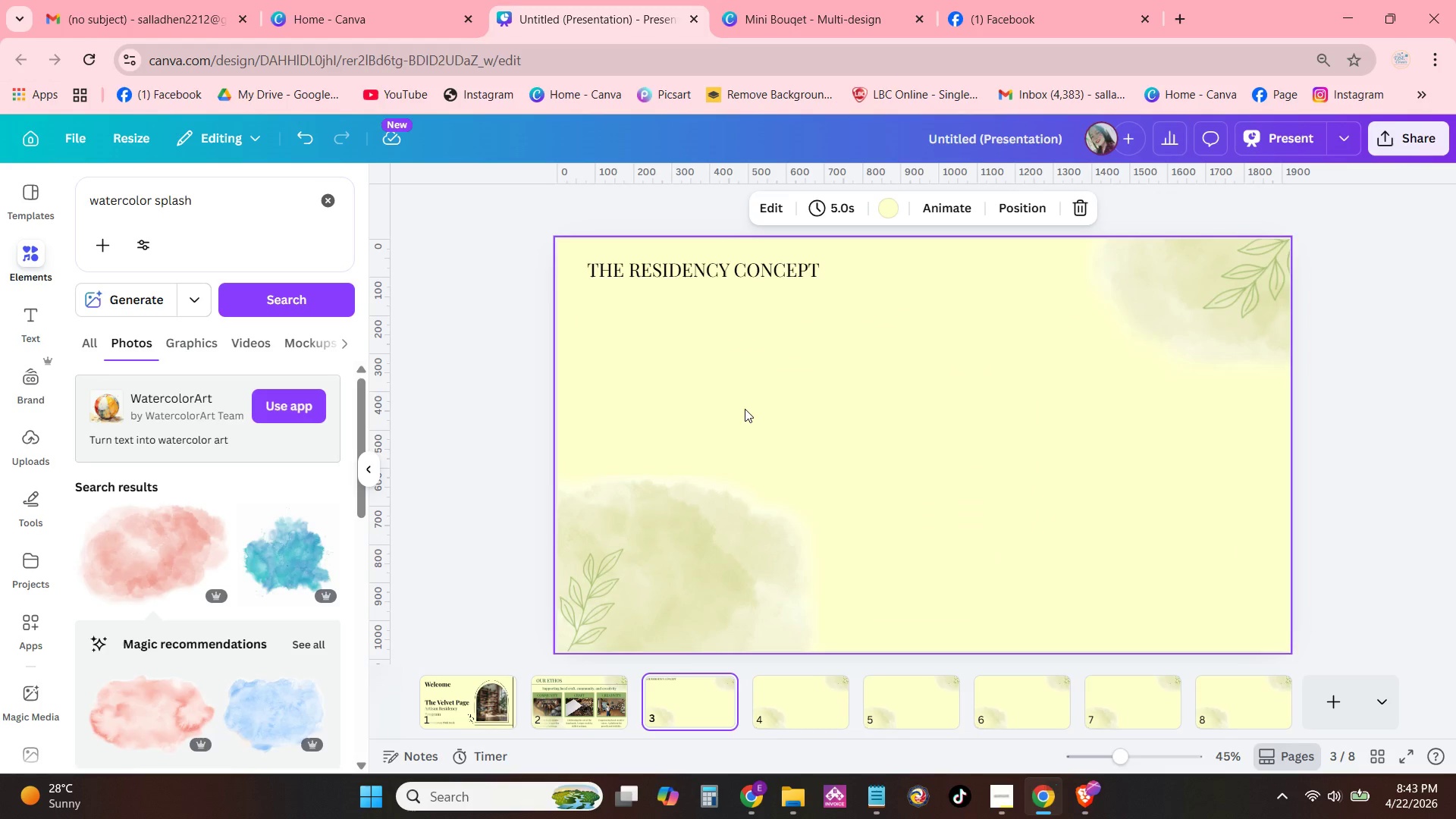 
left_click([745, 409])
 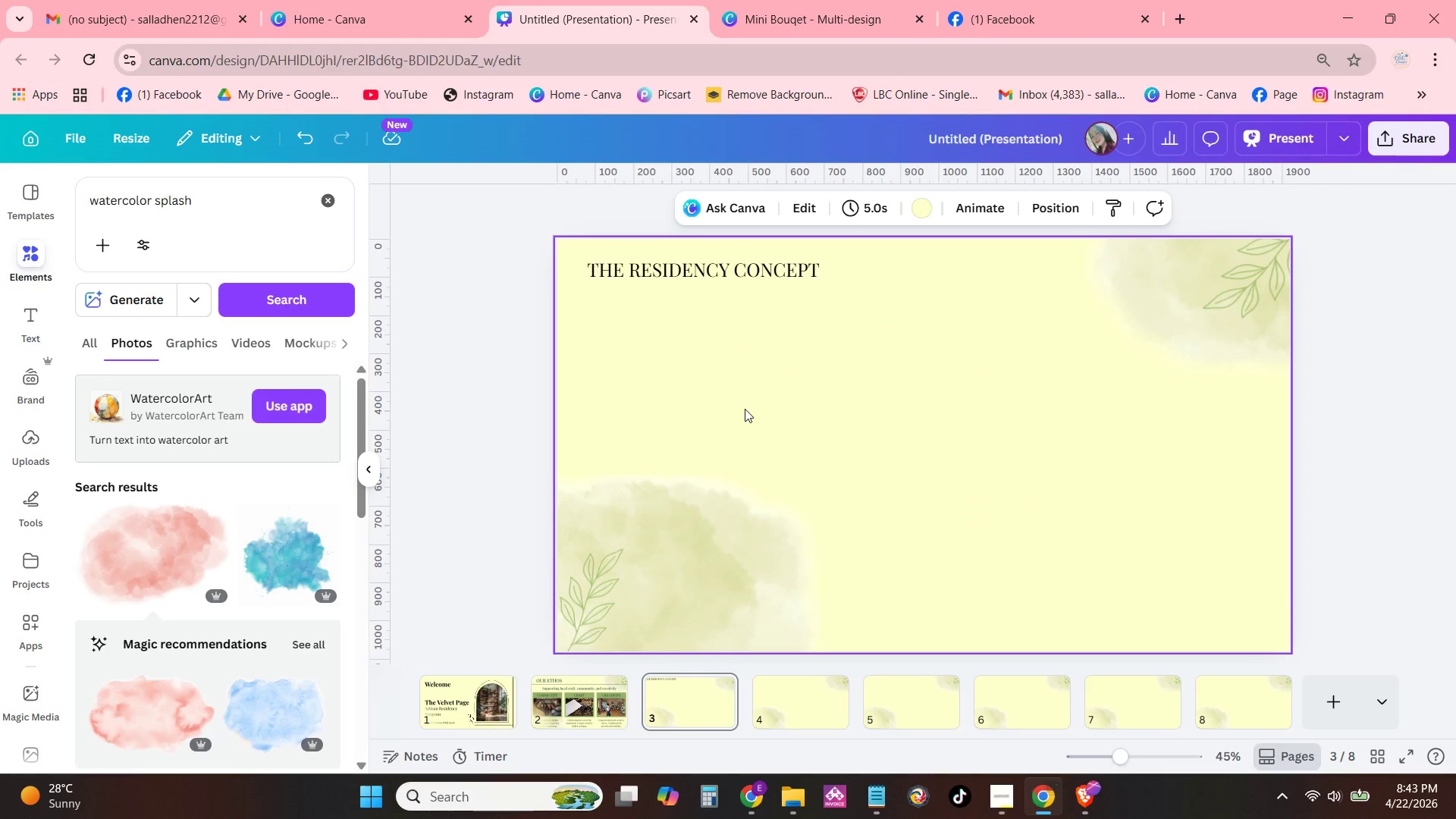 
key(Control+ControlLeft)
 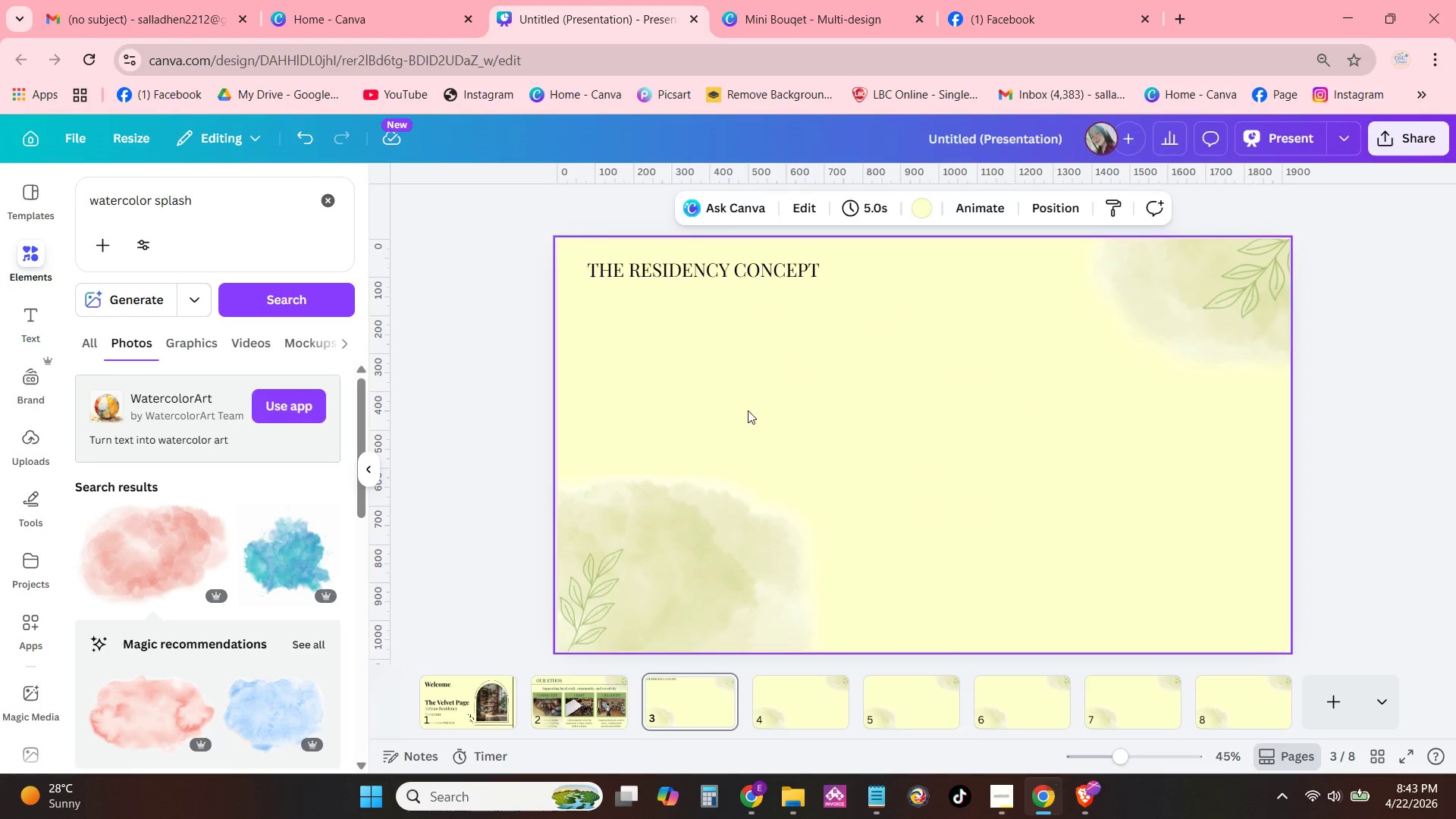 
key(Control+V)
 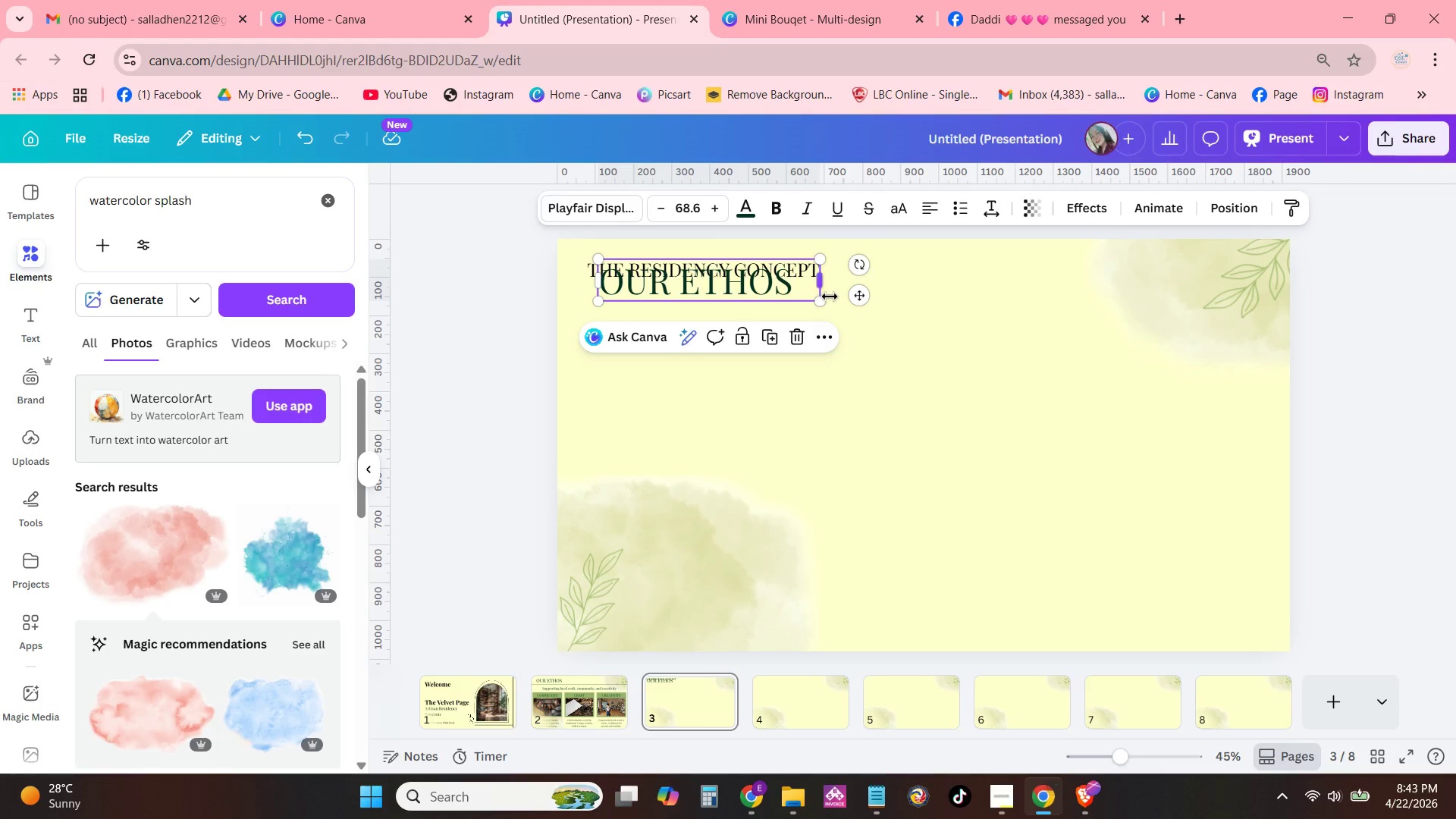 
left_click_drag(start_coordinate=[856, 293], to_coordinate=[847, 323])
 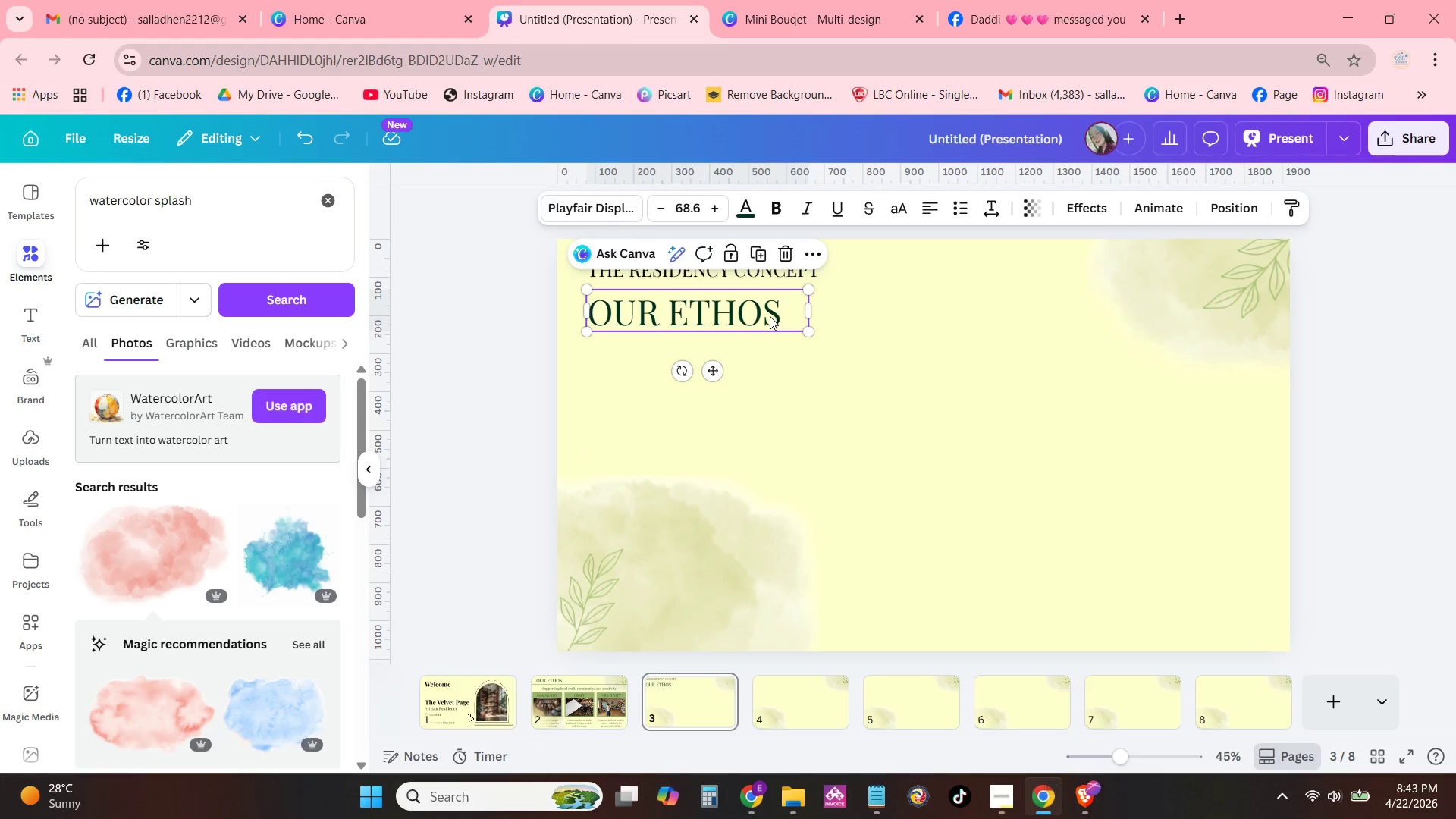 
left_click([770, 316])
 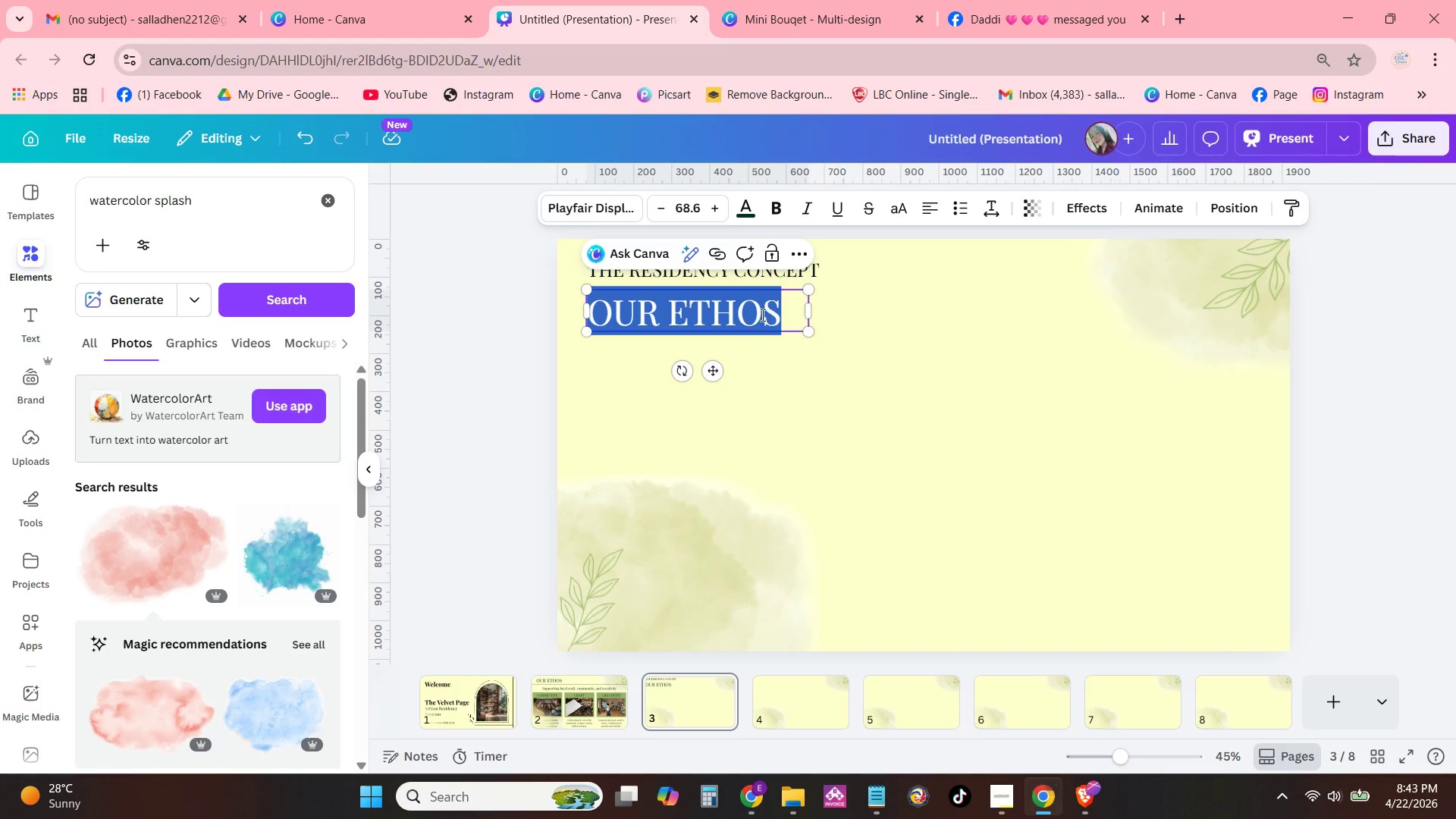 
type(Process Overviw)
key(Backspace)
type(ew)
 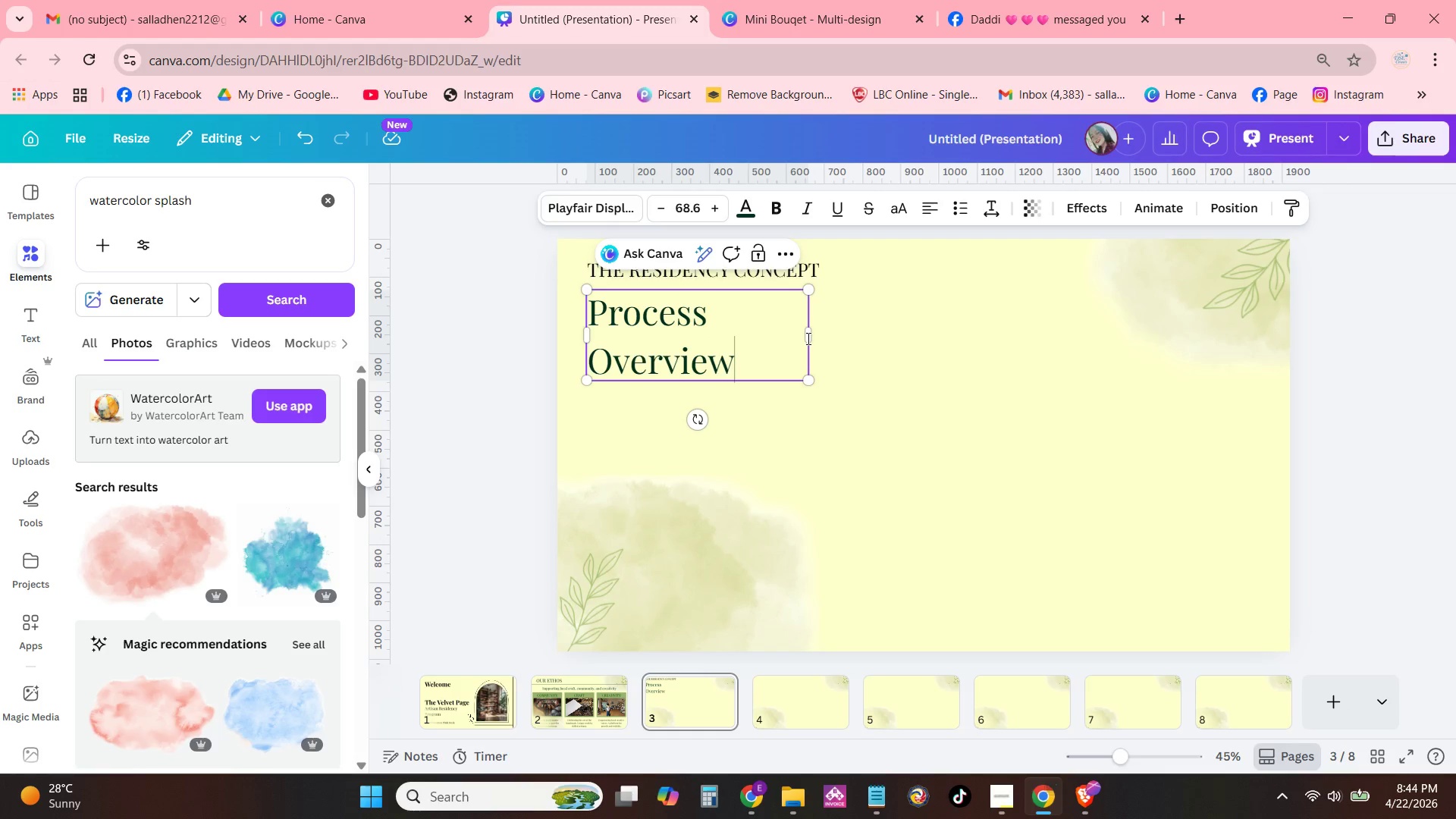 
left_click_drag(start_coordinate=[810, 335], to_coordinate=[868, 340])
 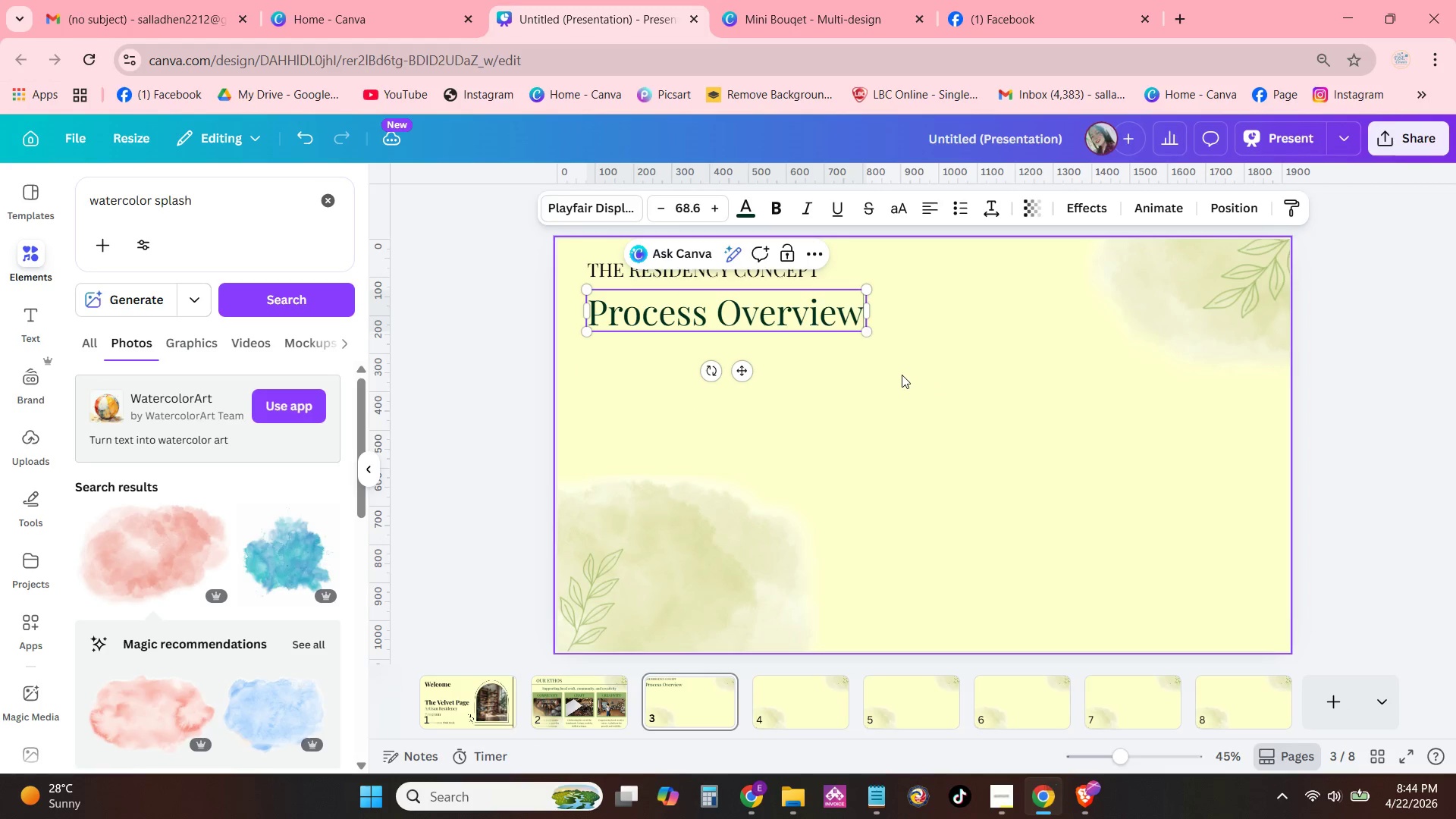 
left_click([902, 375])
 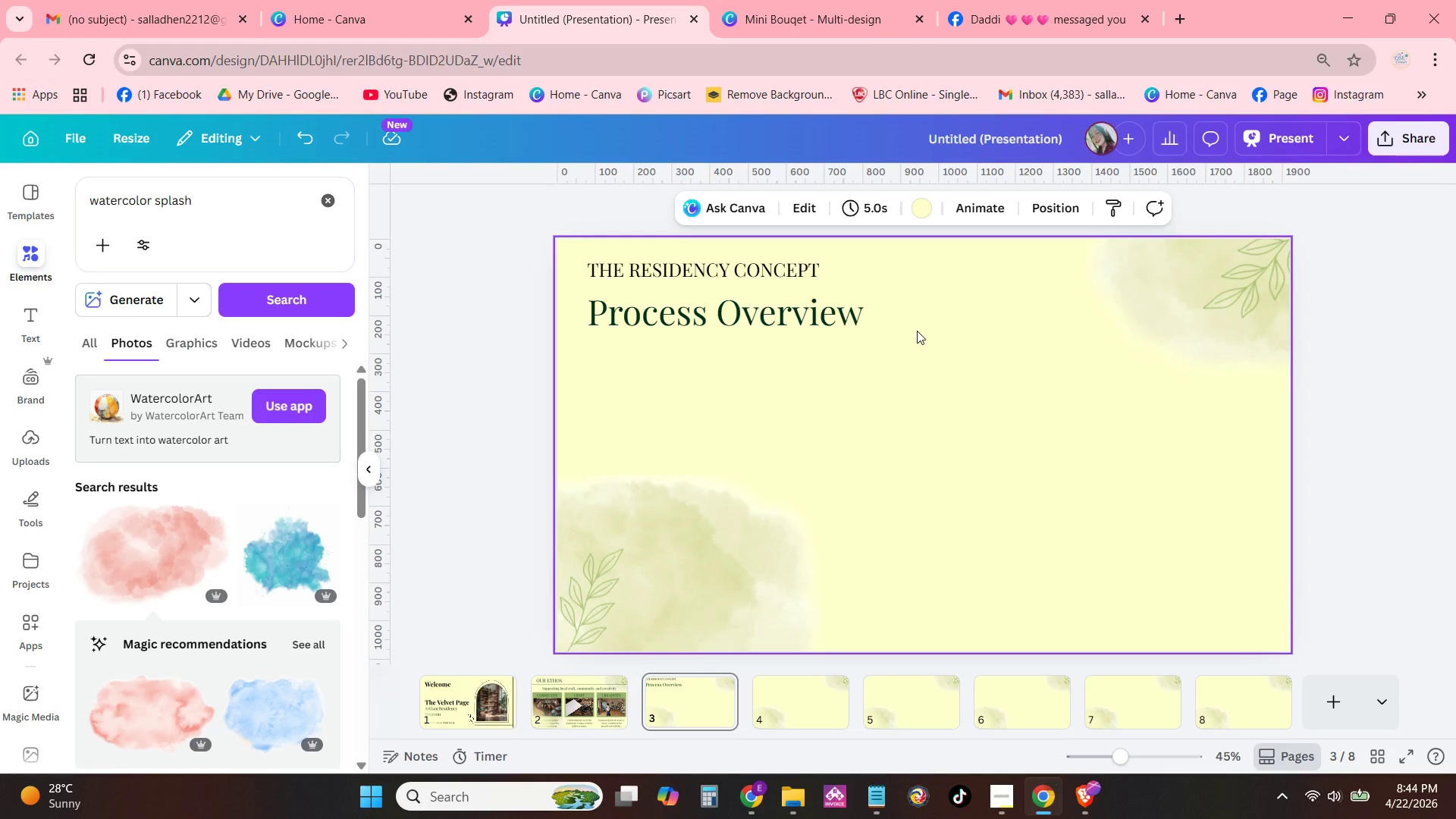 
wait(18.98)
 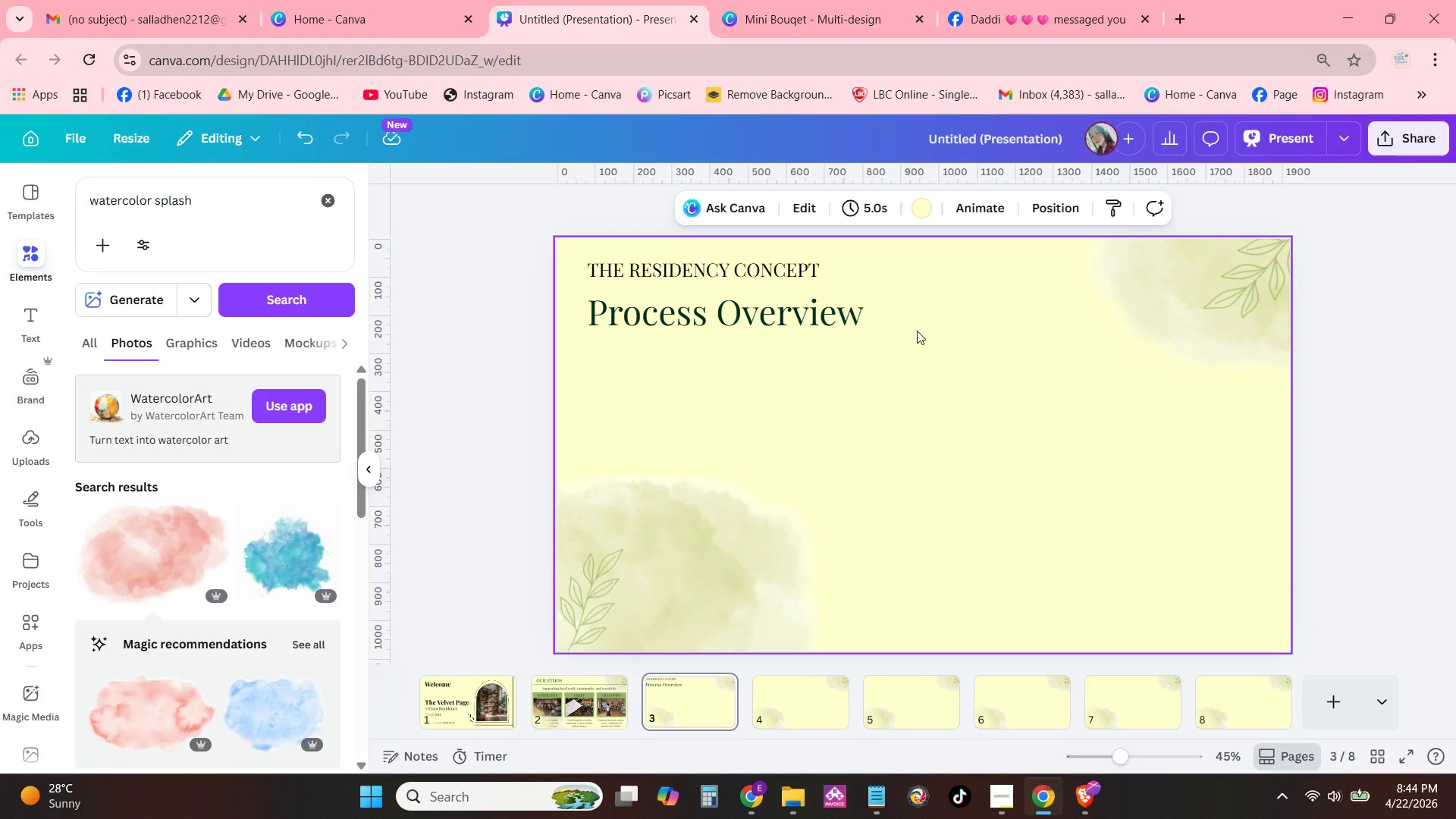 
double_click([171, 205])
 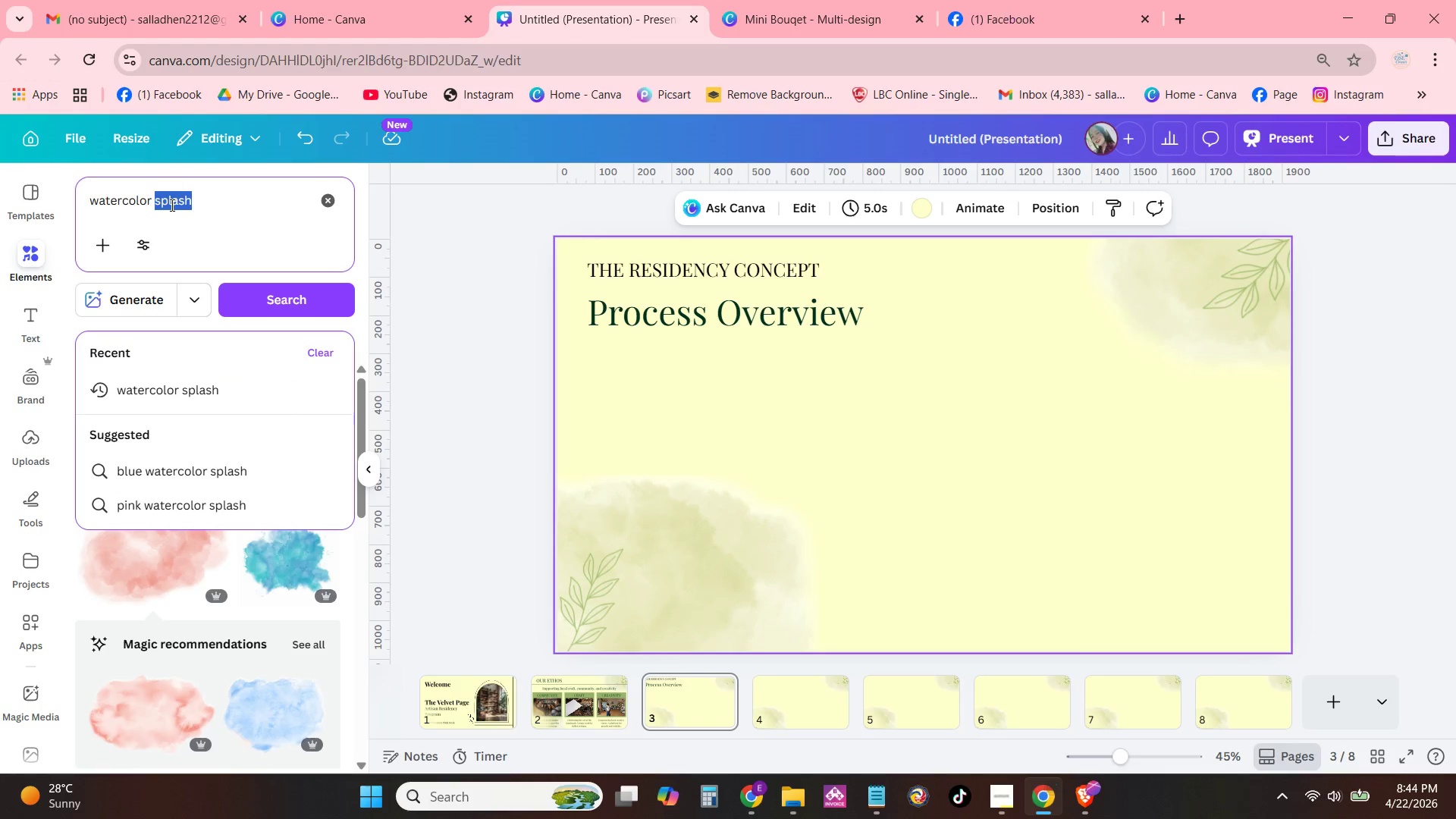 
triple_click([171, 205])
 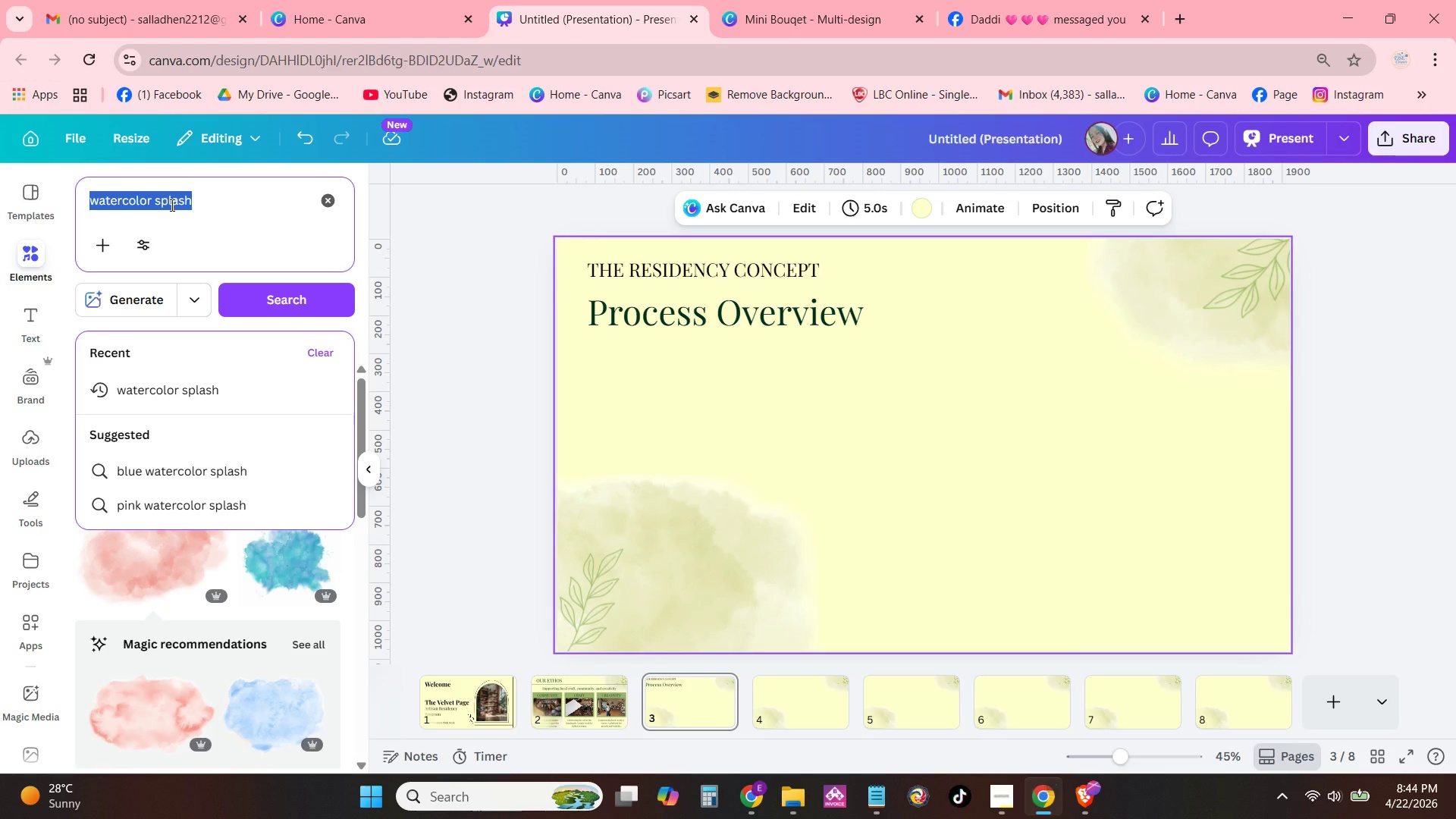 
type(rounded square)
 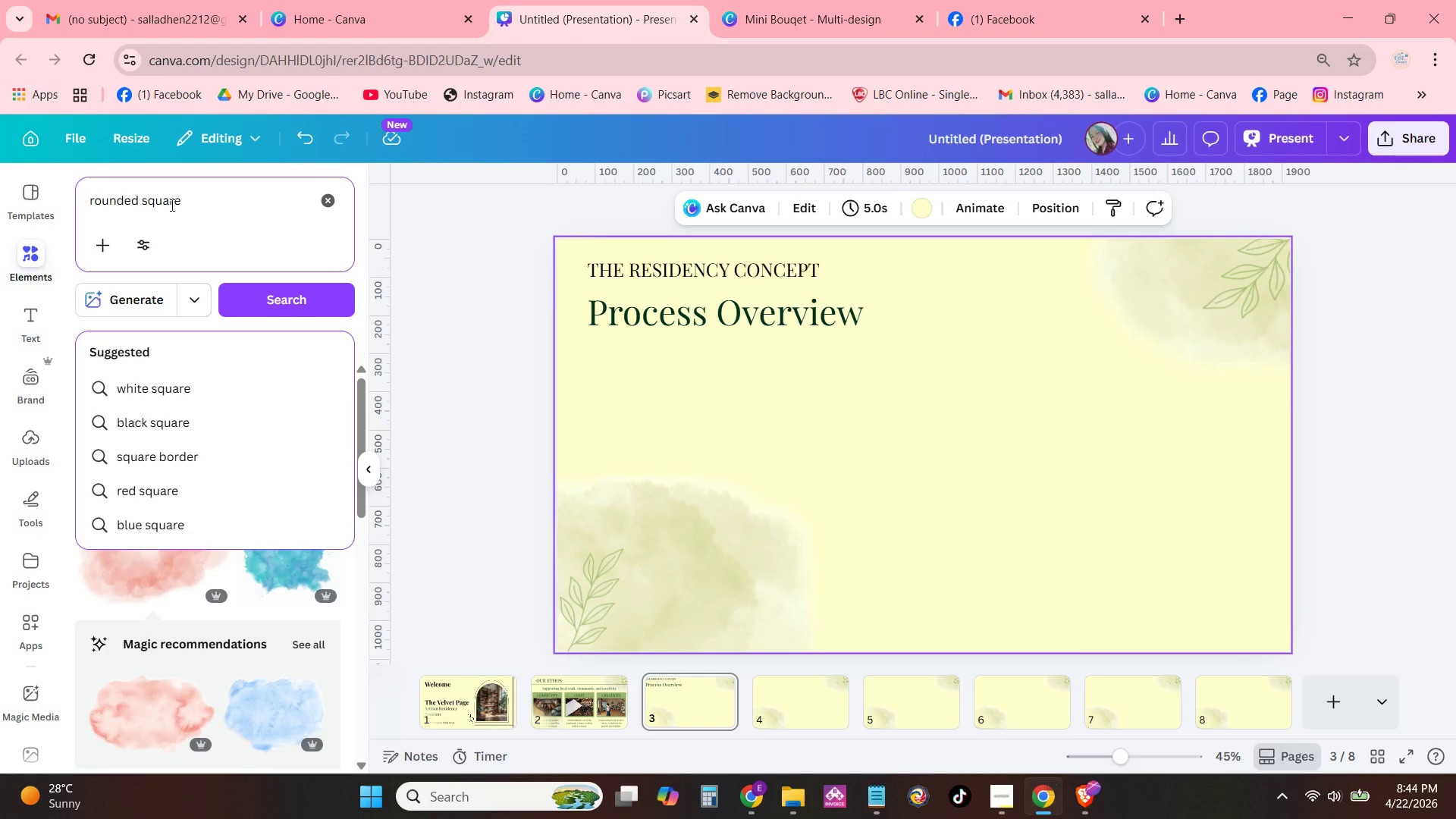 
key(Enter)
 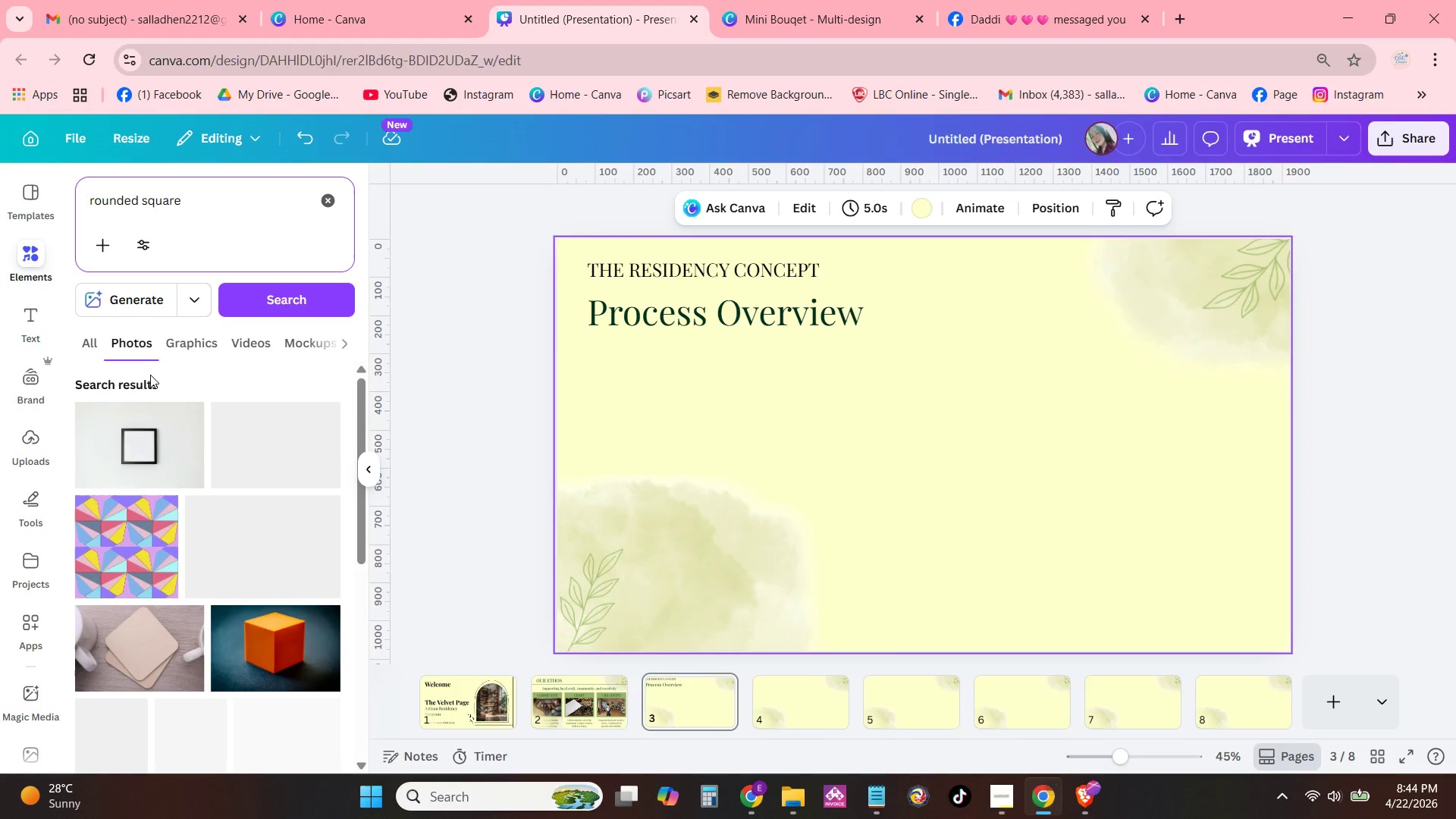 
left_click([181, 342])
 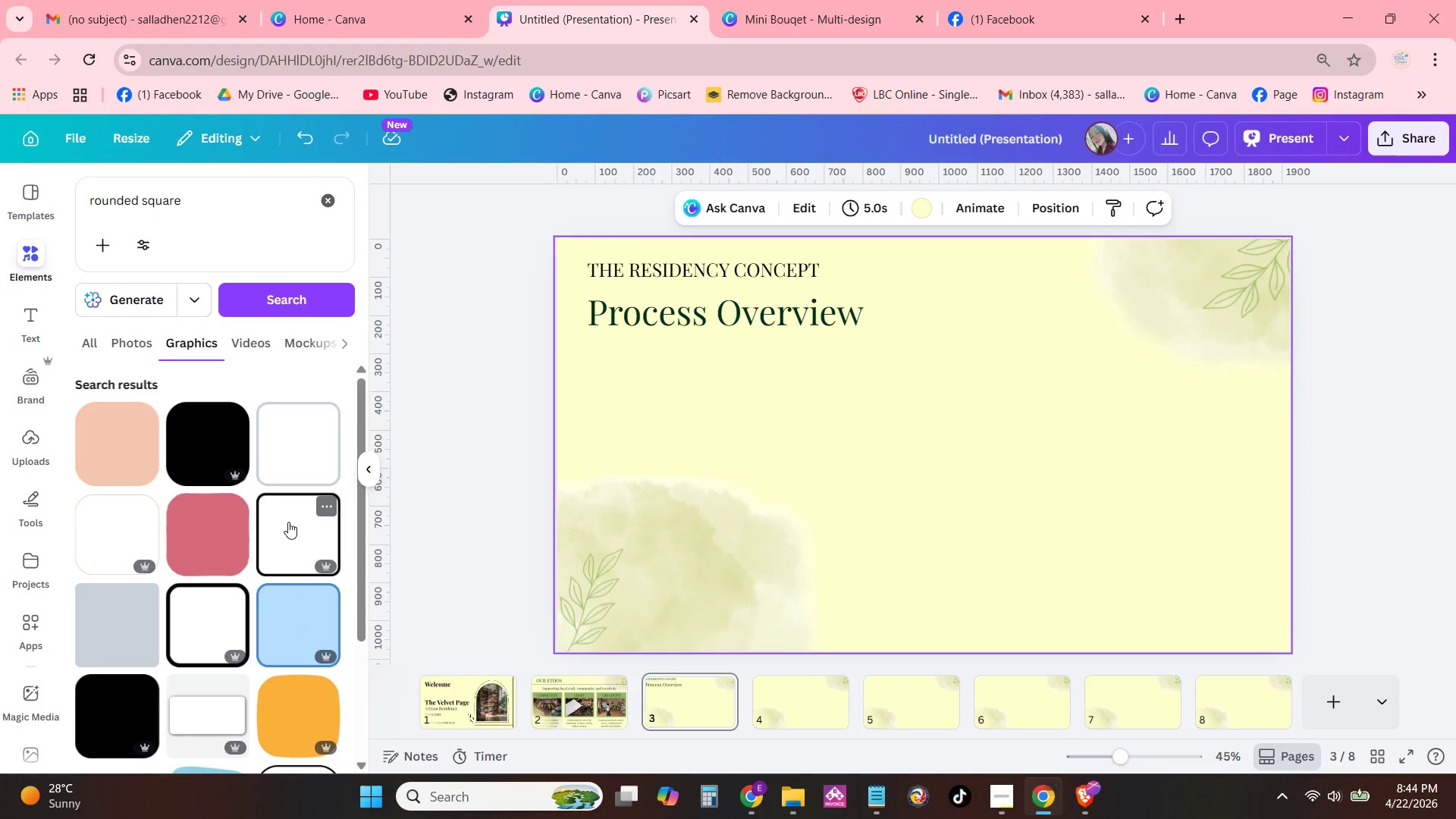 
left_click([288, 522])
 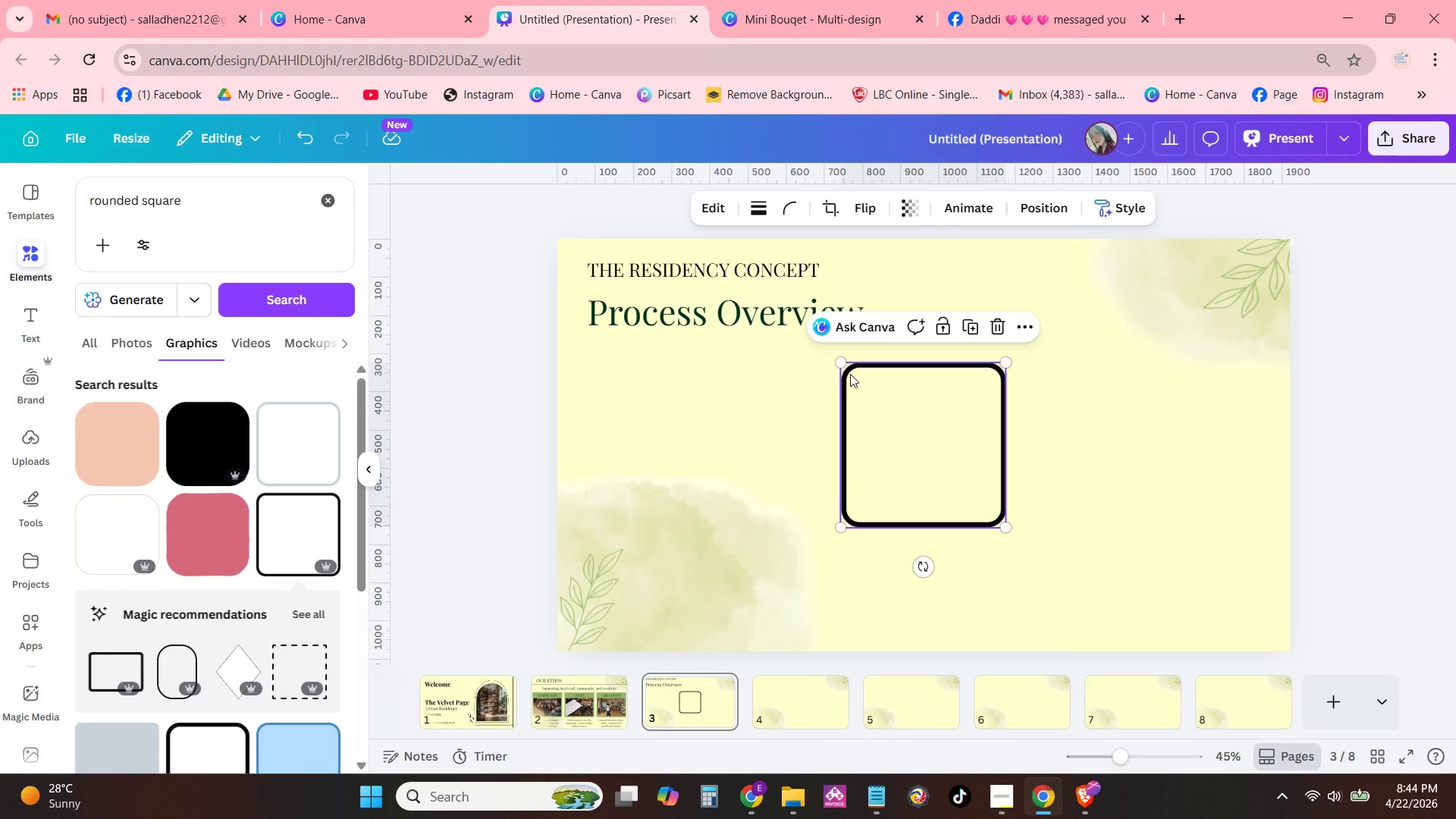 
wait(5.09)
 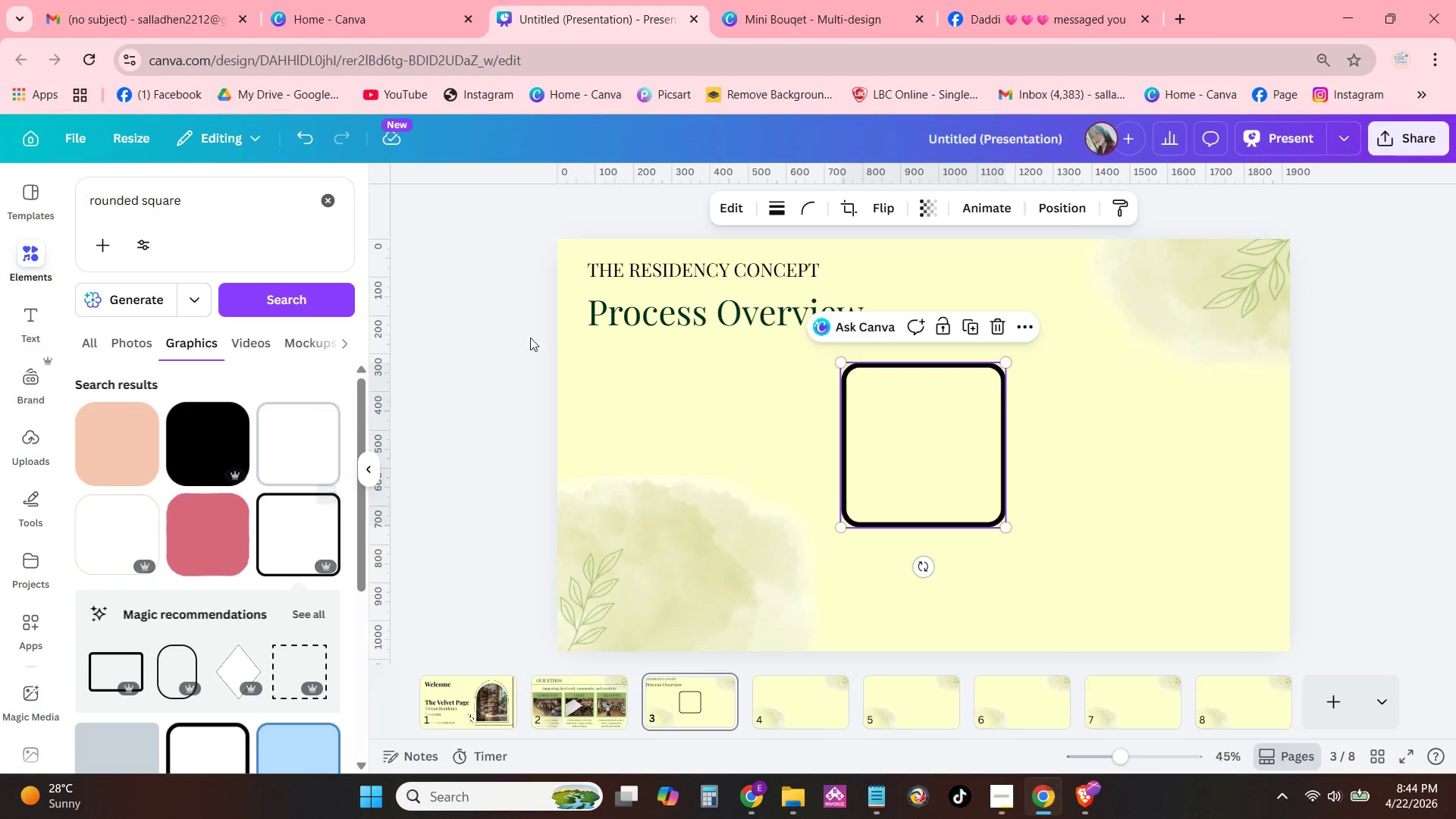 
key(Backspace)
 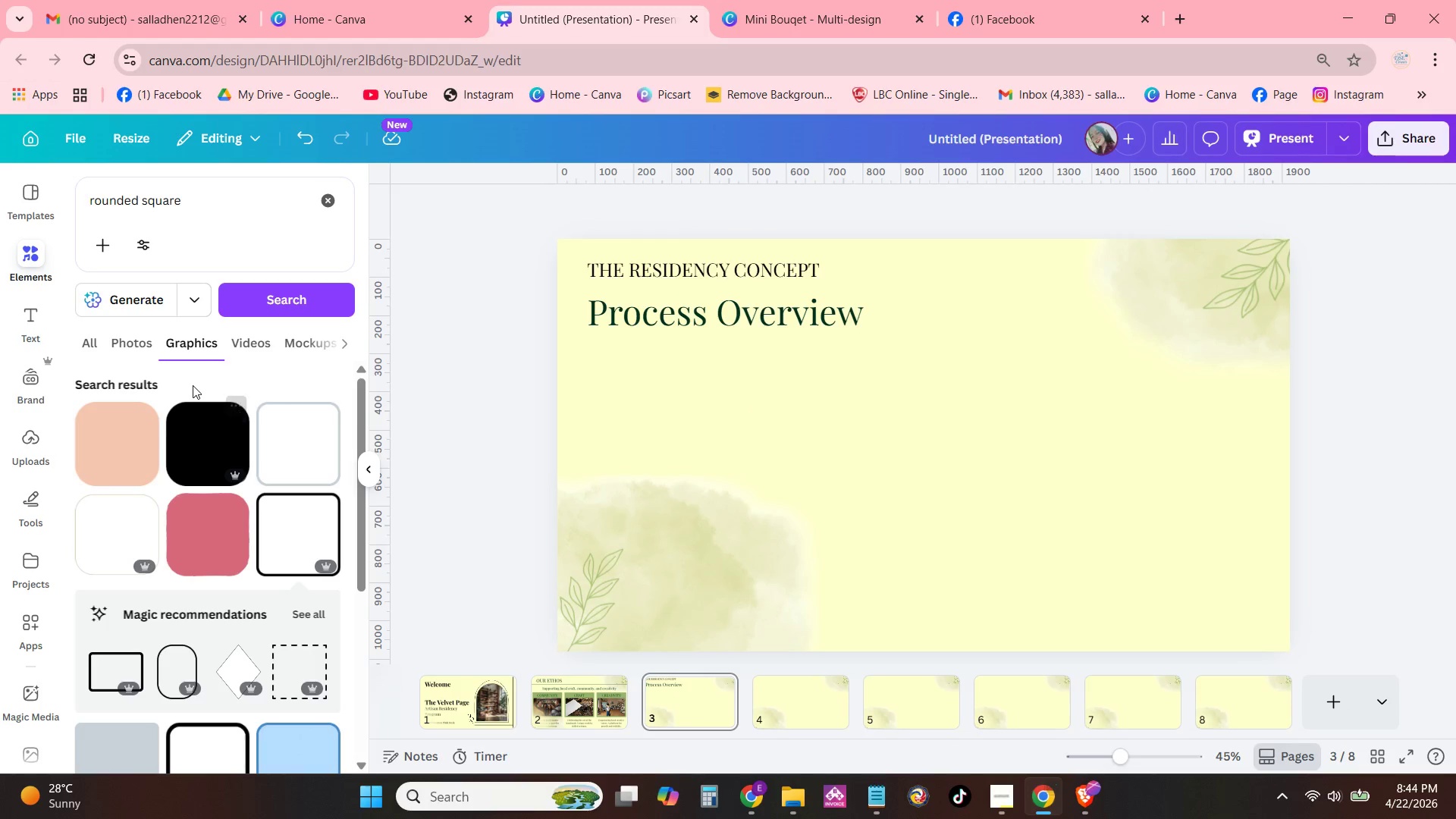 
scroll: coordinate [245, 498], scroll_direction: down, amount: 5.0
 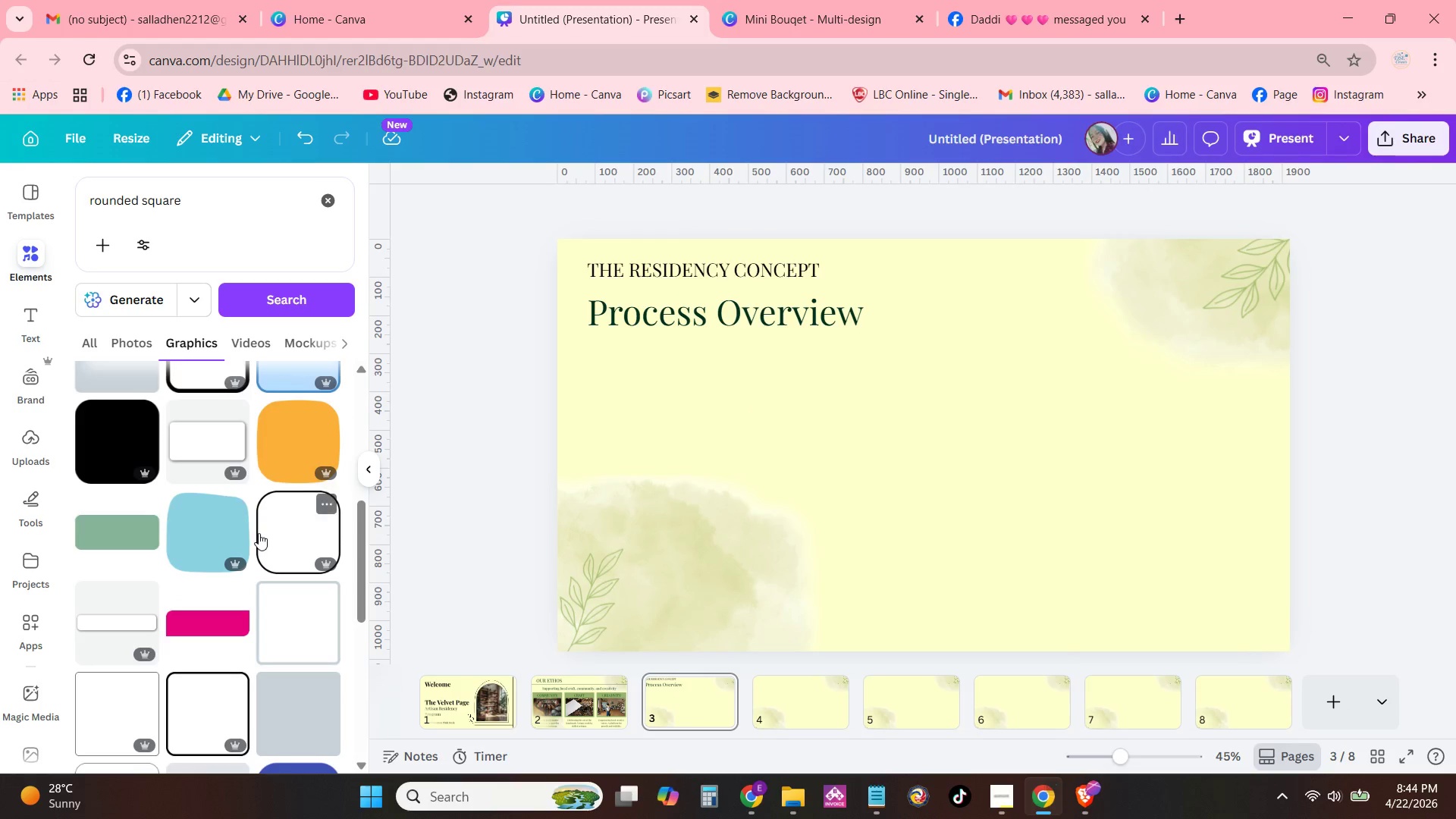 
left_click([259, 533])
 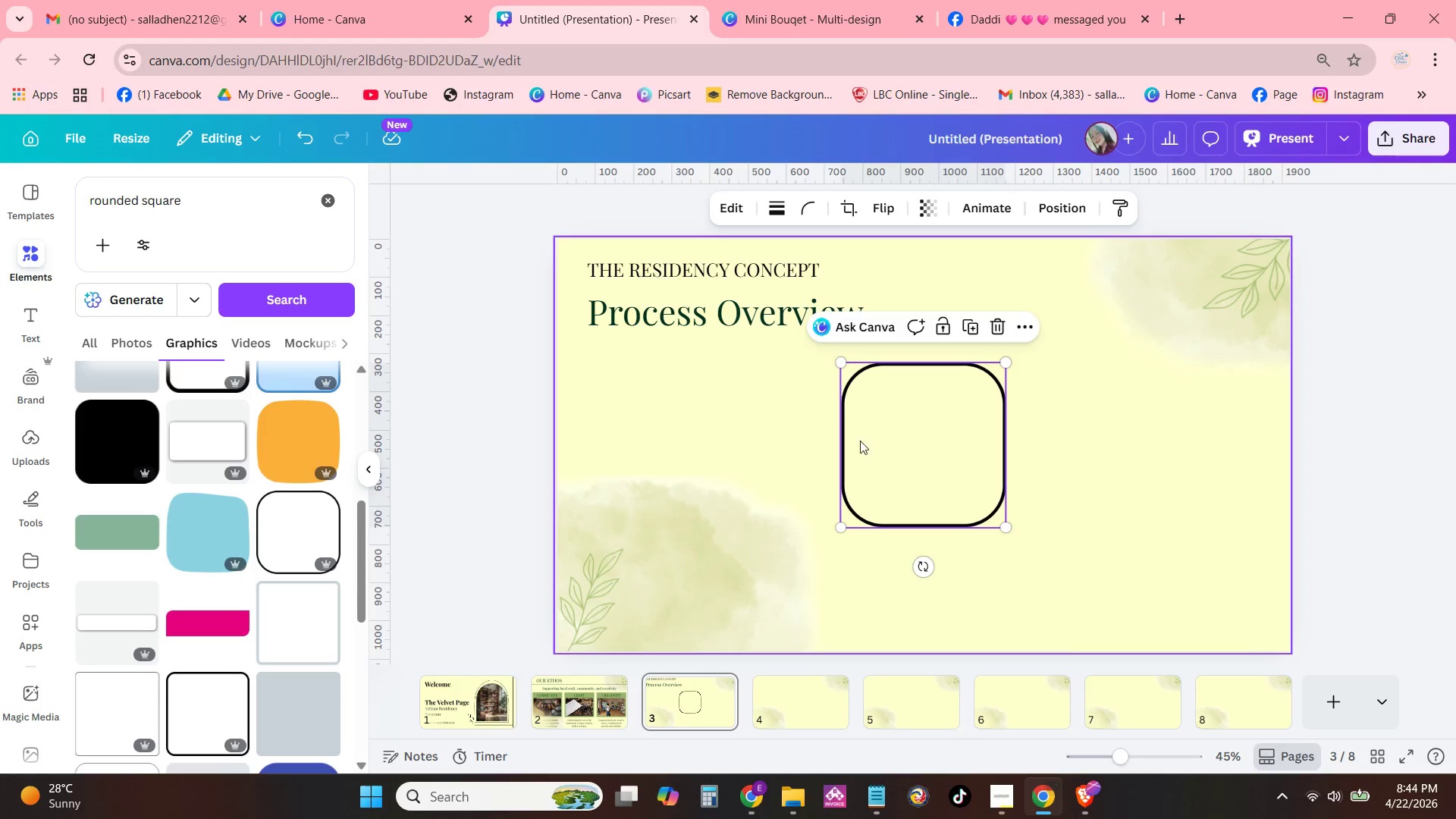 
left_click_drag(start_coordinate=[874, 437], to_coordinate=[623, 426])
 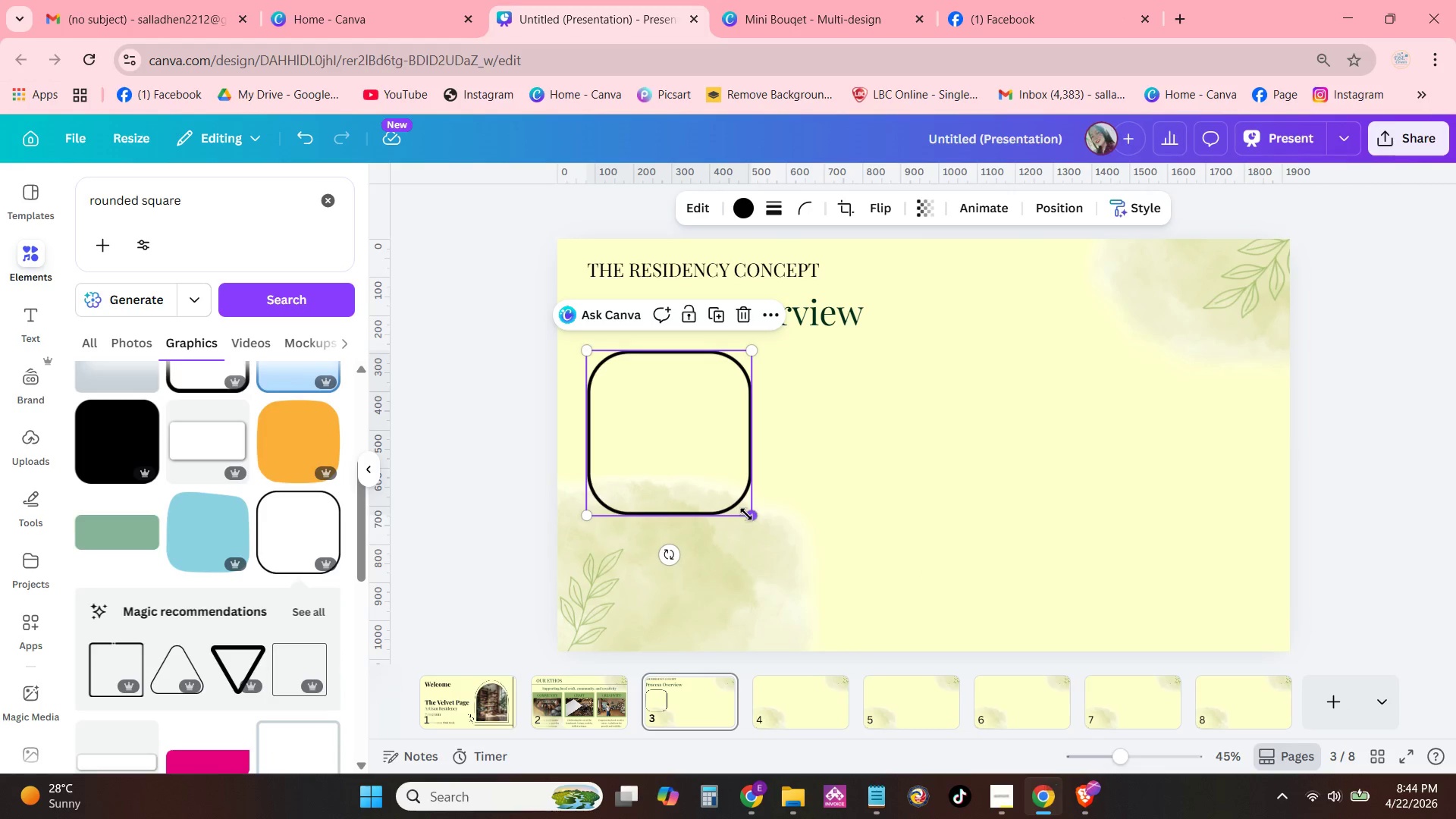 
left_click_drag(start_coordinate=[746, 514], to_coordinate=[806, 578])
 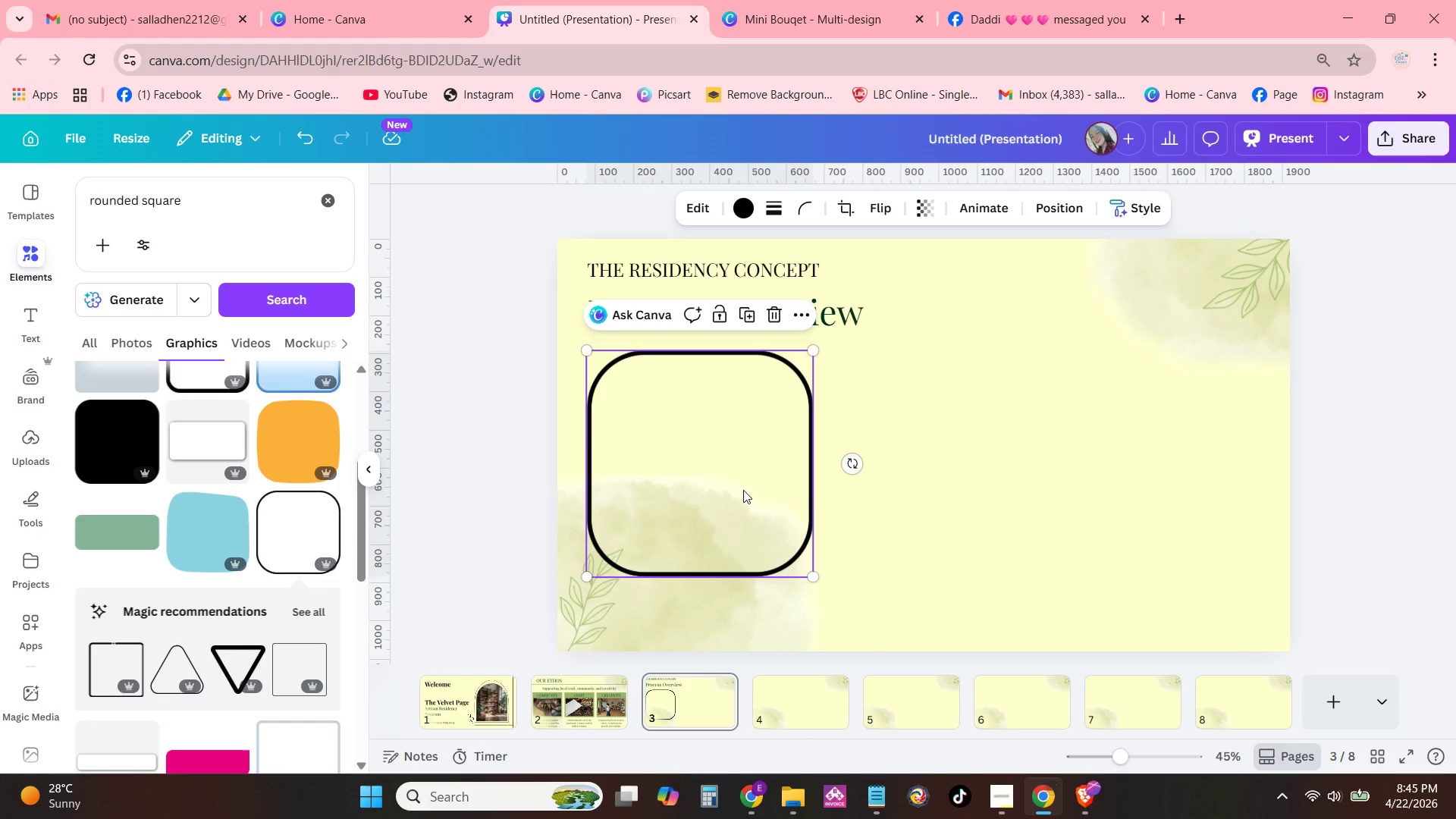 
left_click_drag(start_coordinate=[743, 490], to_coordinate=[967, 482])
 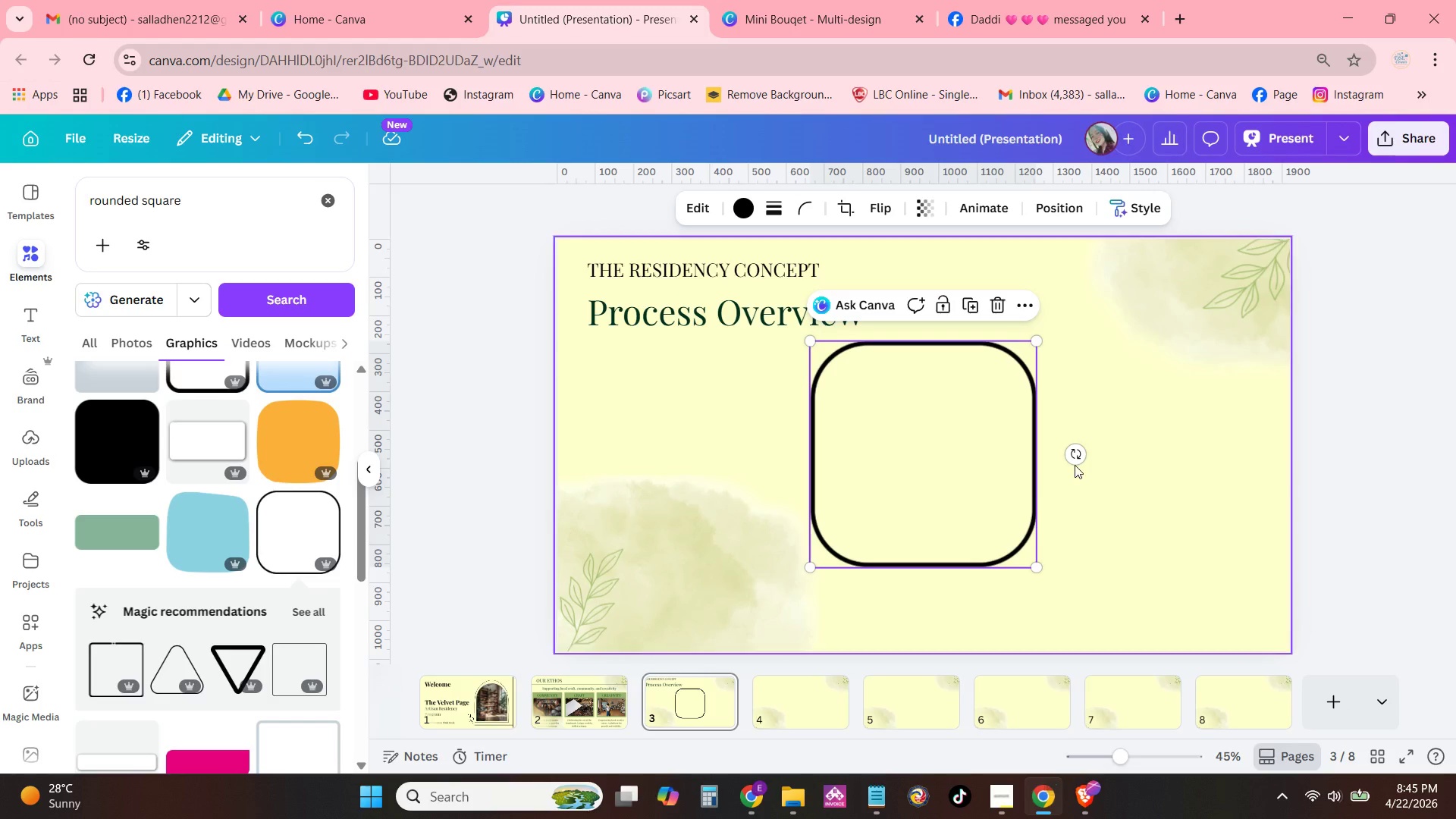 
left_click([1075, 465])
 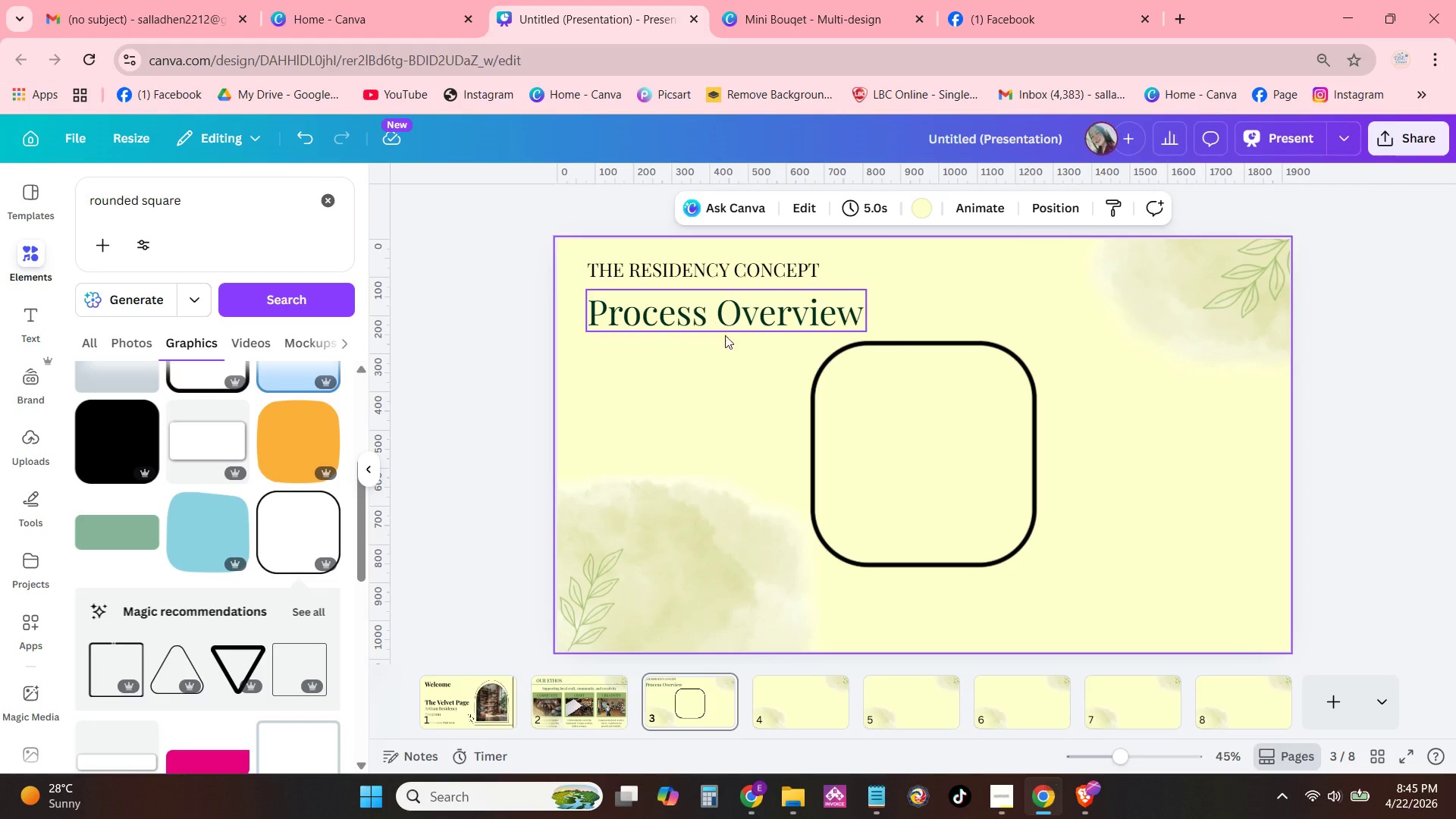 
left_click_drag(start_coordinate=[912, 438], to_coordinate=[911, 457])
 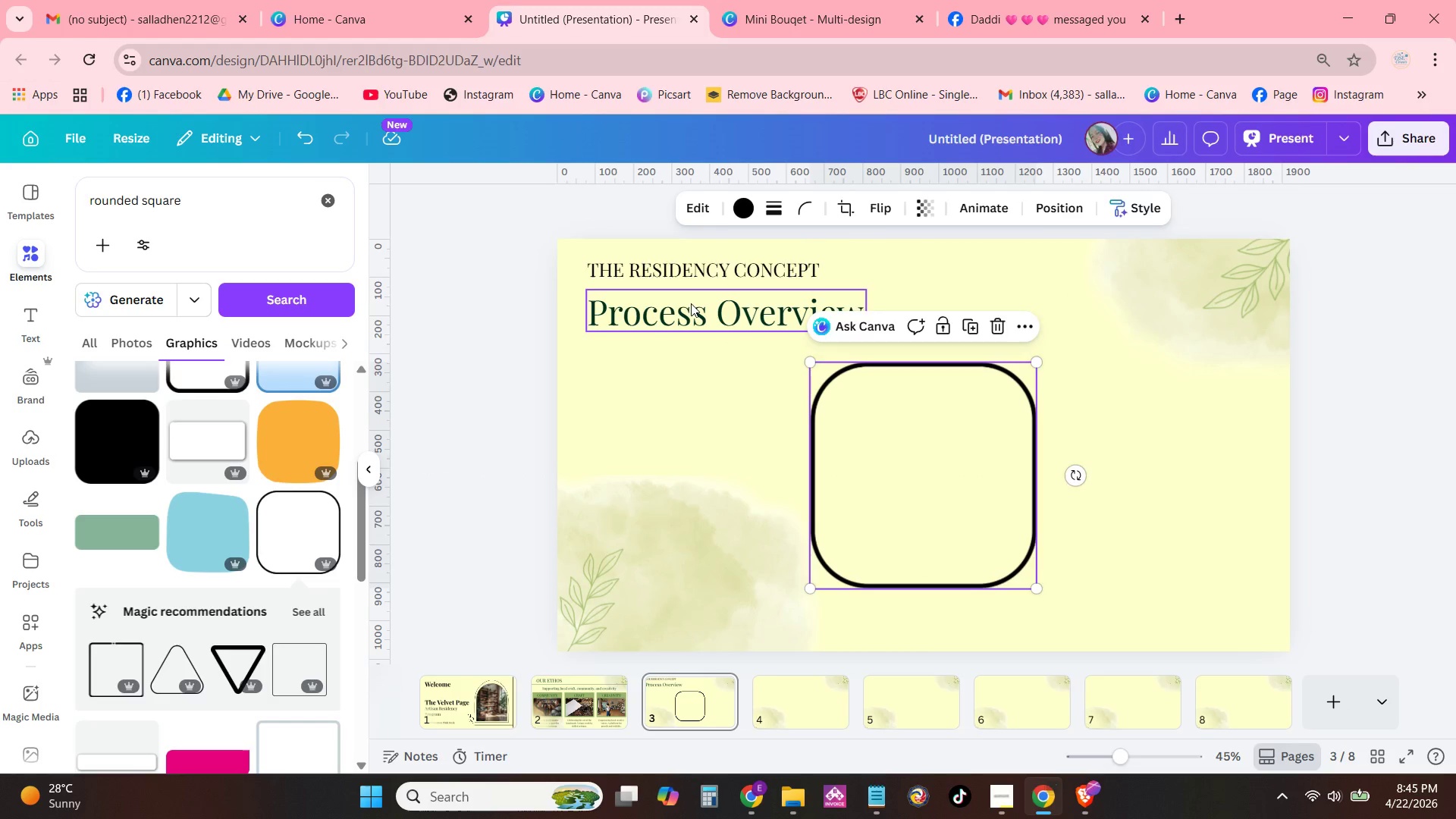 
left_click_drag(start_coordinate=[691, 303], to_coordinate=[691, 312])
 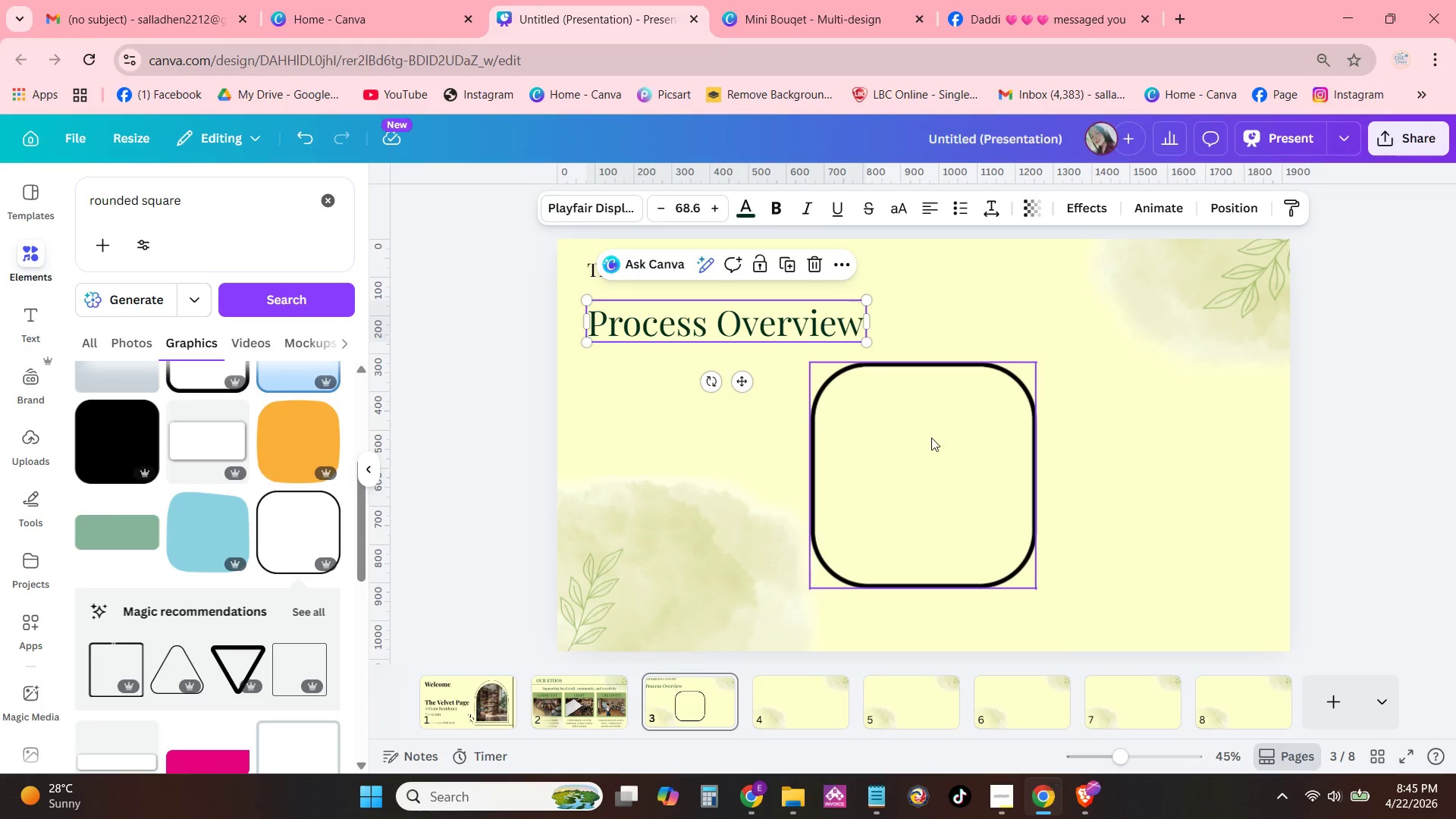 
left_click_drag(start_coordinate=[931, 438], to_coordinate=[931, 443])
 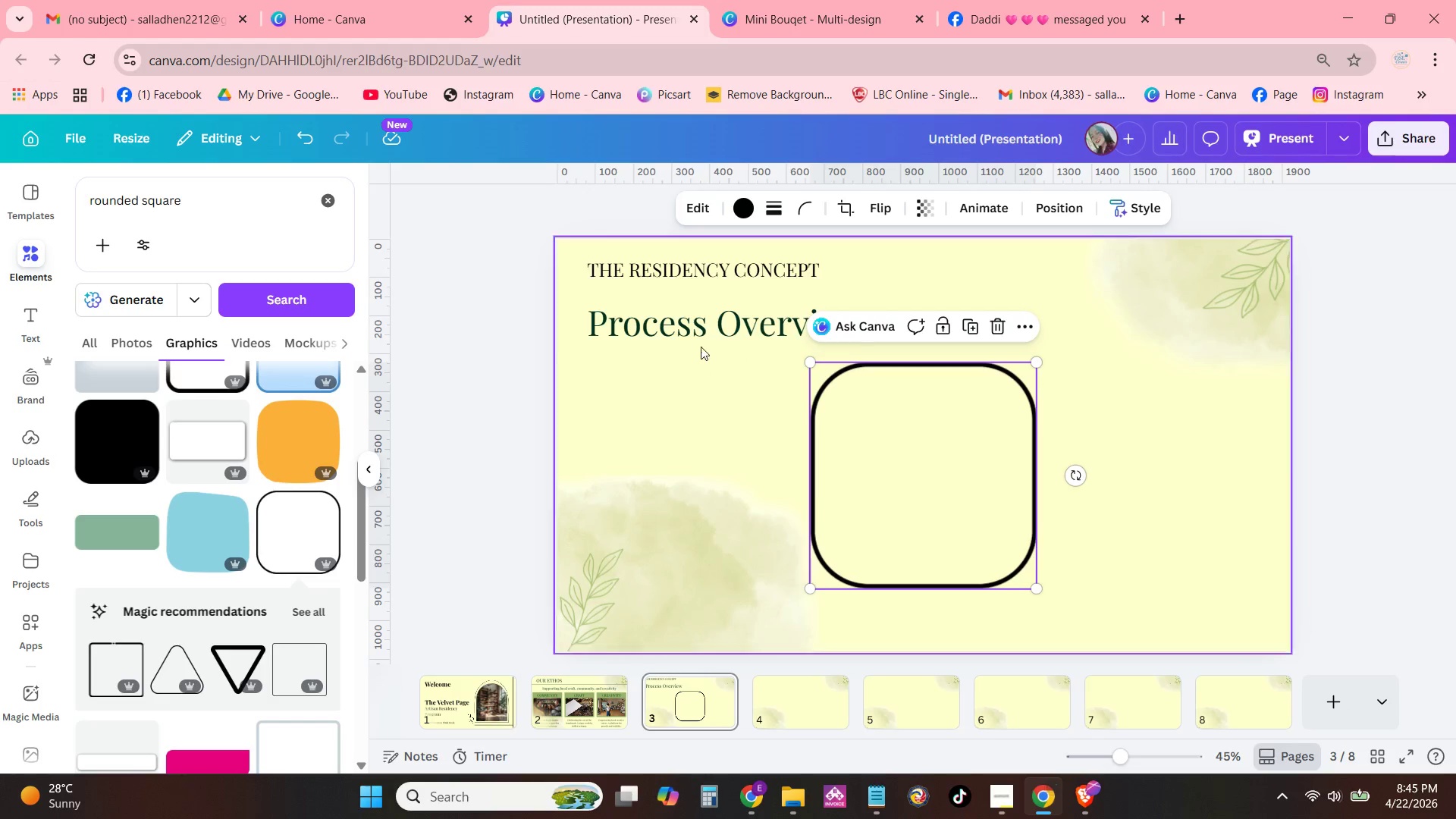 
left_click_drag(start_coordinate=[673, 323], to_coordinate=[674, 318])
 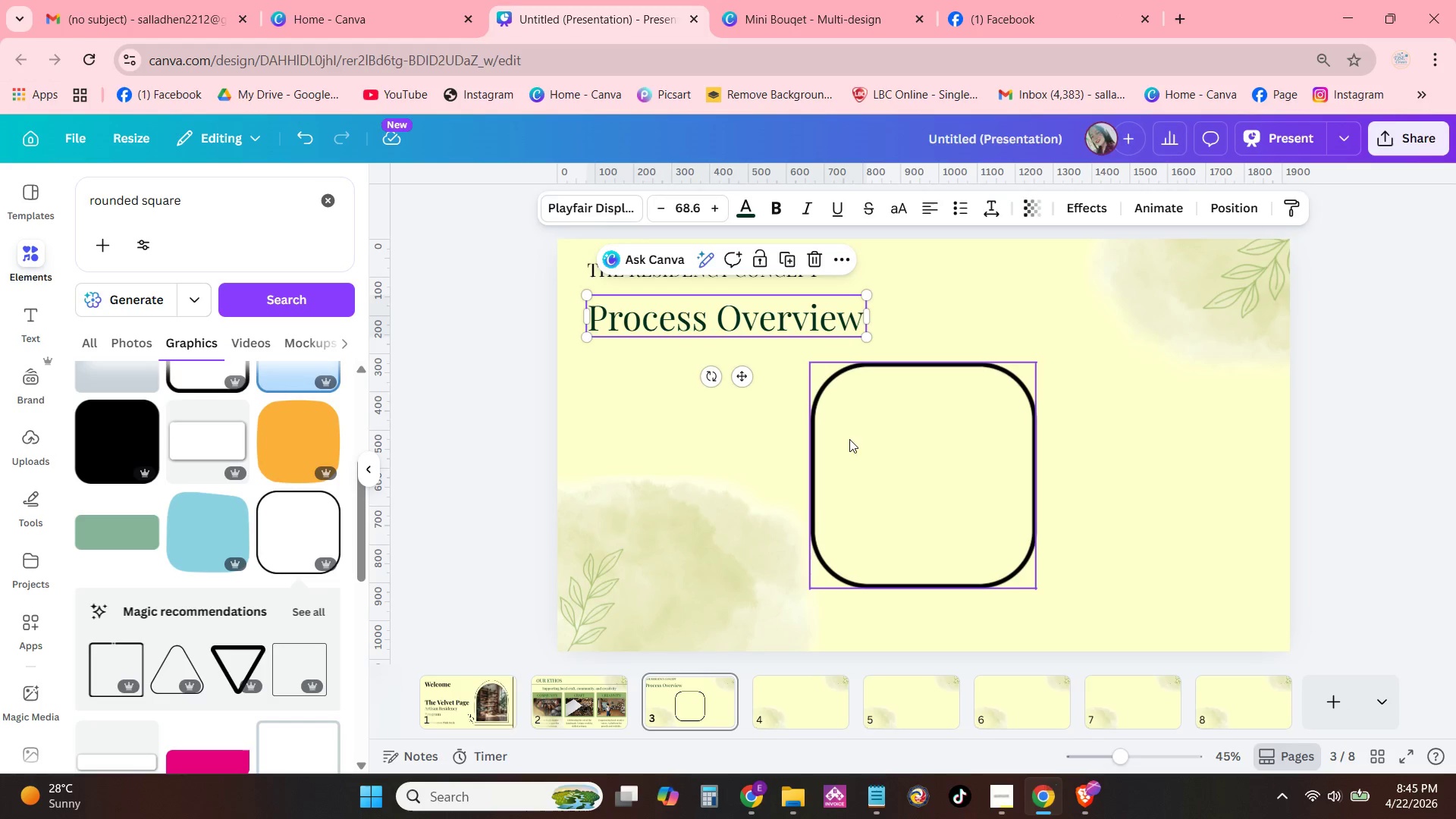 
mouse_move([882, 460])
 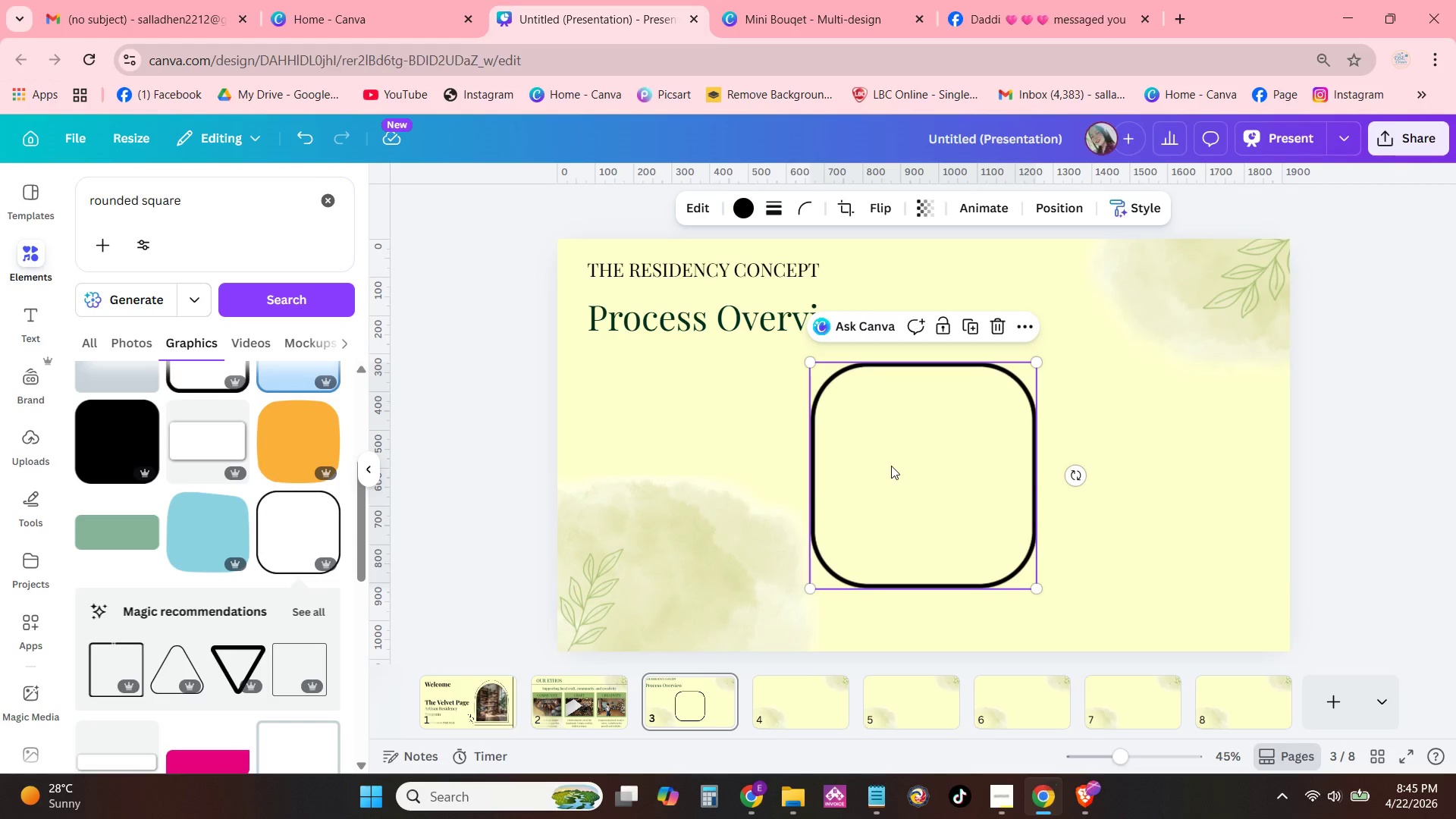 
left_click_drag(start_coordinate=[891, 466], to_coordinate=[893, 461])
 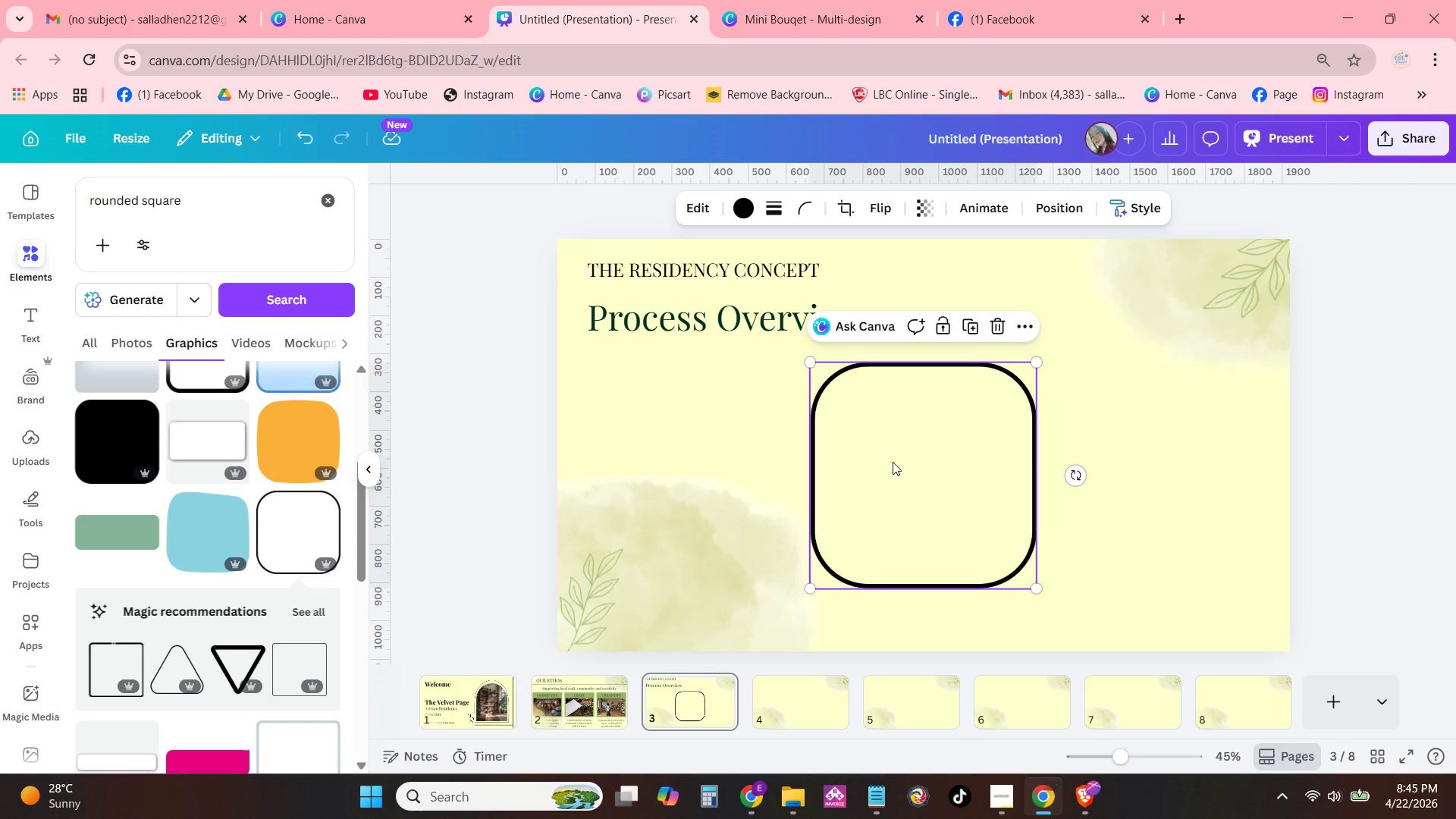 
key(Control+C)
 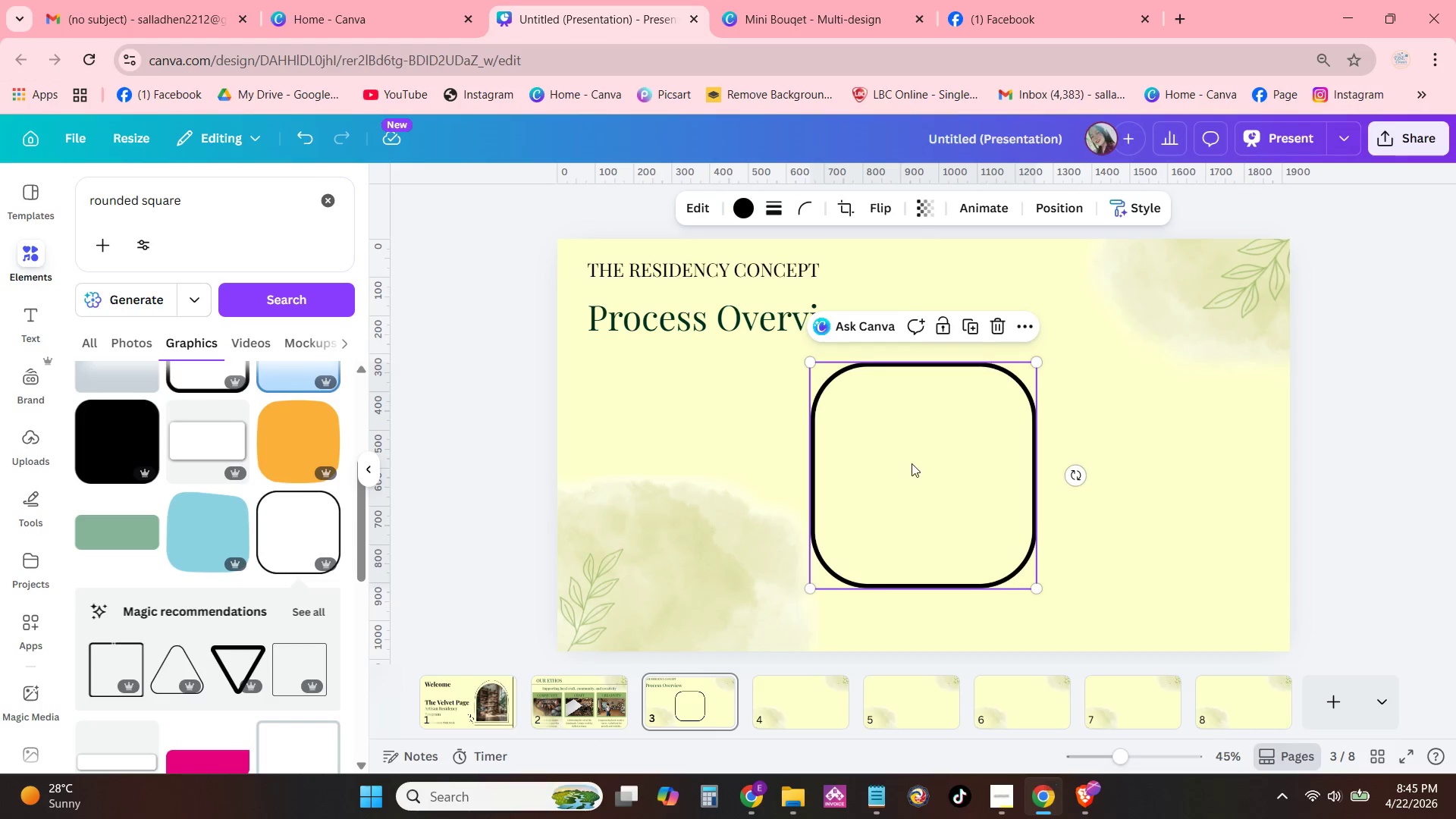 
key(Control+V)
 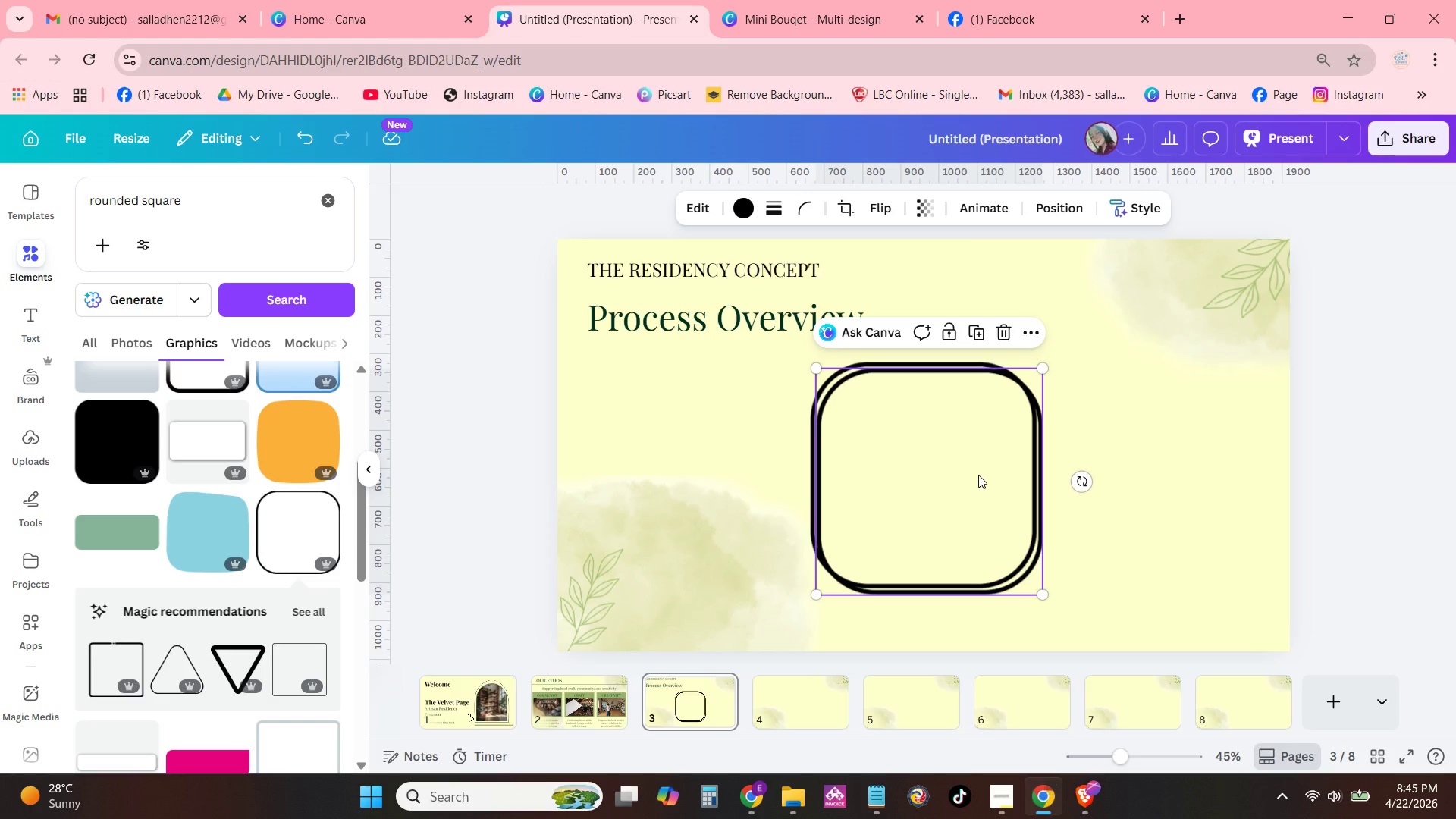 
left_click_drag(start_coordinate=[978, 475], to_coordinate=[1211, 464])
 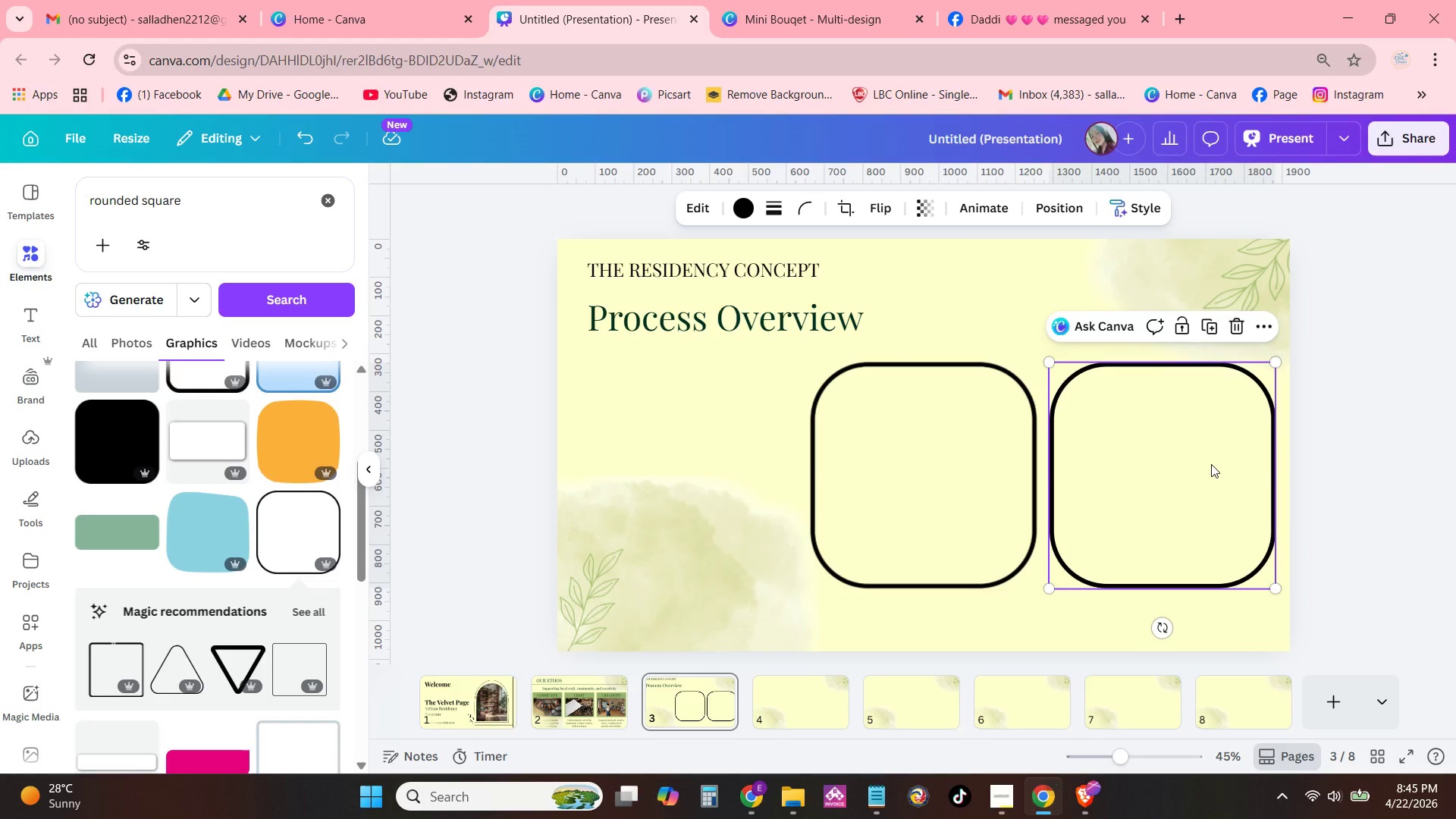 
hold_key(key=ControlLeft, duration=2.05)
 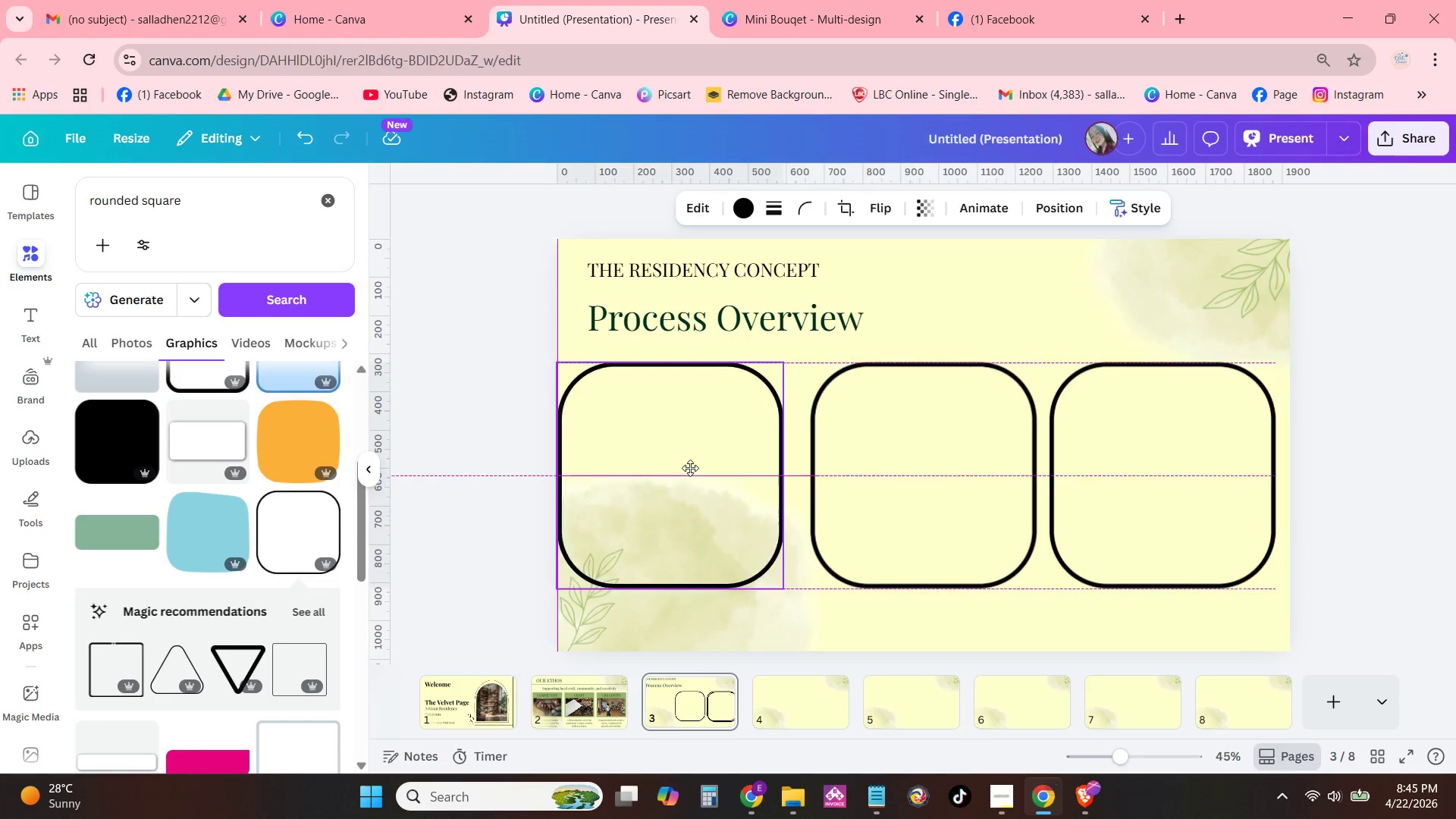 
type(cv)
 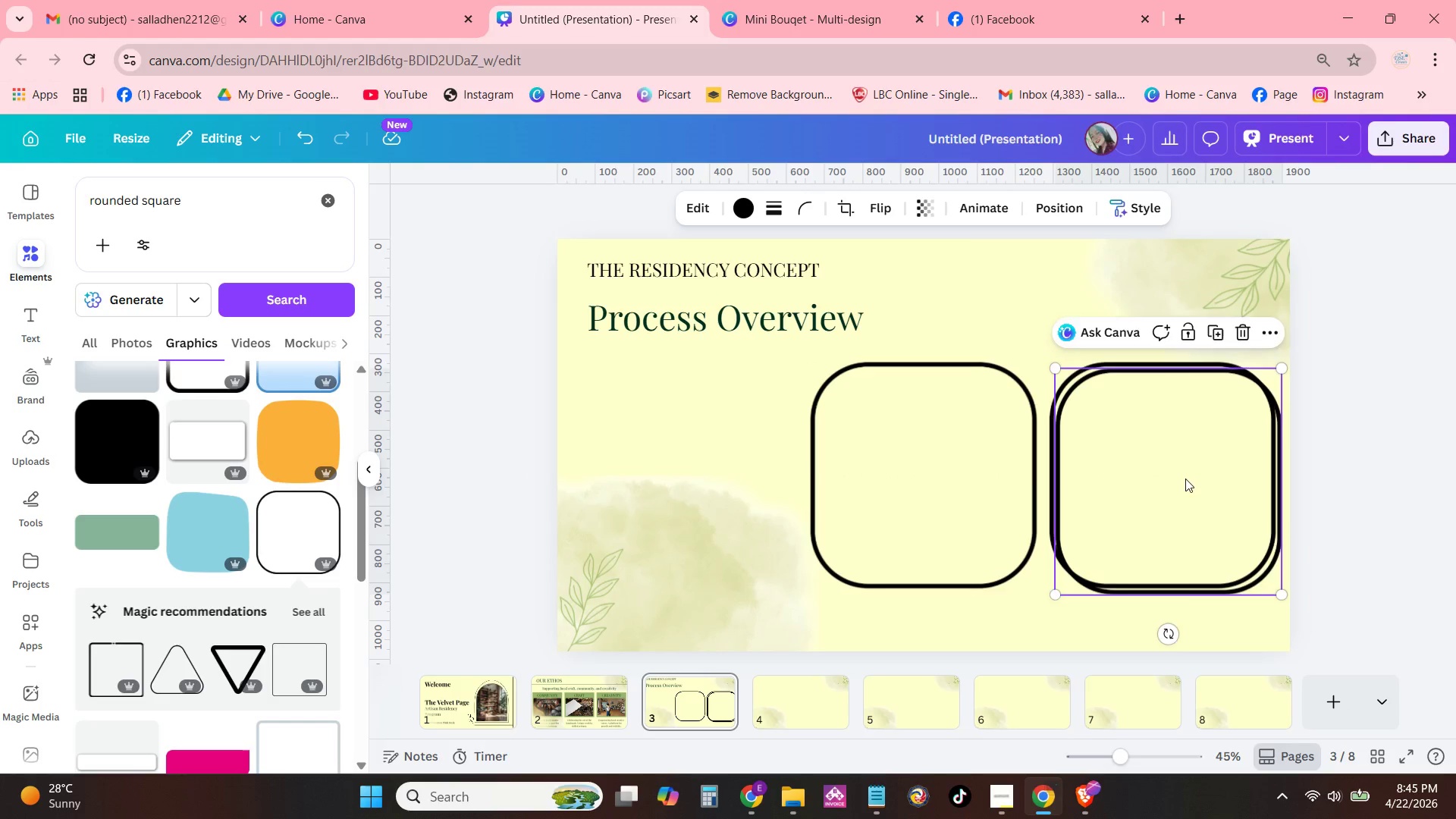 
left_click_drag(start_coordinate=[1185, 479], to_coordinate=[706, 472])
 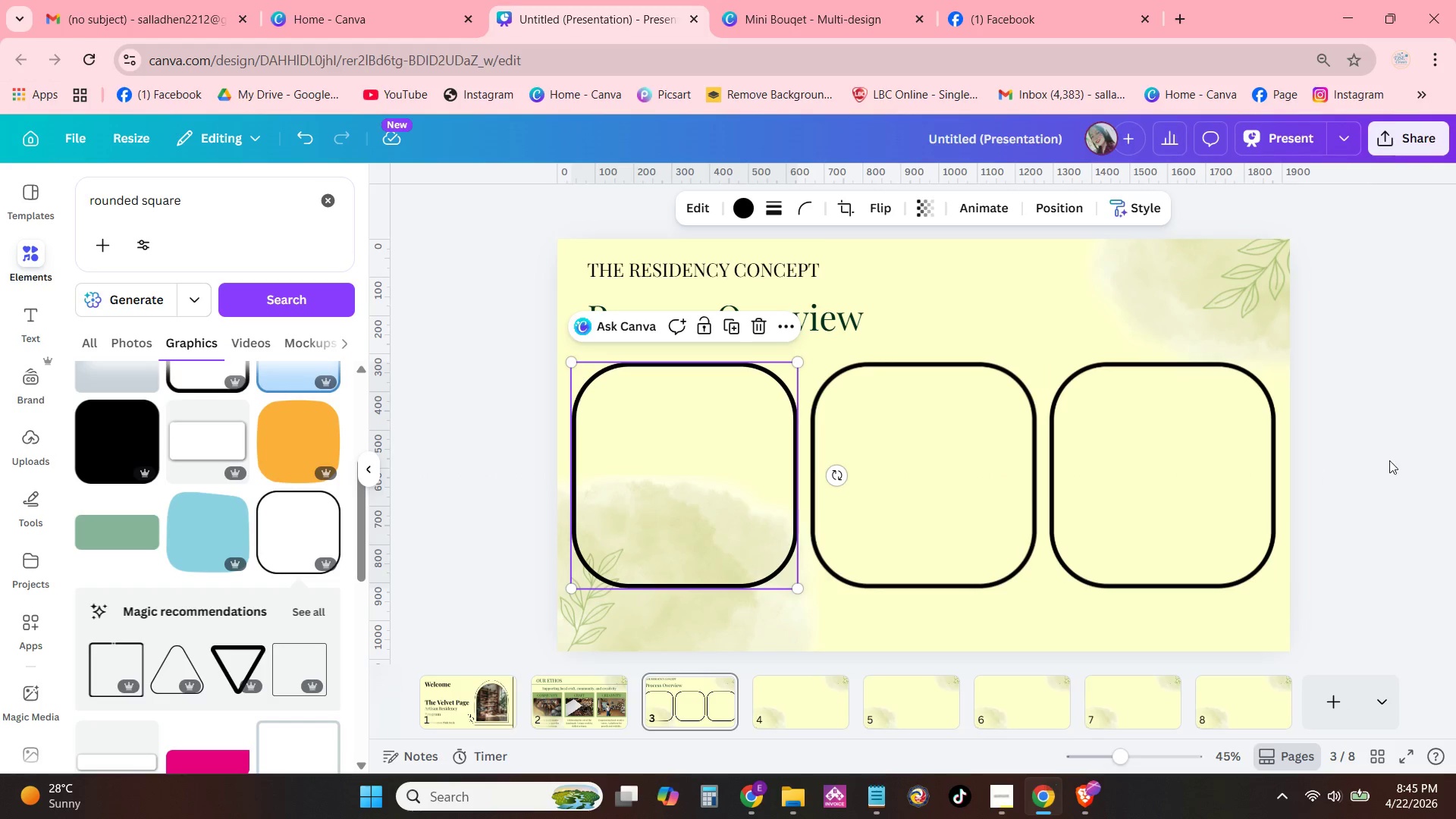 
left_click([1414, 460])
 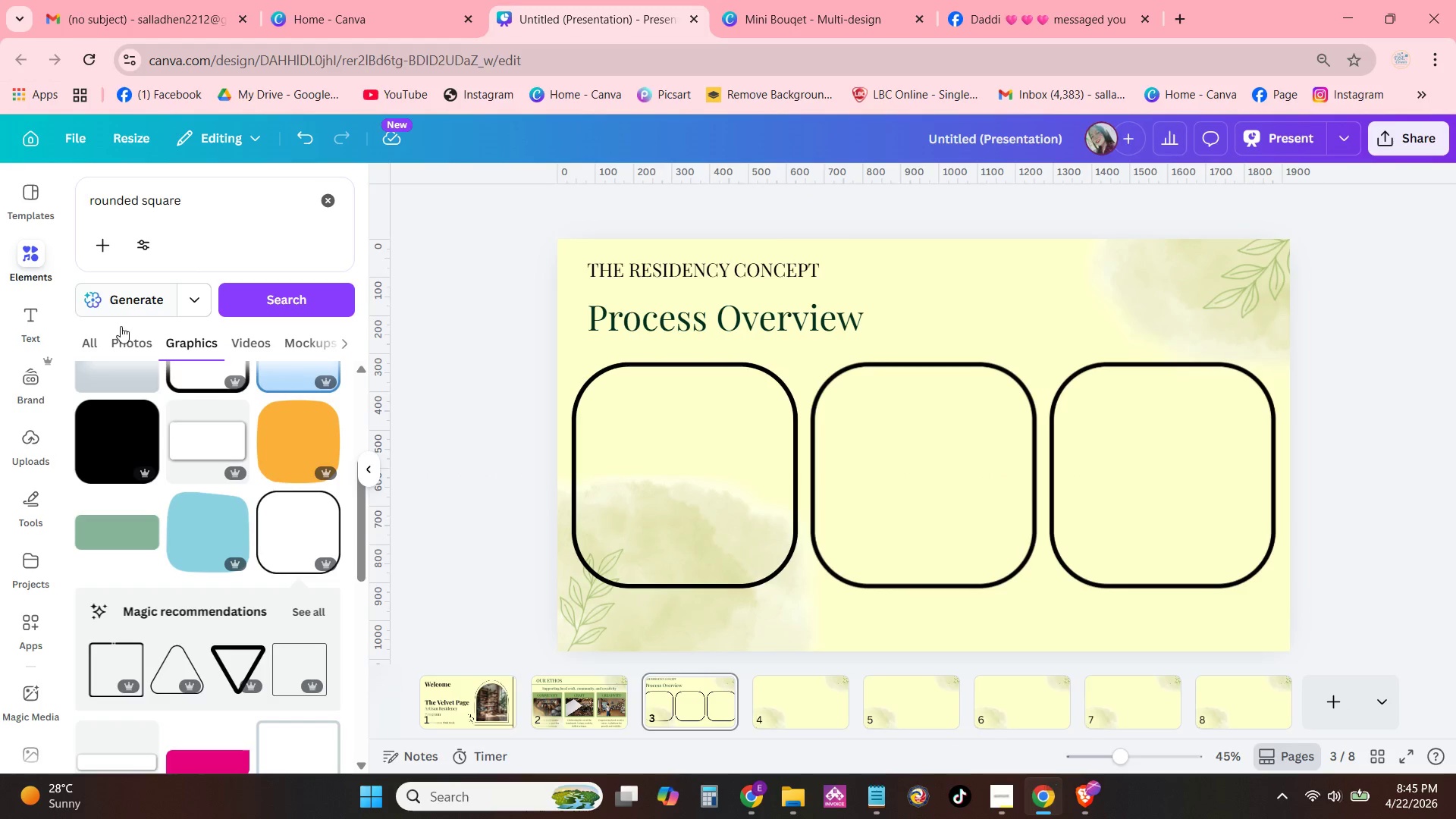 
scroll: coordinate [271, 502], scroll_direction: up, amount: 5.0
 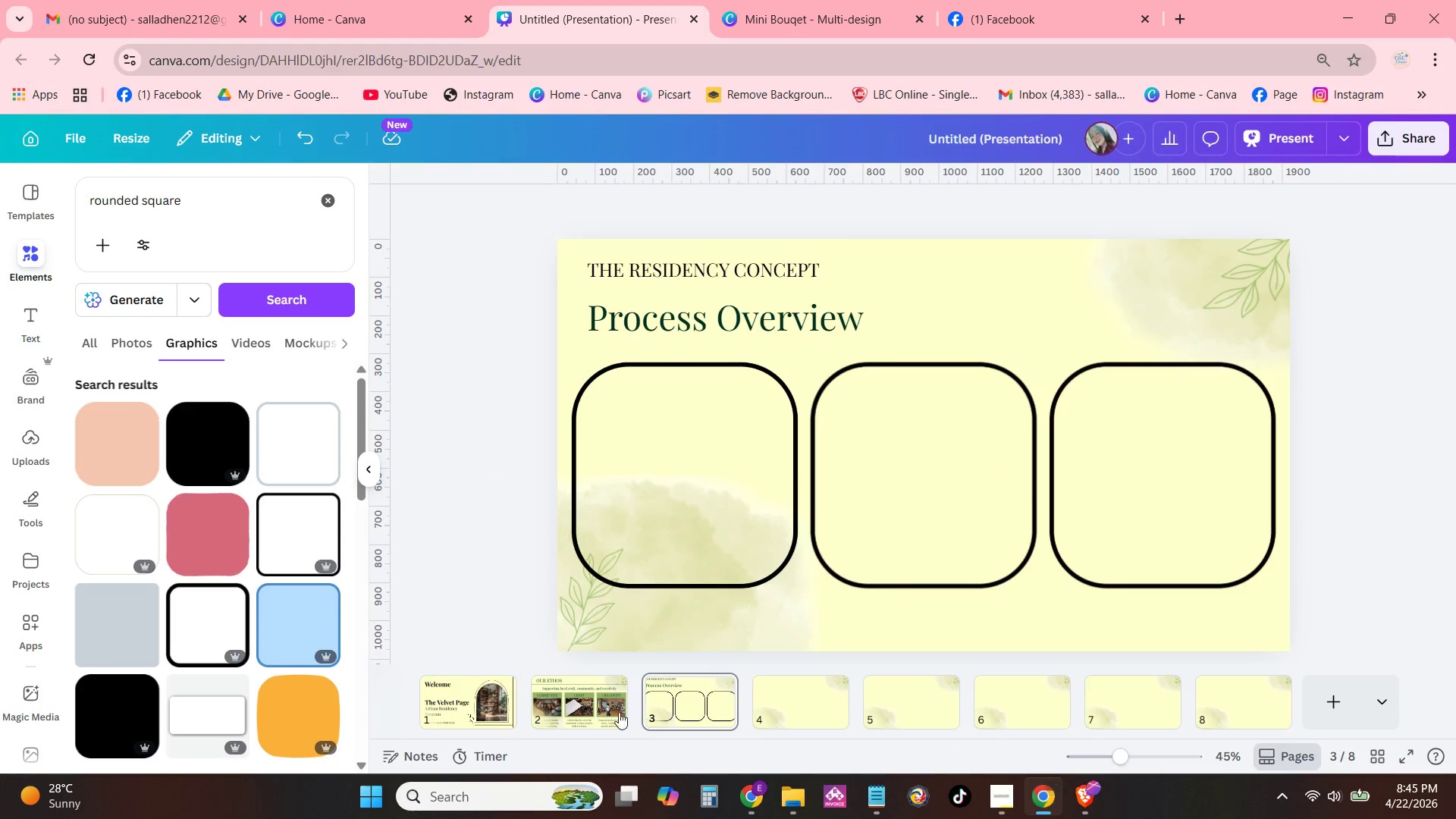 
left_click([573, 708])
 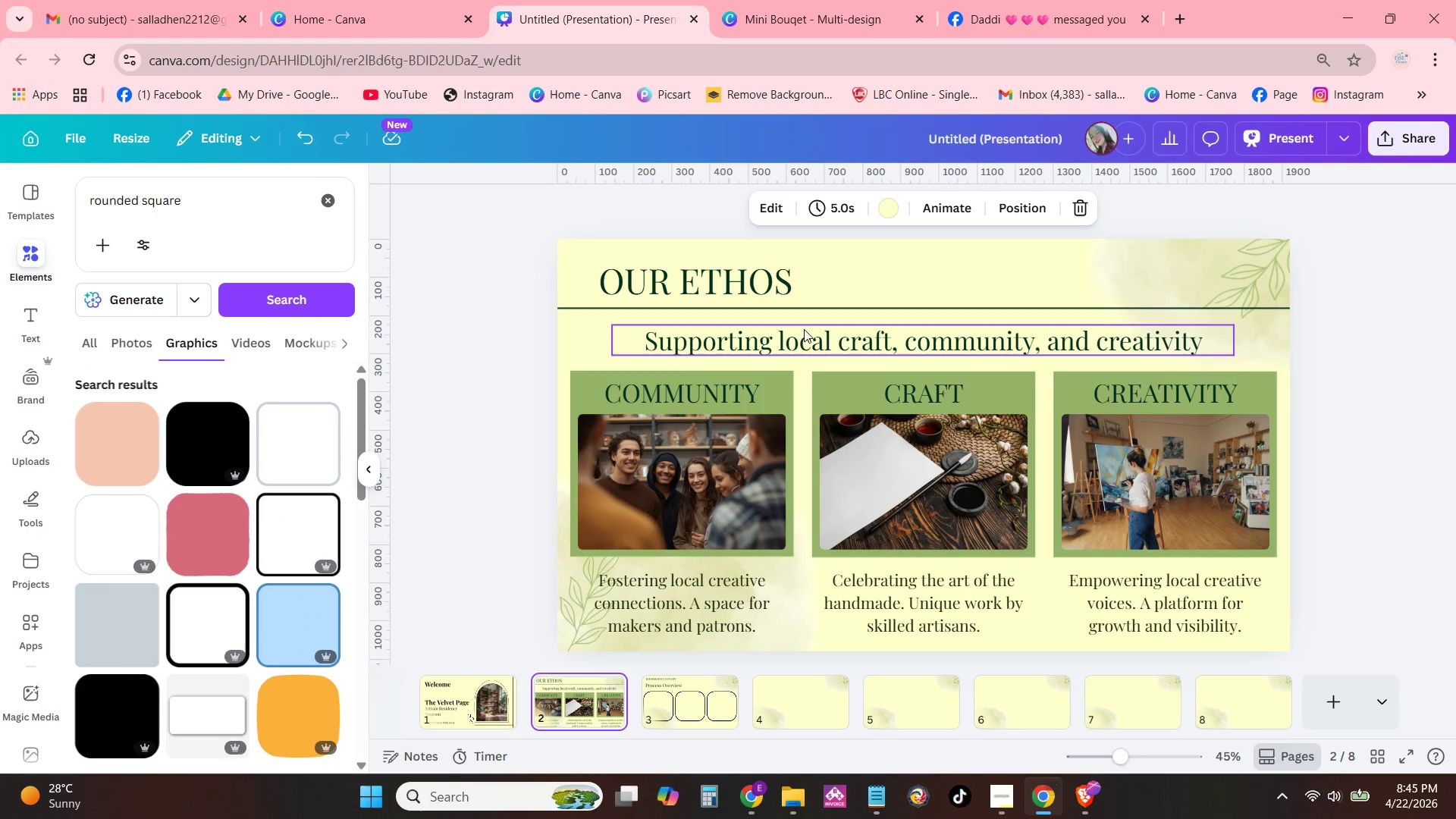 
left_click([805, 315])
 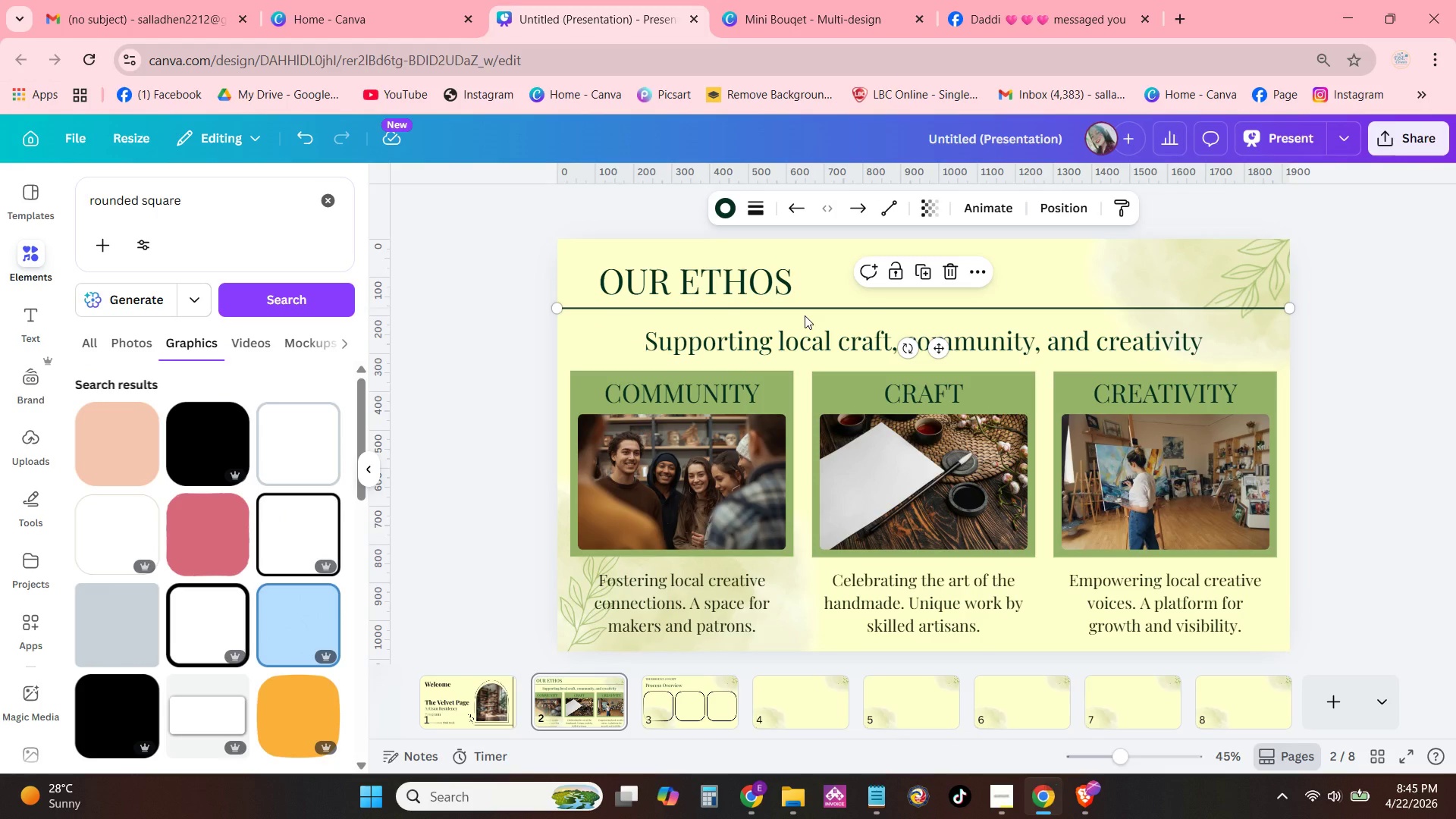 
hold_key(key=ControlLeft, duration=0.52)
 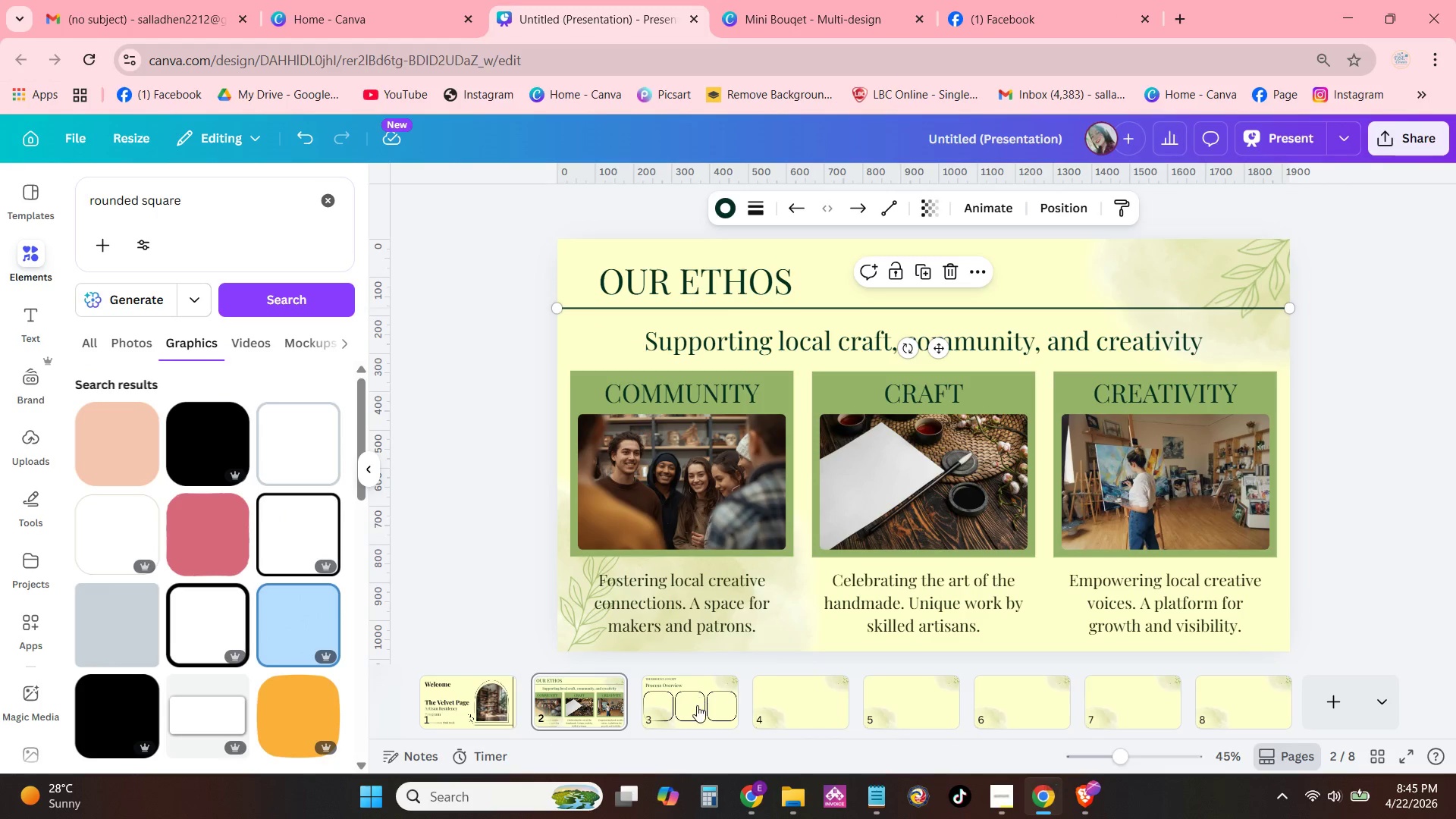 
key(C)
 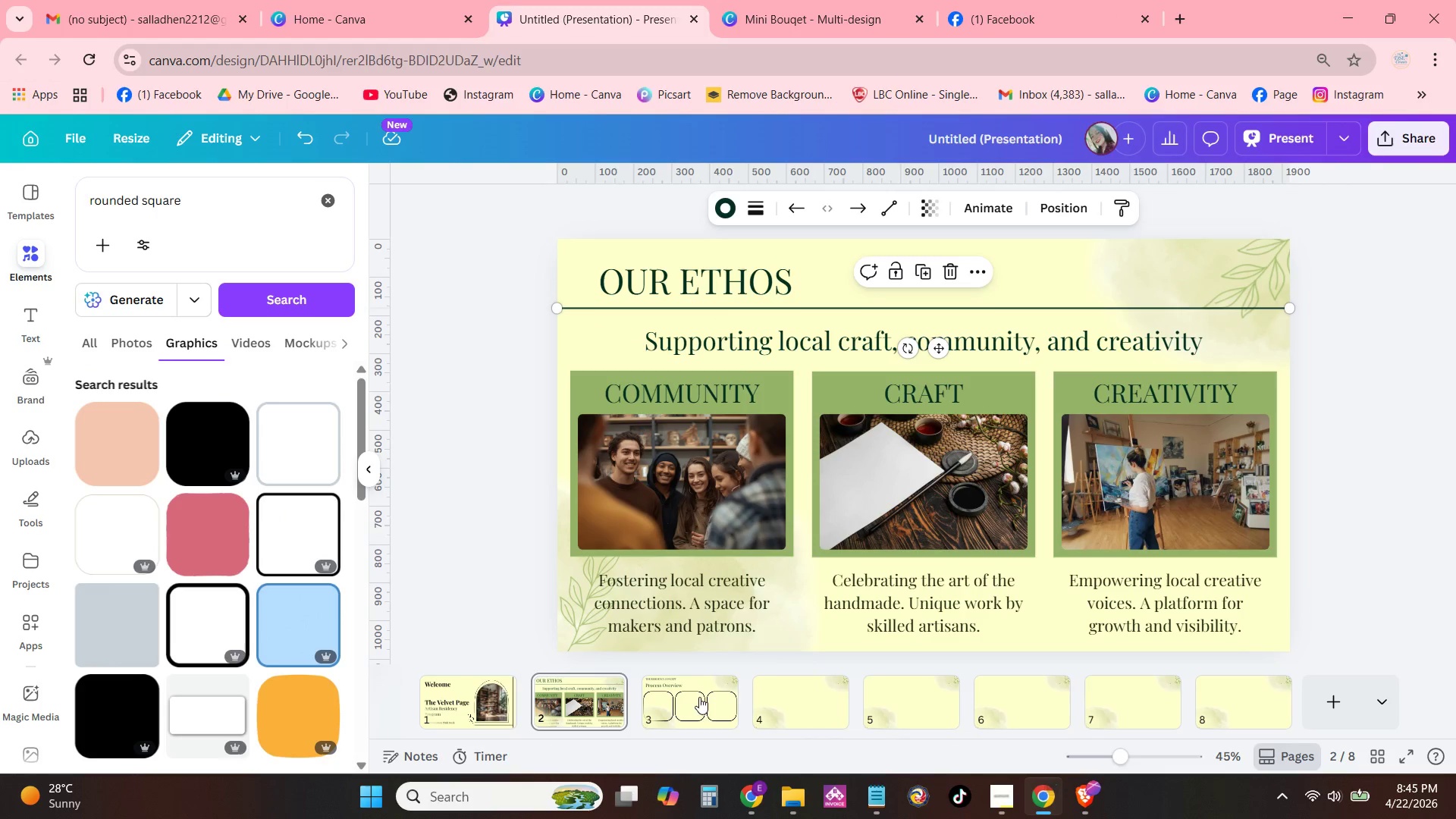 
left_click([697, 705])
 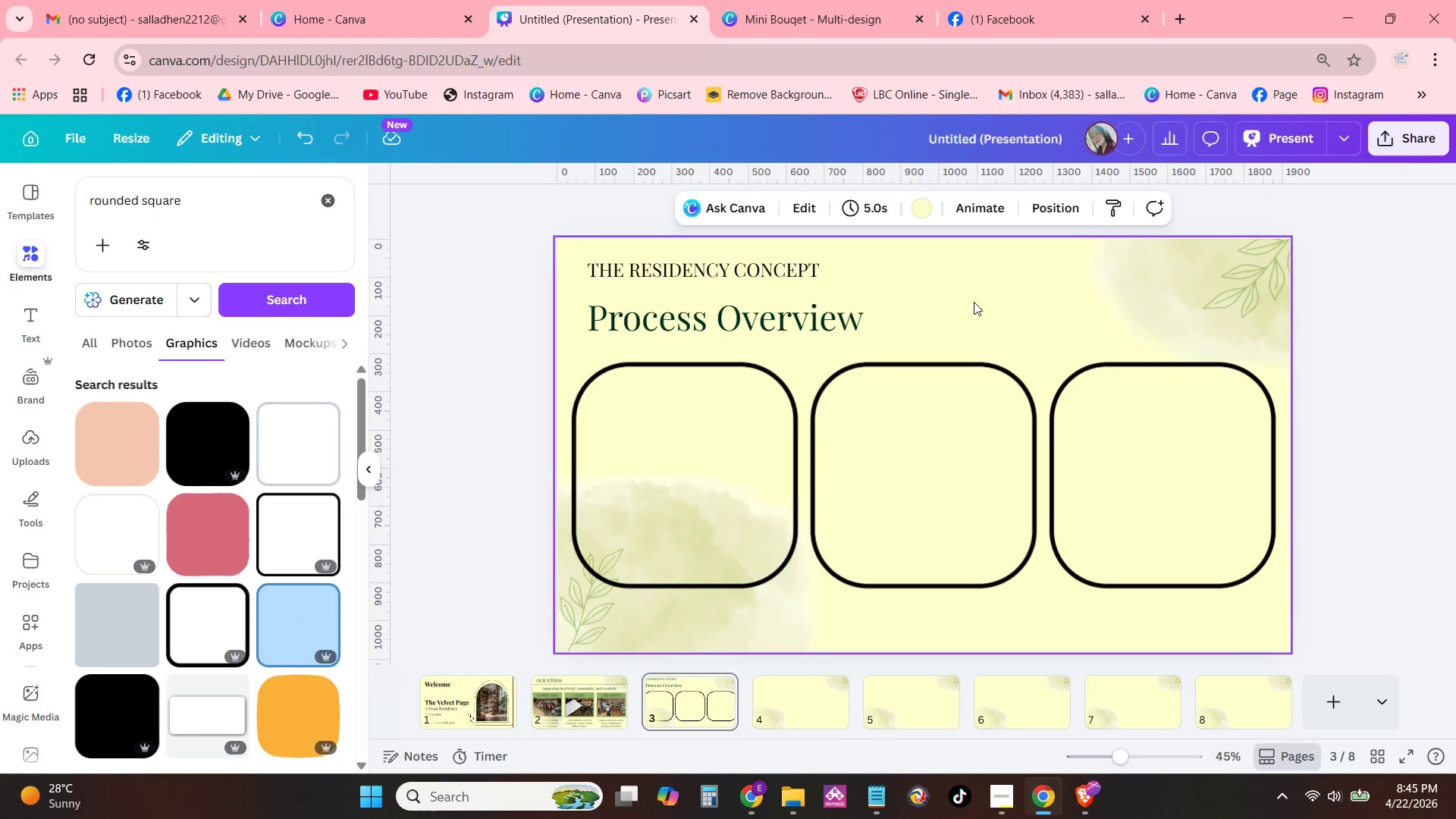 
key(Control+ControlLeft)
 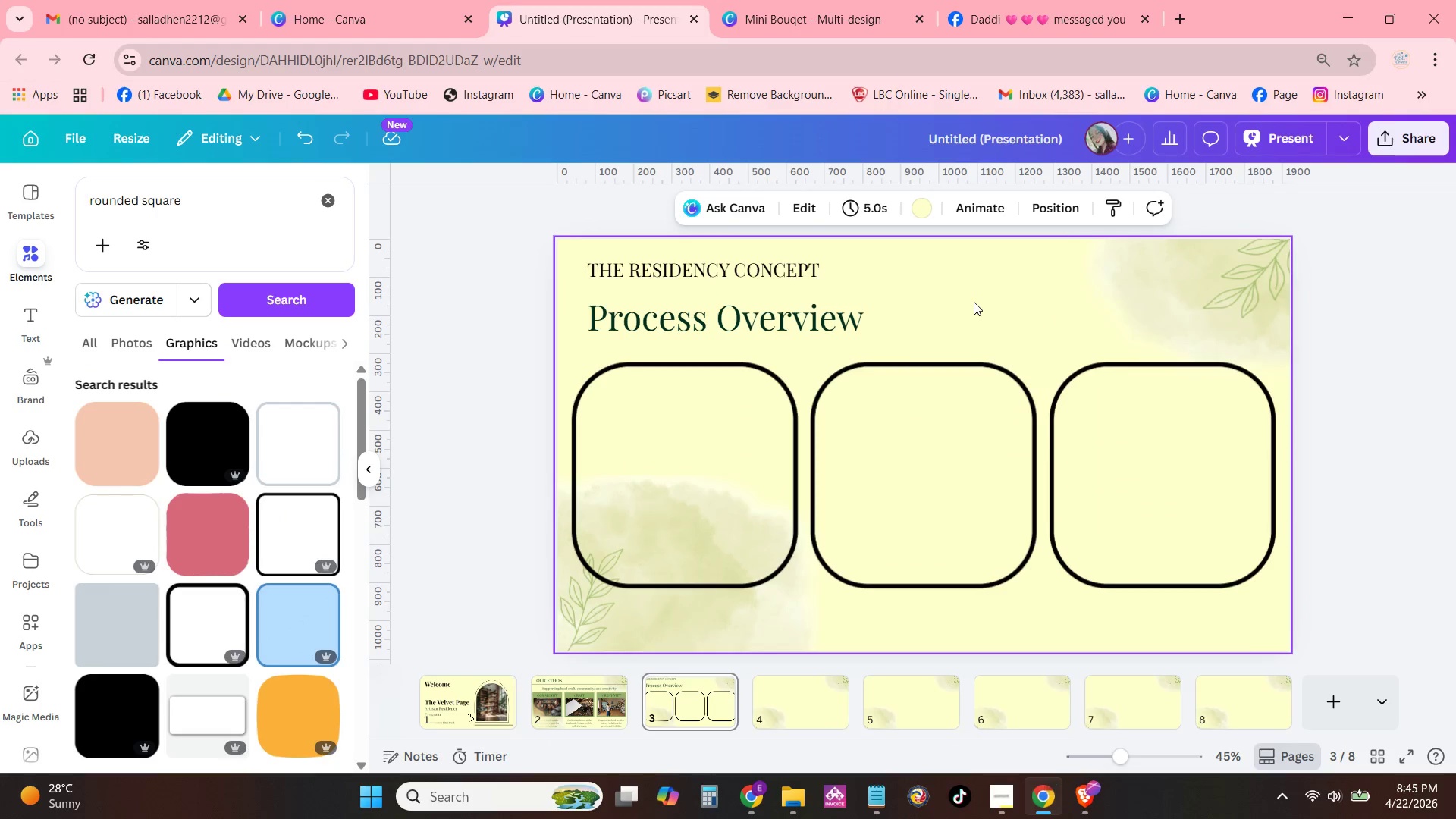 
key(Control+V)
 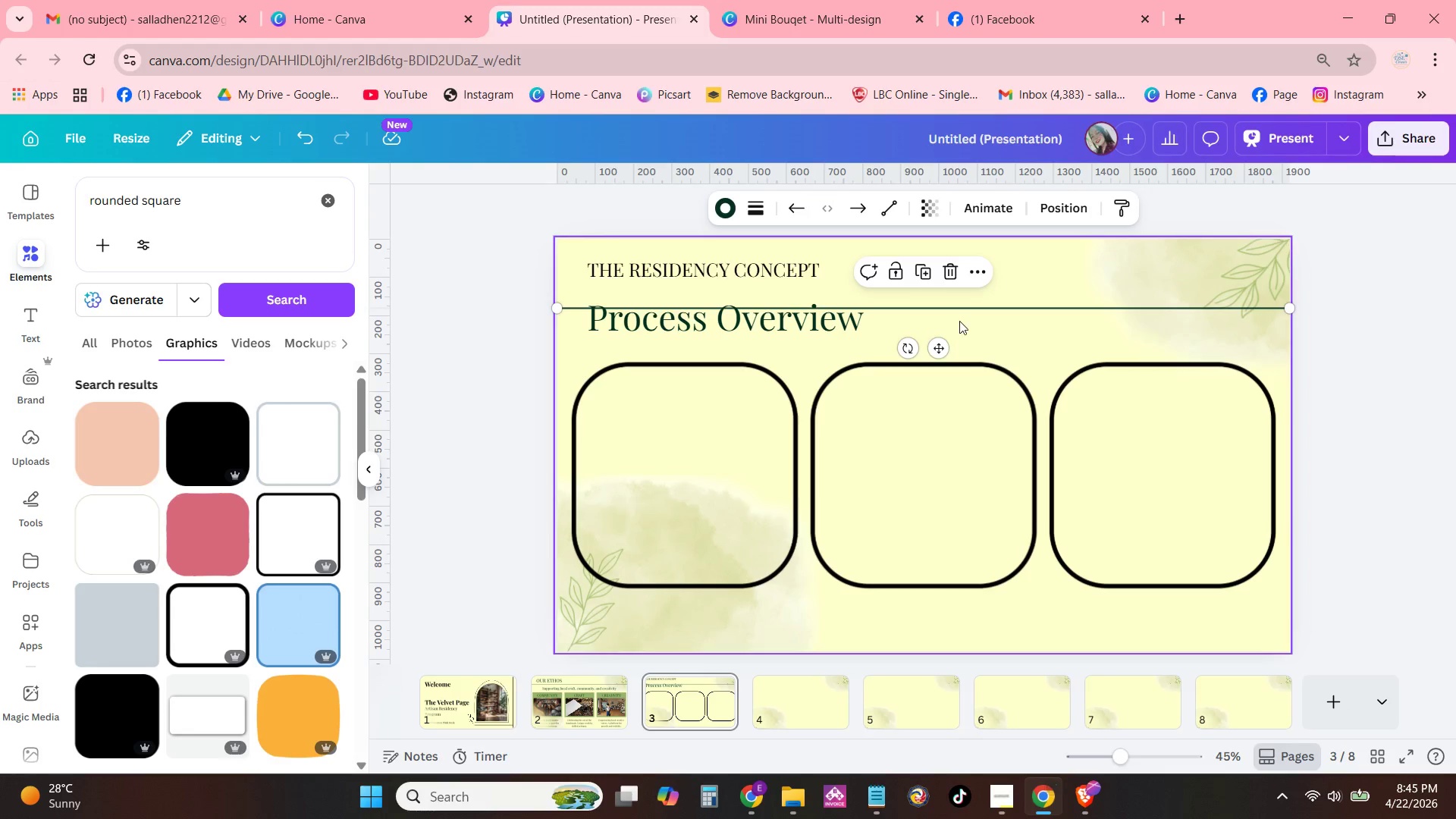 
left_click_drag(start_coordinate=[556, 306], to_coordinate=[879, 302])
 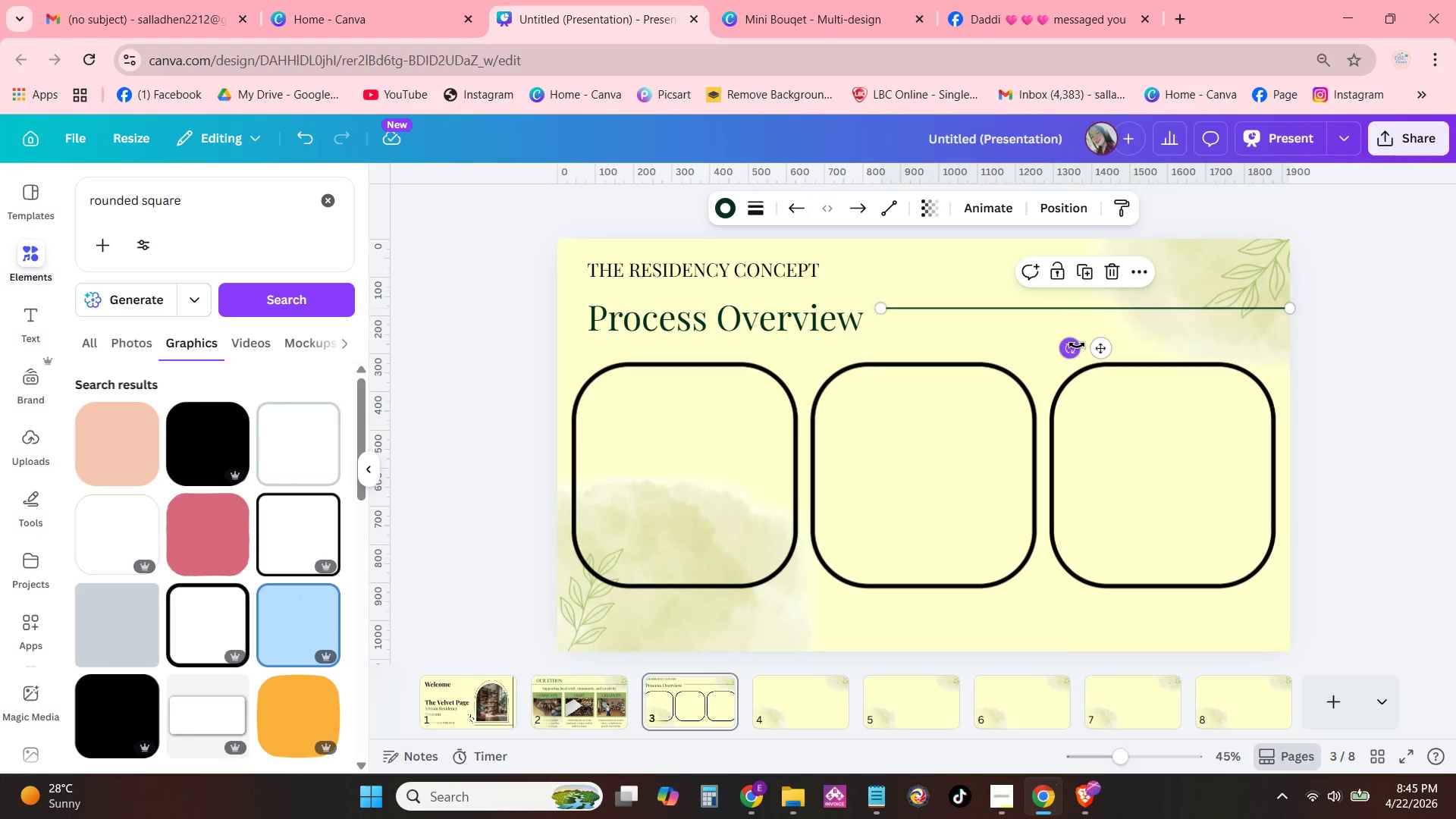 
left_click_drag(start_coordinate=[1077, 345], to_coordinate=[932, 302])
 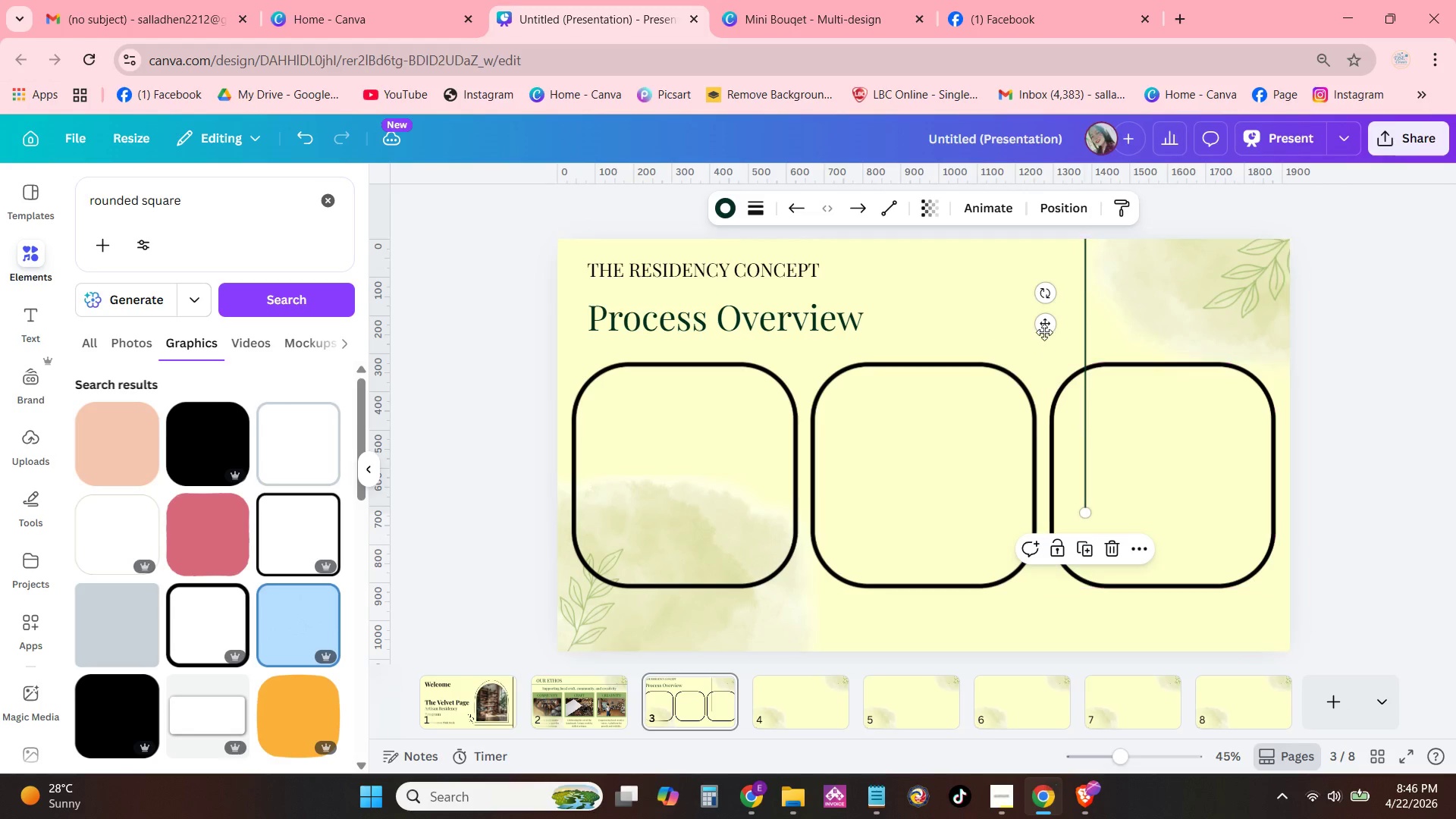 
left_click_drag(start_coordinate=[1044, 332], to_coordinate=[775, 422])
 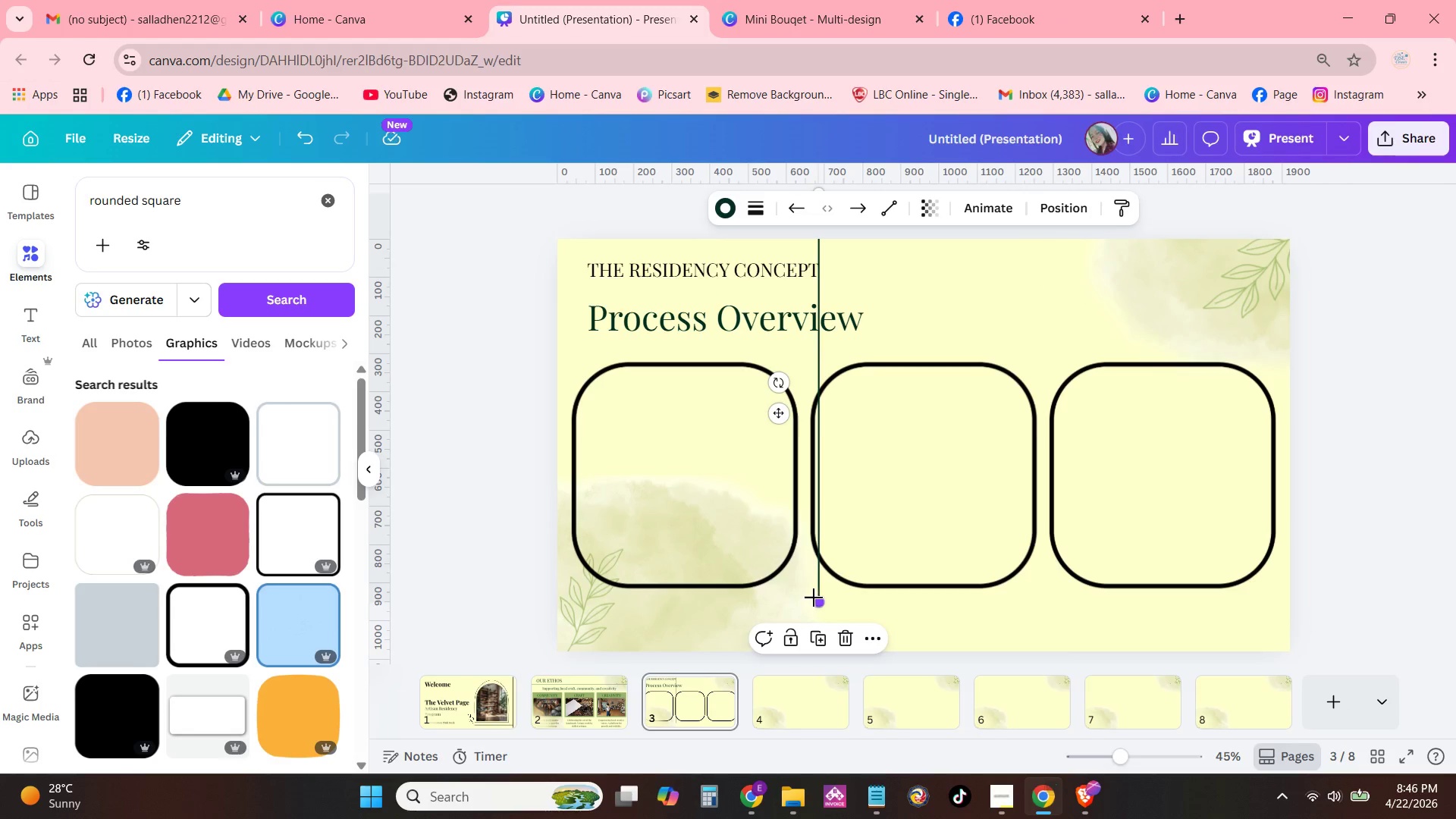 
left_click_drag(start_coordinate=[817, 601], to_coordinate=[819, 410])
 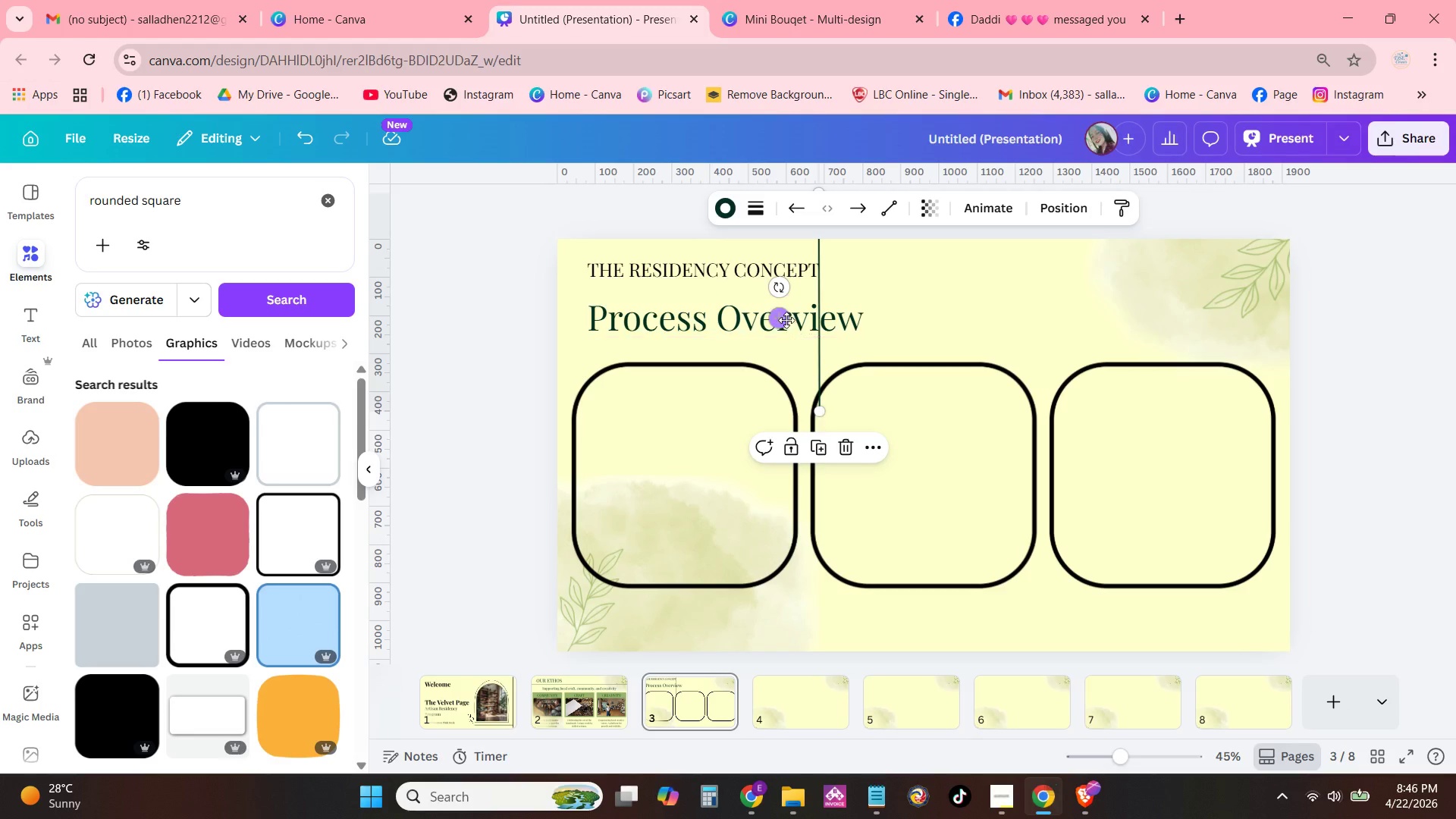 
left_click_drag(start_coordinate=[785, 316], to_coordinate=[771, 486])
 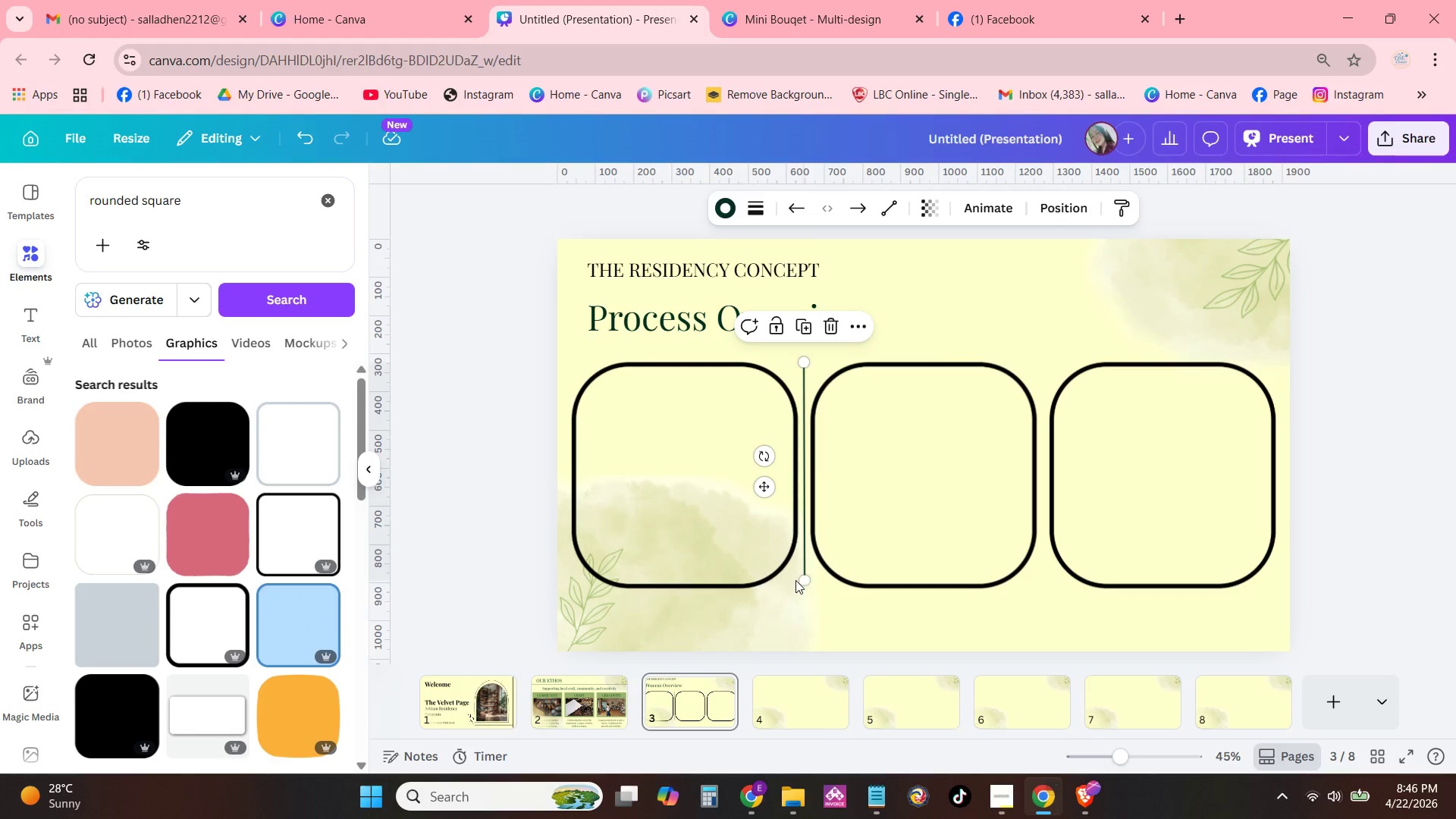 
left_click_drag(start_coordinate=[802, 581], to_coordinate=[804, 616])
 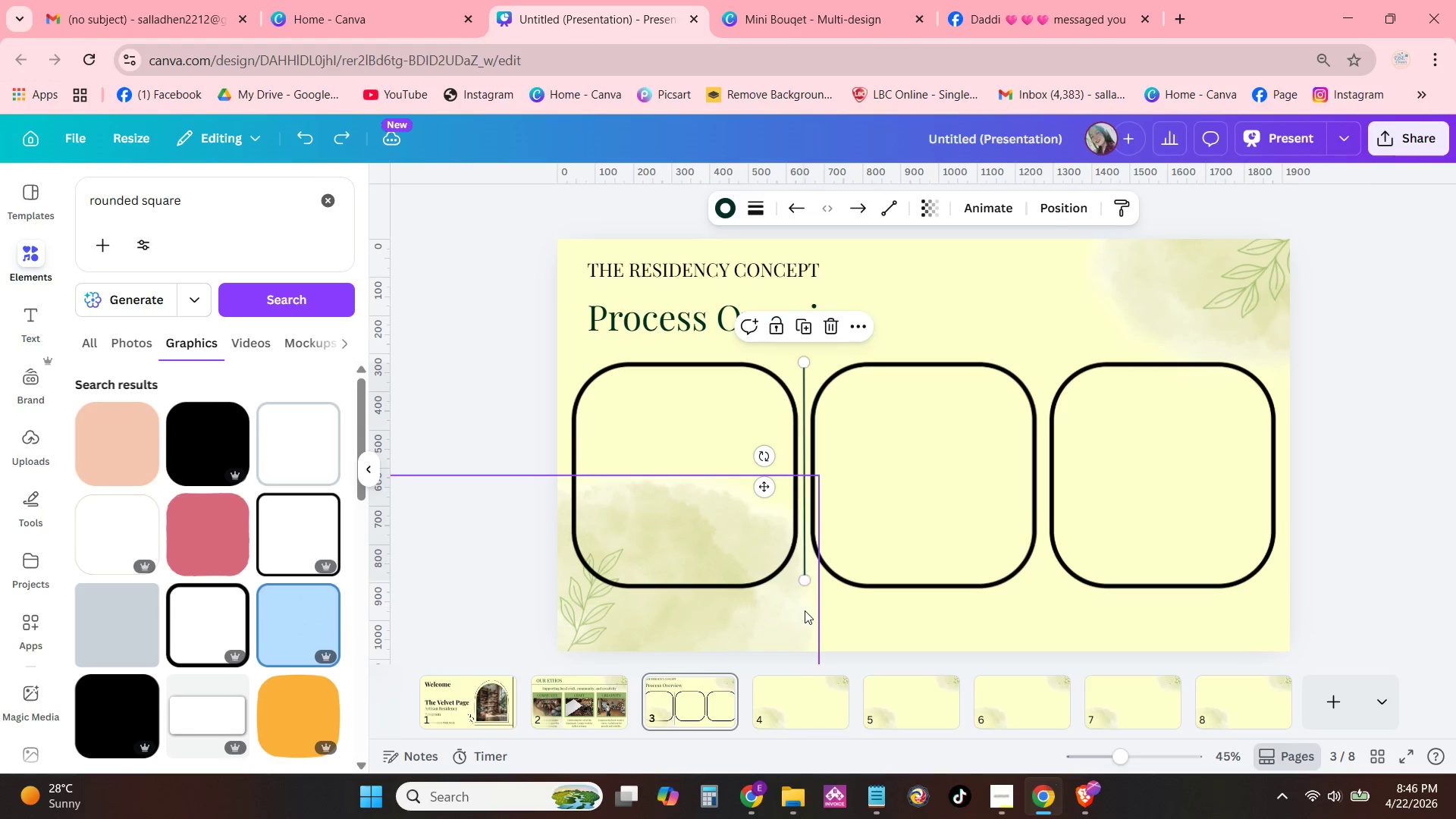 
key(Z)
 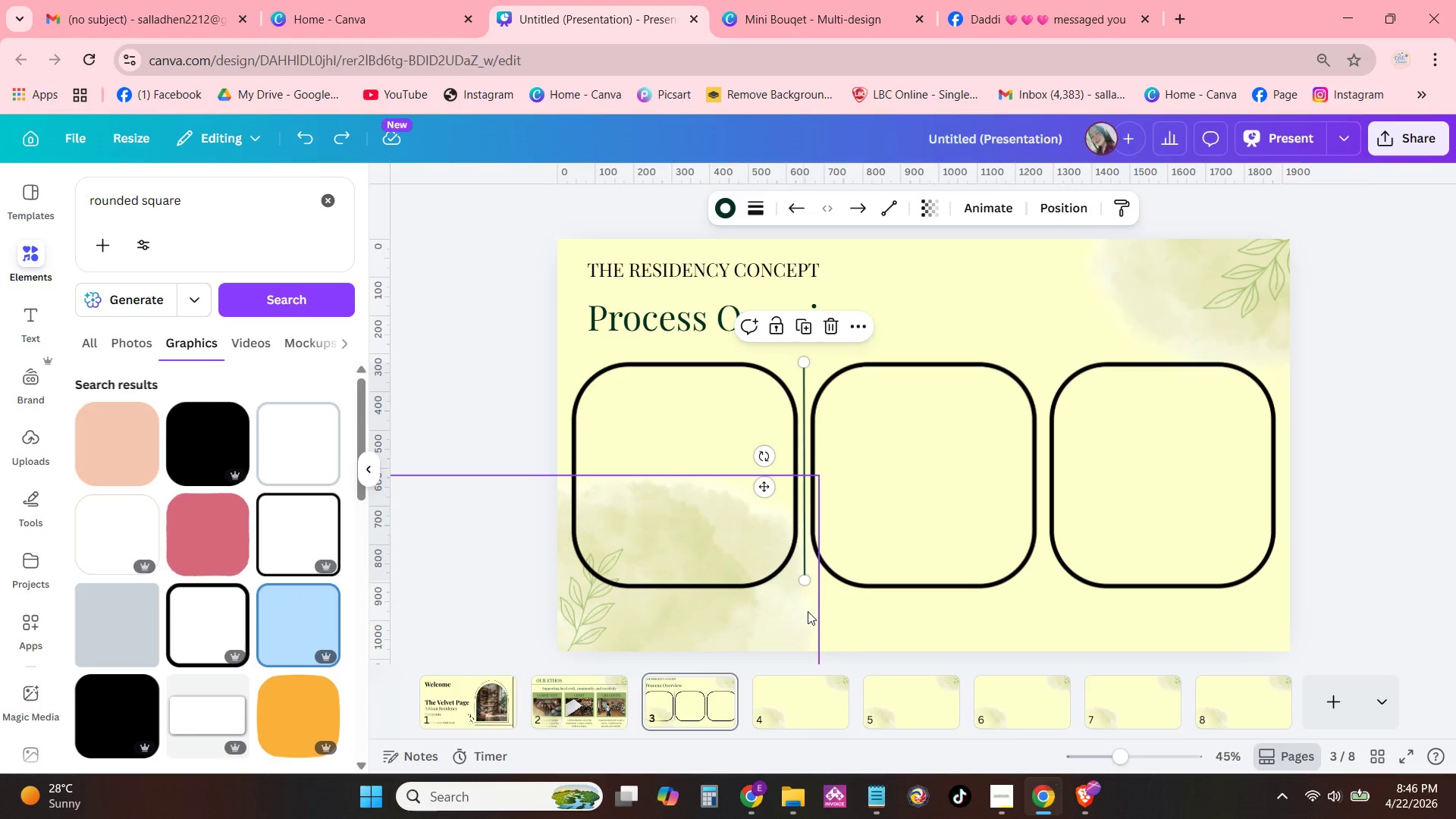 
key(Control+Z)
 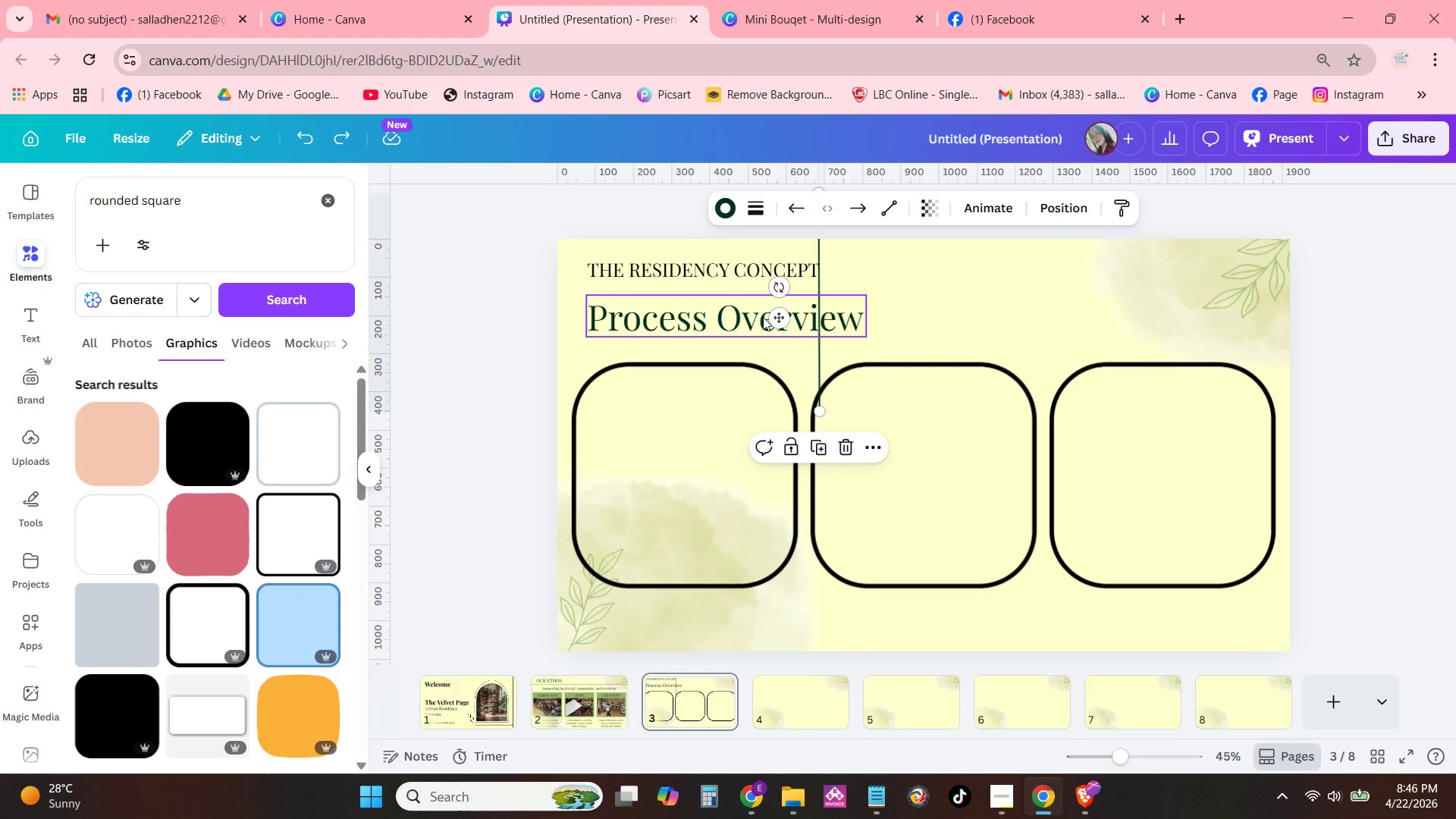 
left_click_drag(start_coordinate=[777, 319], to_coordinate=[764, 489])
 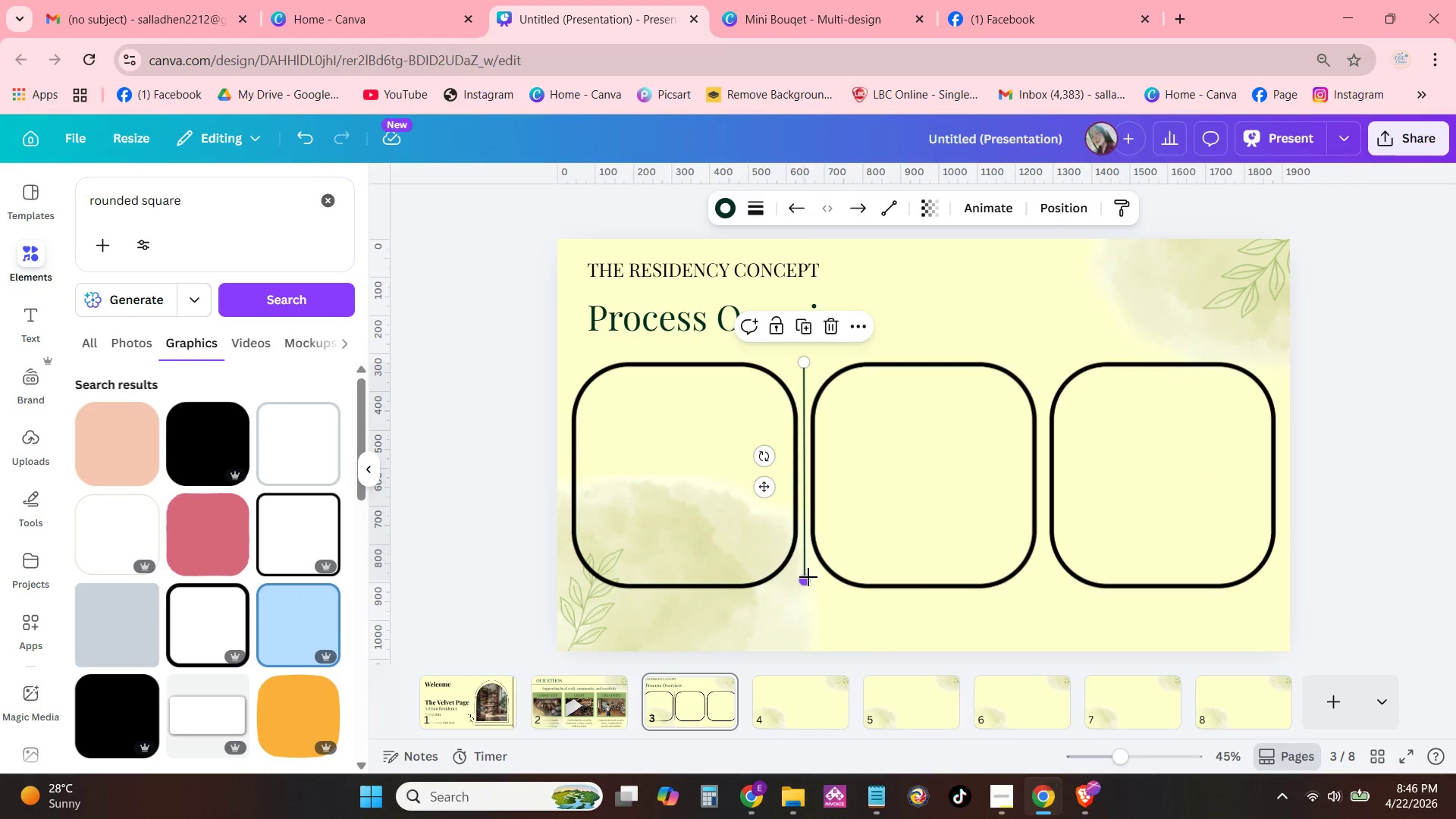 
left_click_drag(start_coordinate=[807, 579], to_coordinate=[811, 620])
 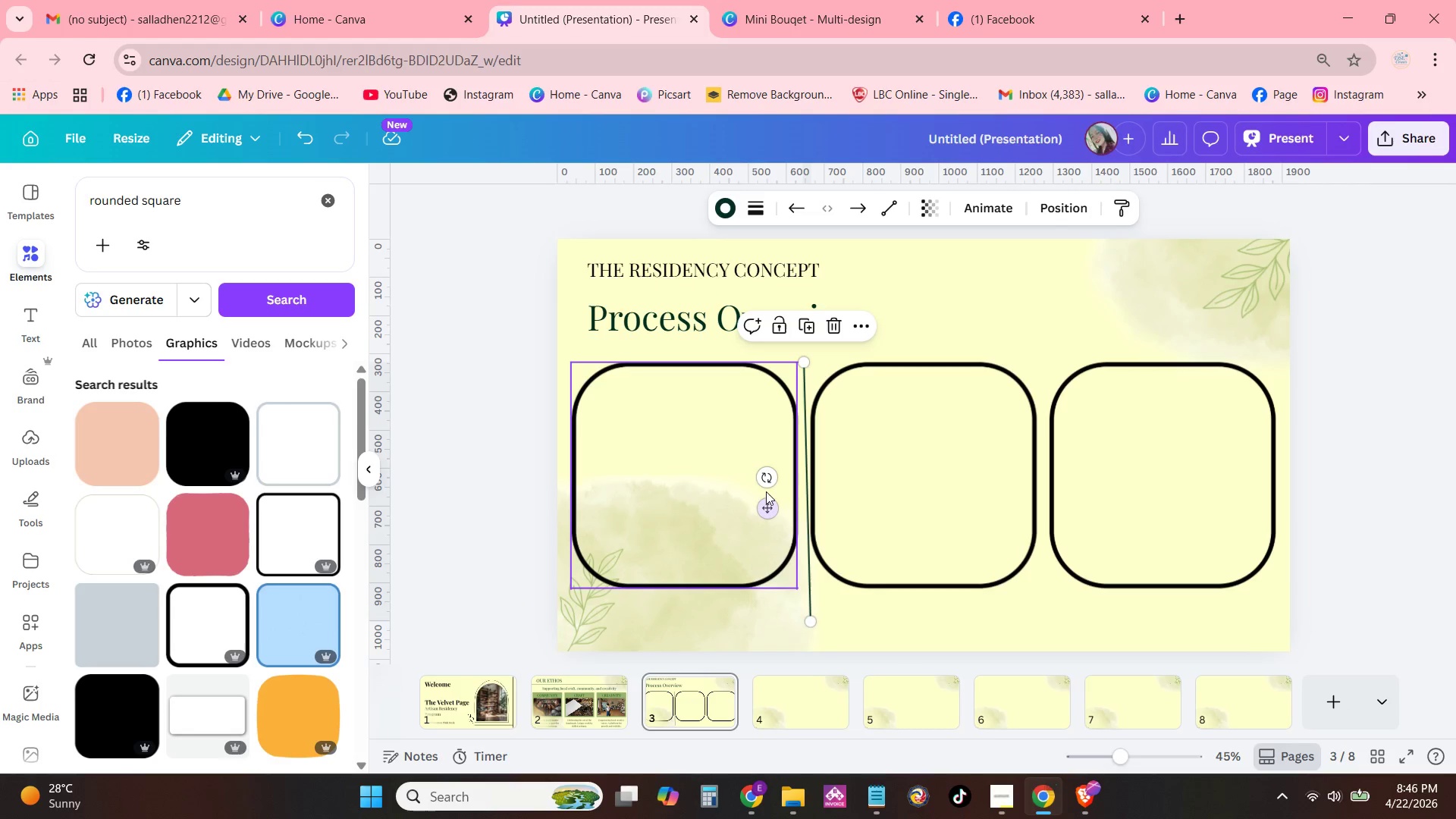 
left_click([766, 477])
 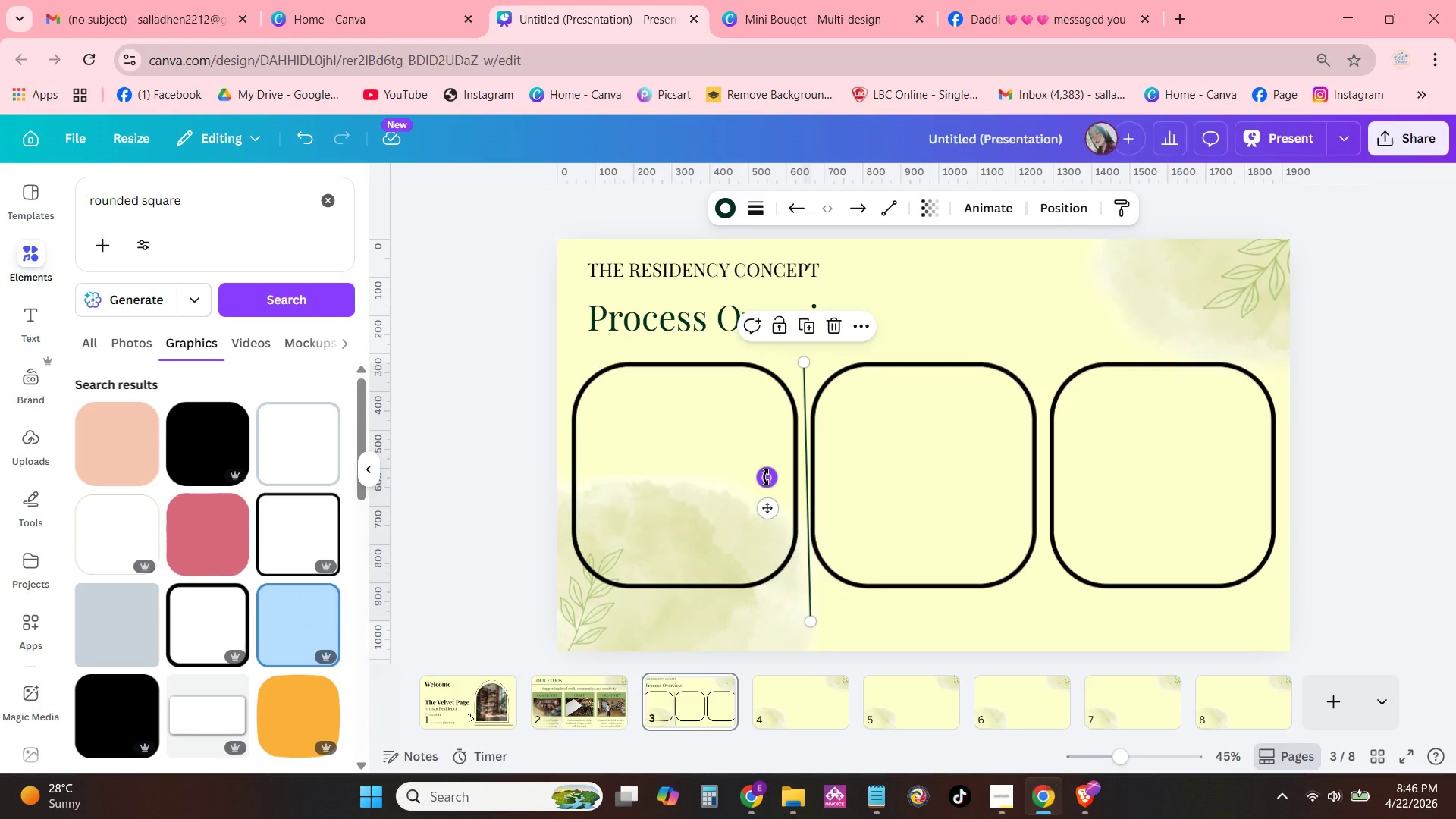 
left_click_drag(start_coordinate=[766, 477], to_coordinate=[770, 491])
 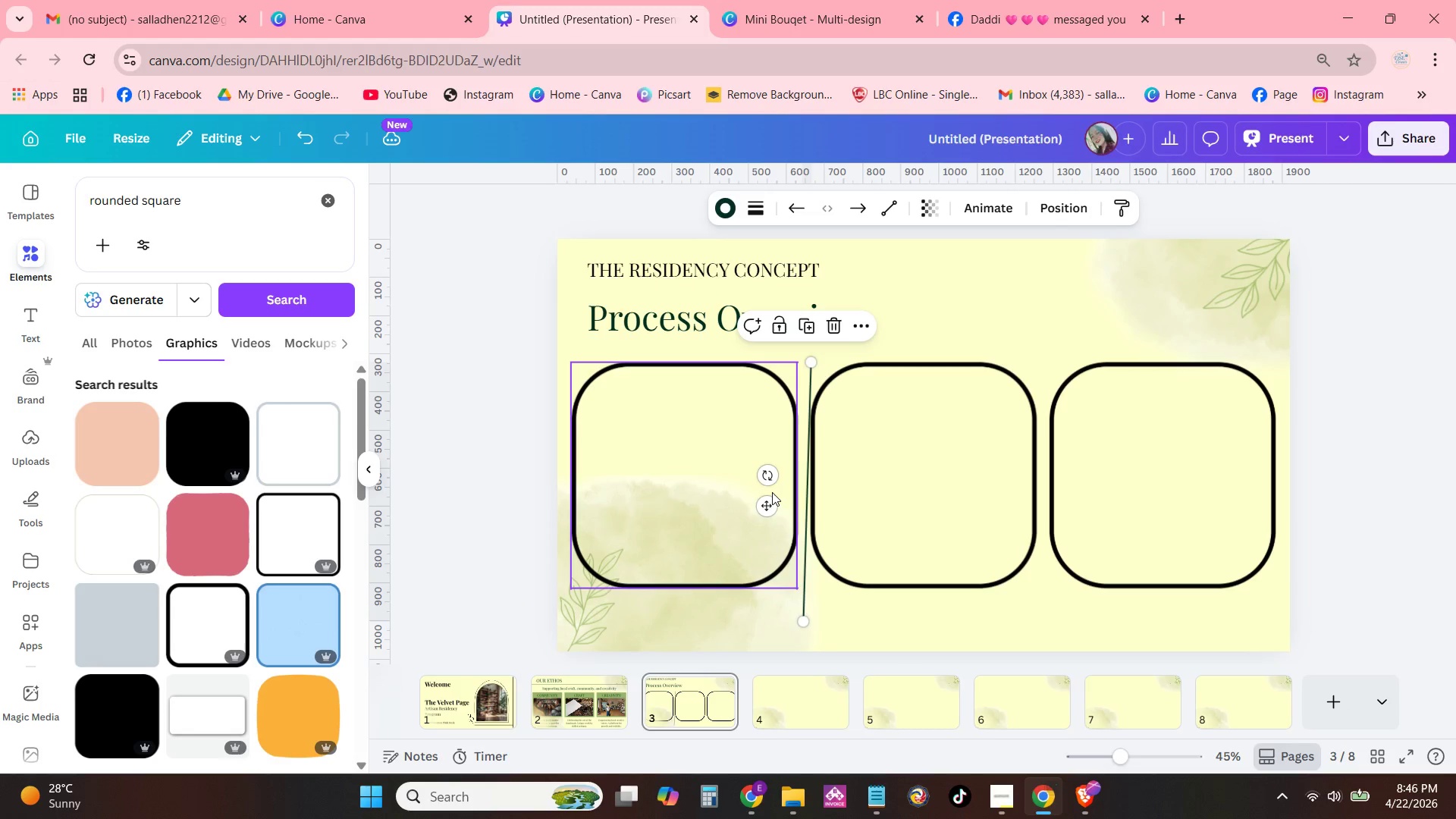 
key(Control+Z)
 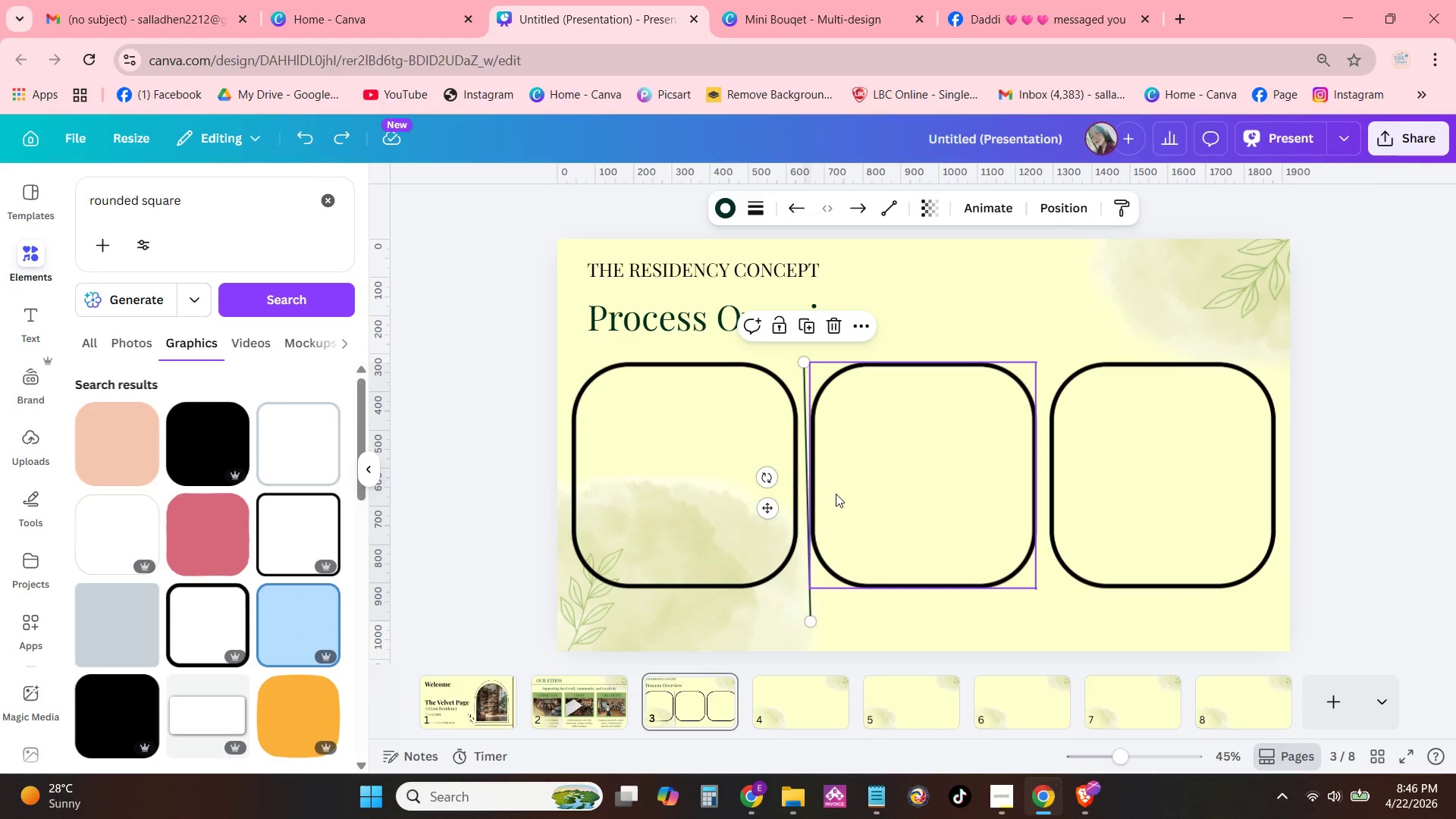 
key(Control+Z)
 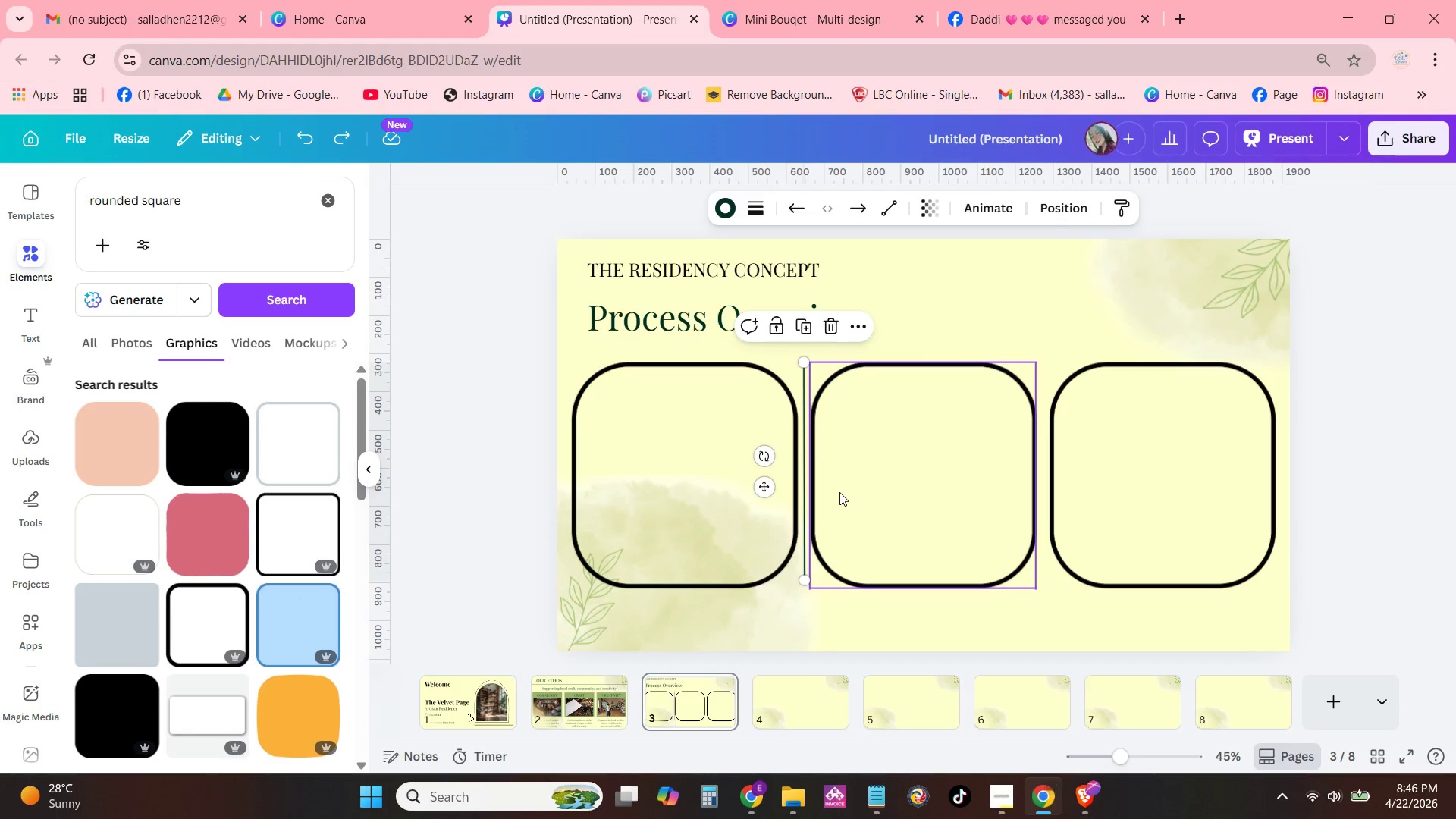 
key(Control+Z)
 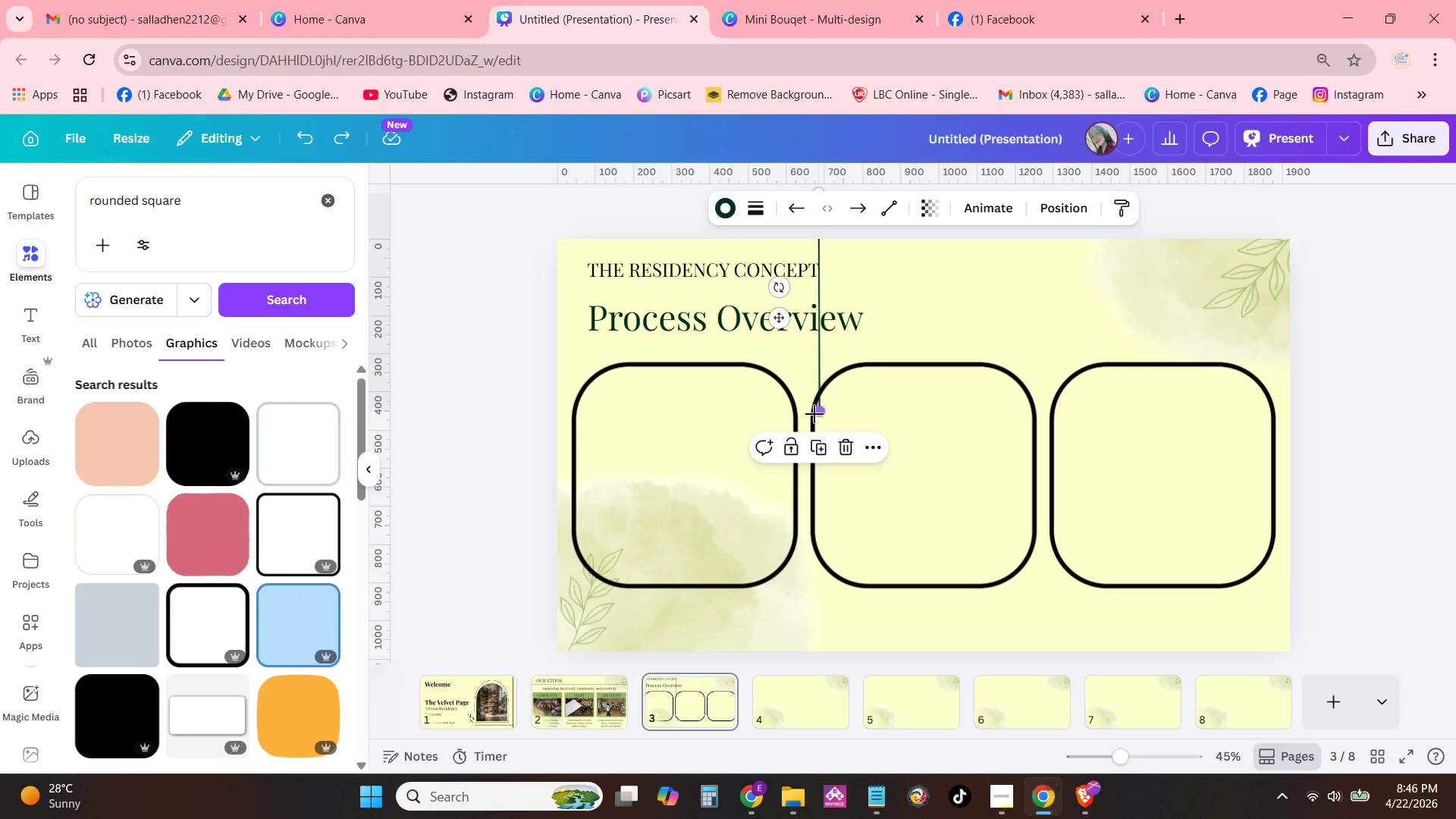 
left_click_drag(start_coordinate=[815, 411], to_coordinate=[815, 466])
 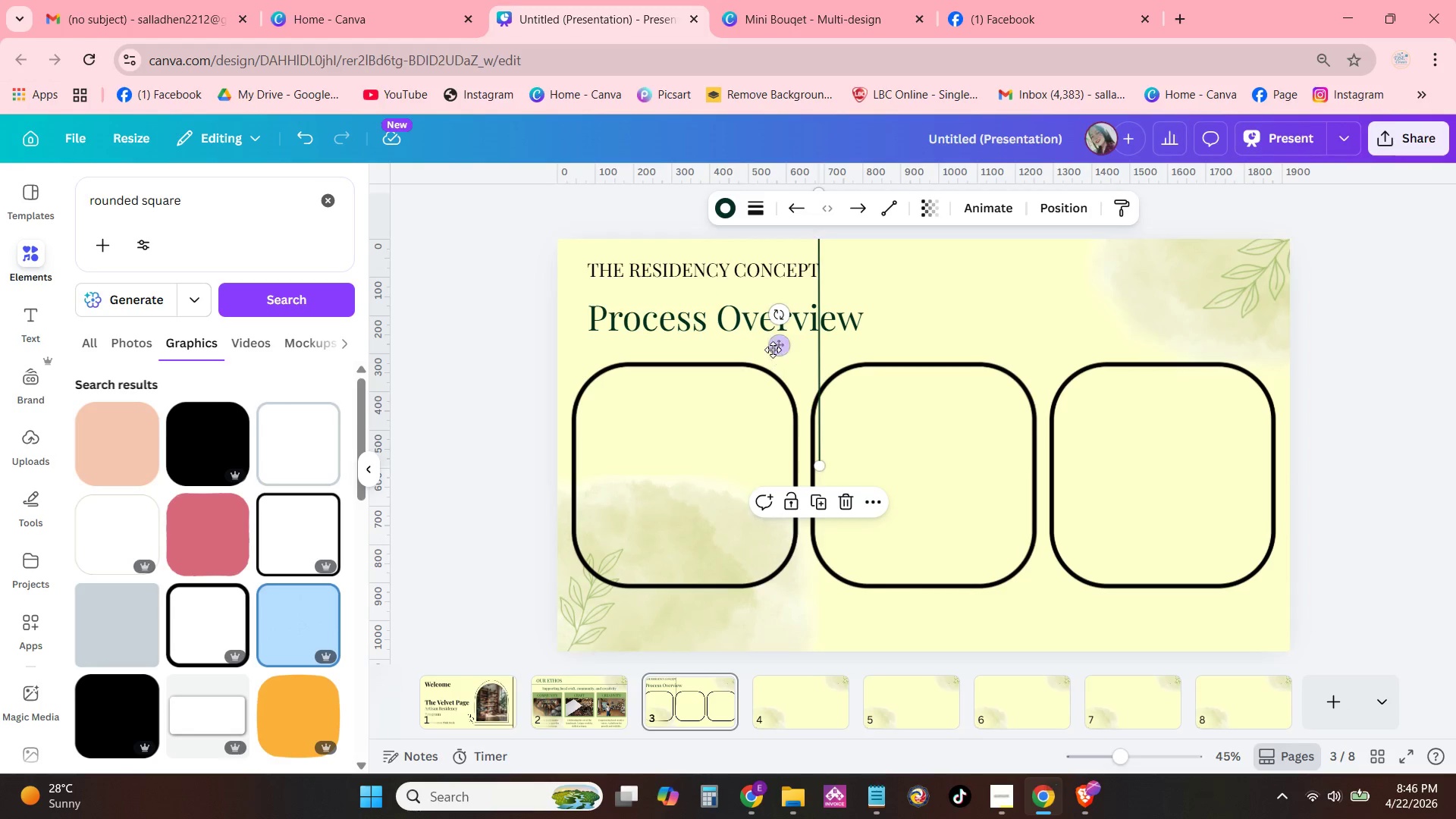 
left_click_drag(start_coordinate=[779, 345], to_coordinate=[764, 511])
 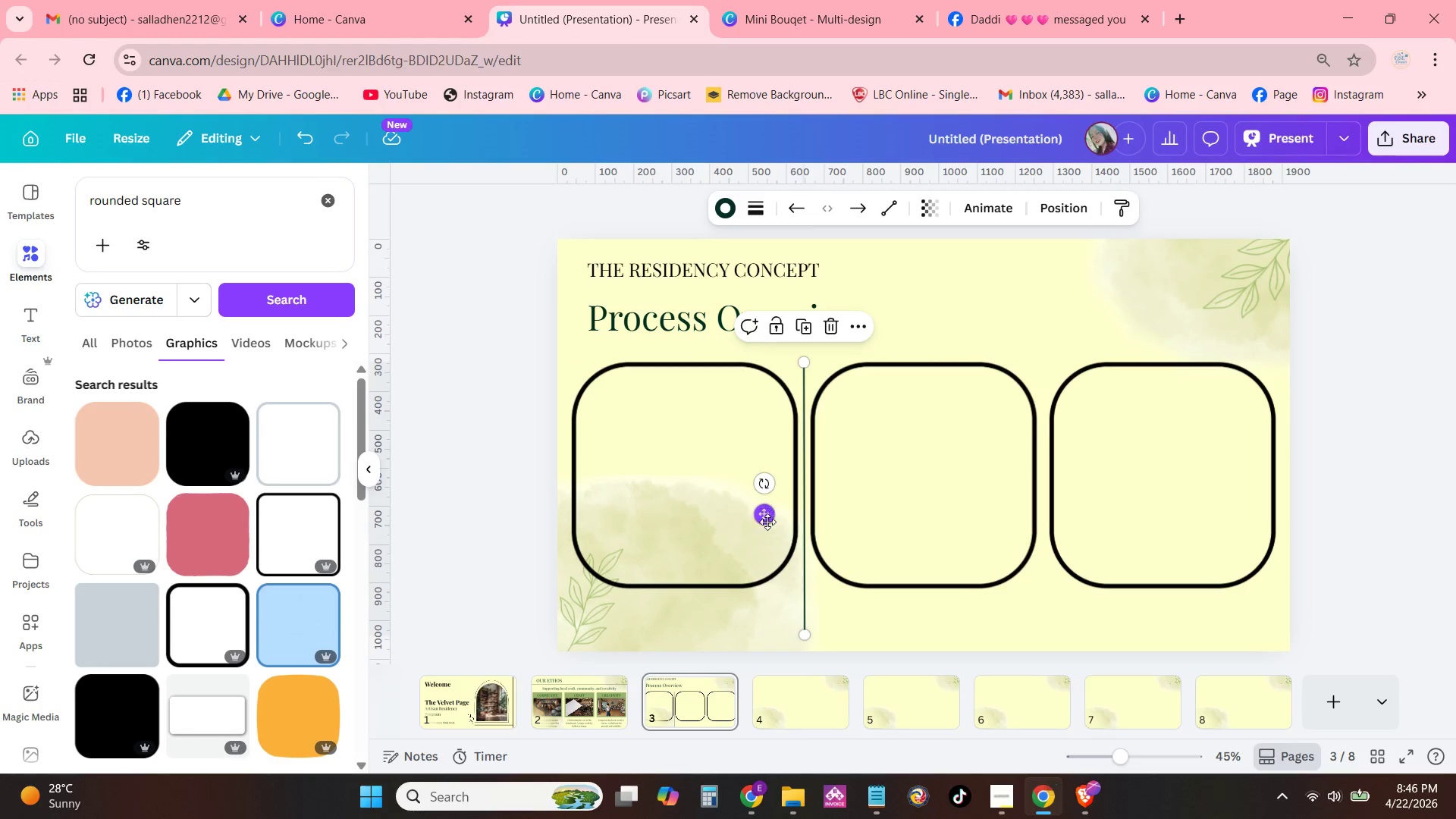 
key(Control+C)
 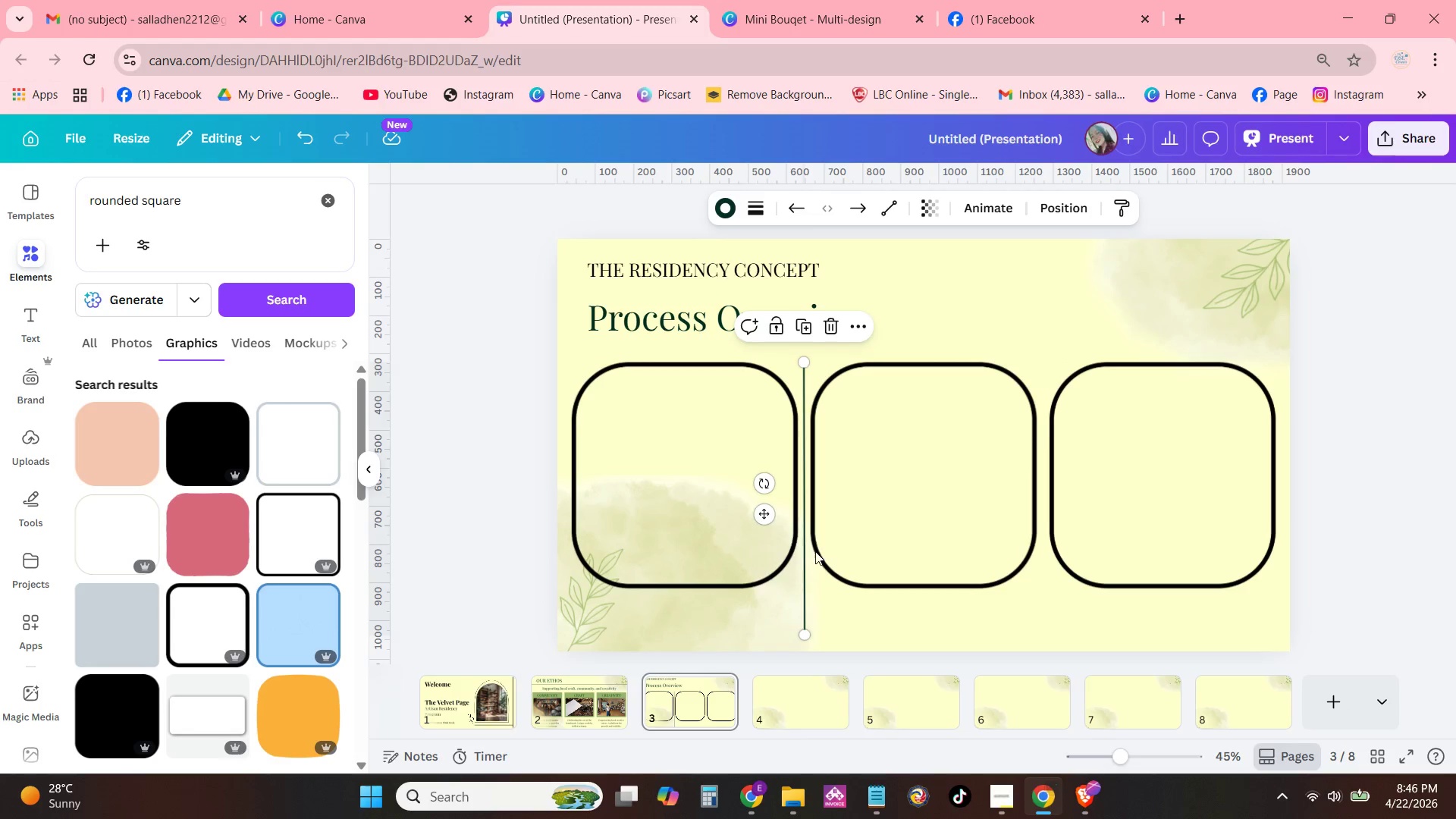 
key(Control+V)
 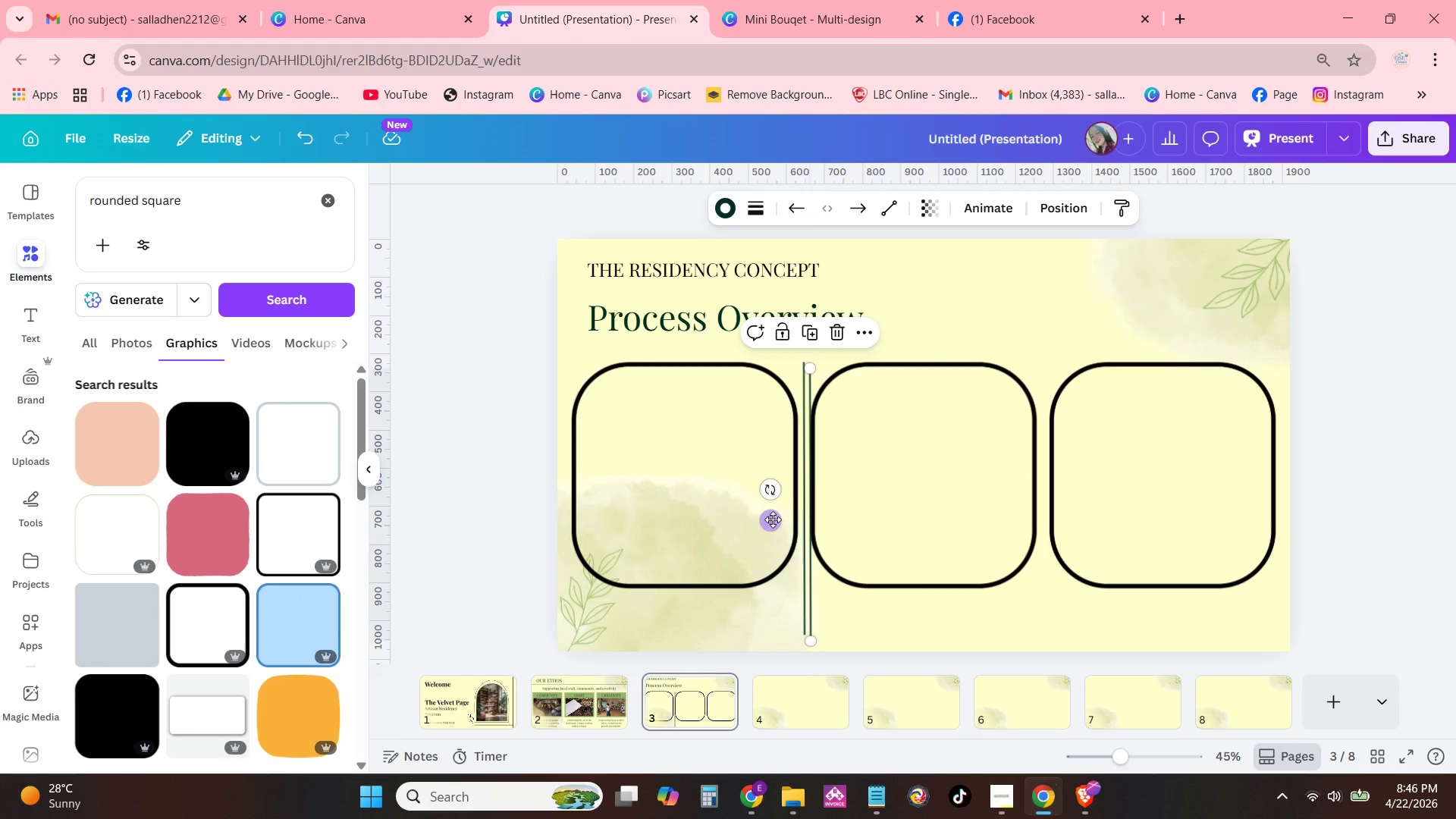 
left_click_drag(start_coordinate=[770, 518], to_coordinate=[1003, 510])
 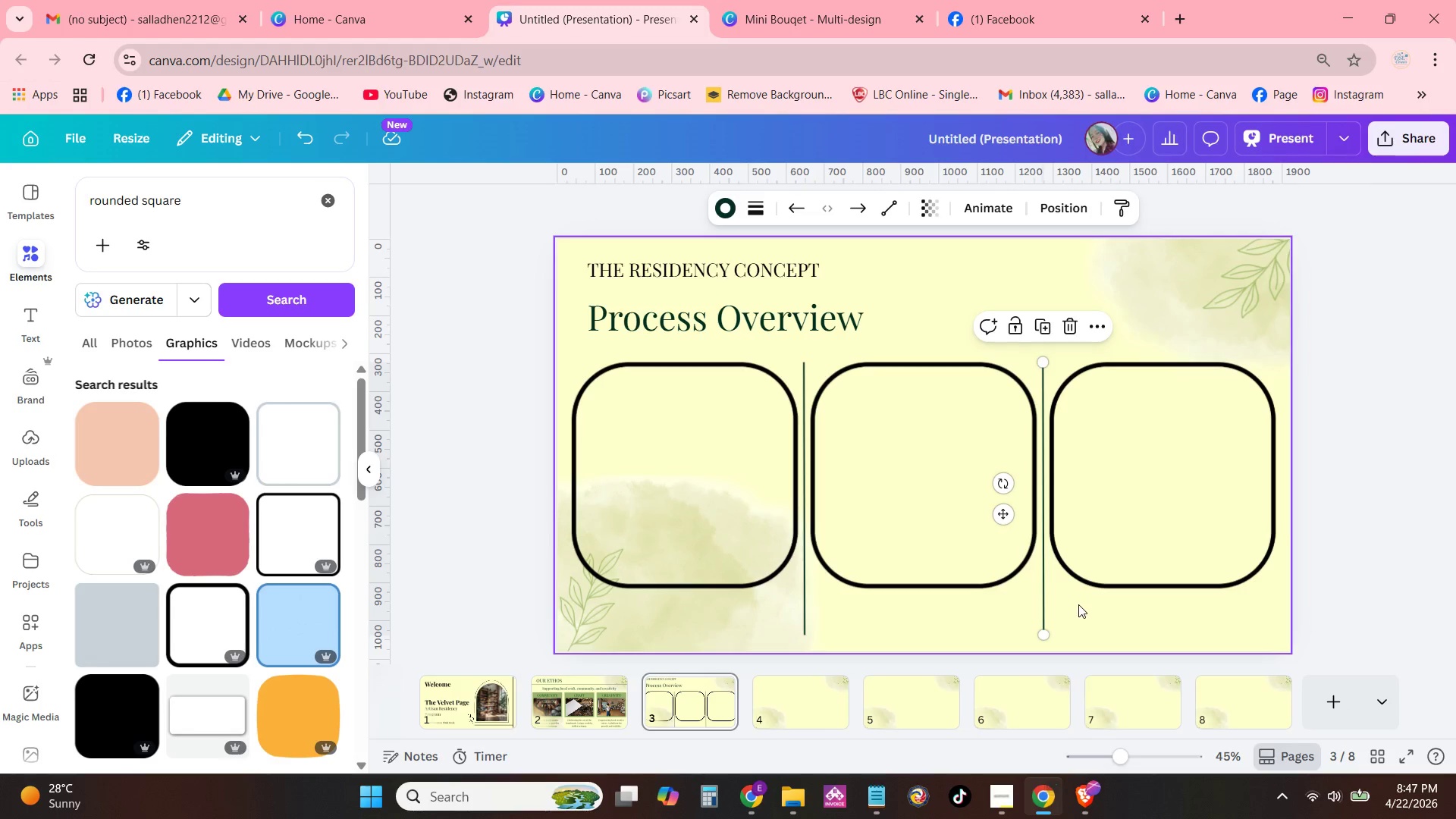 
left_click([1078, 604])
 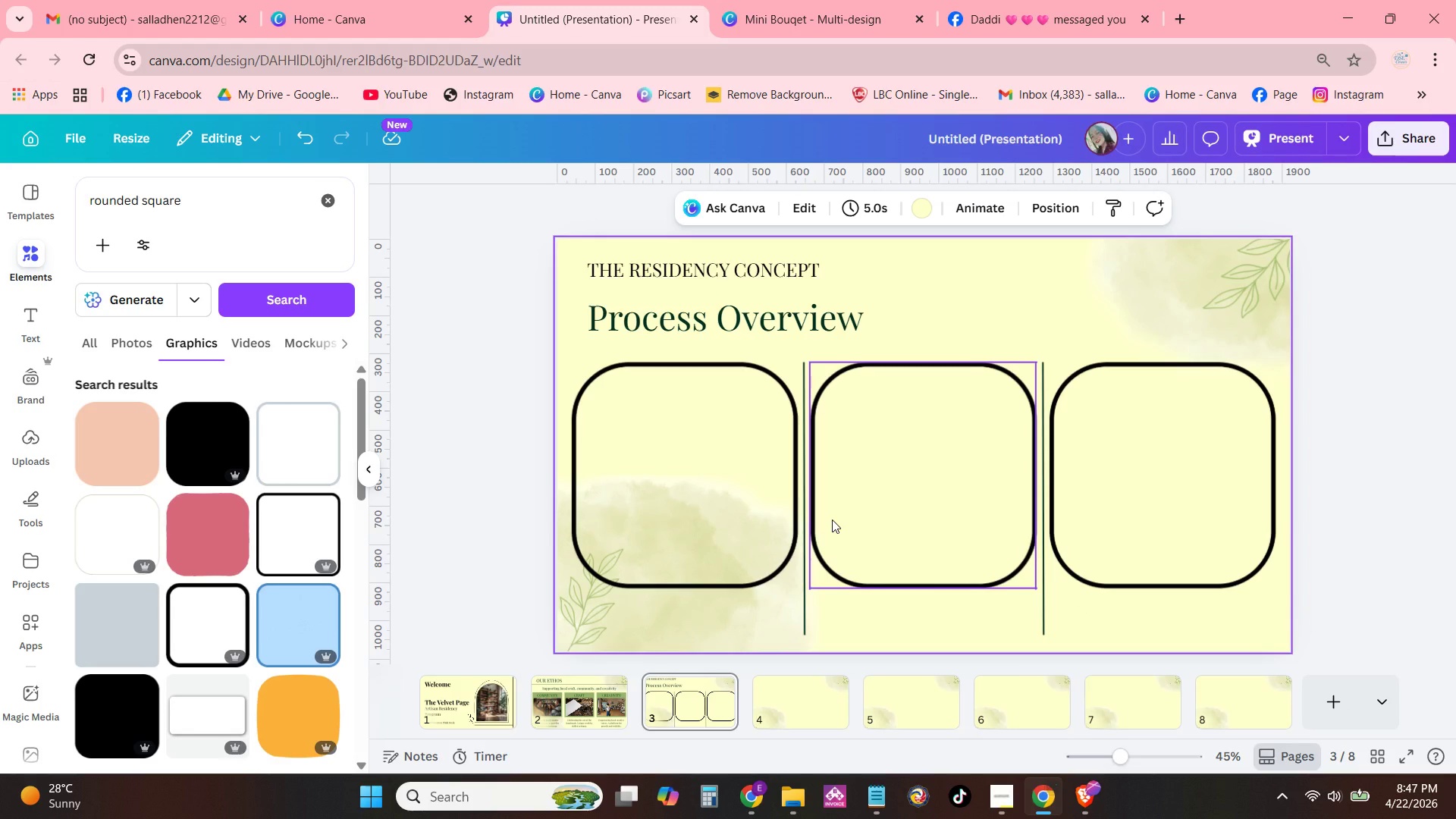 
left_click([805, 570])
 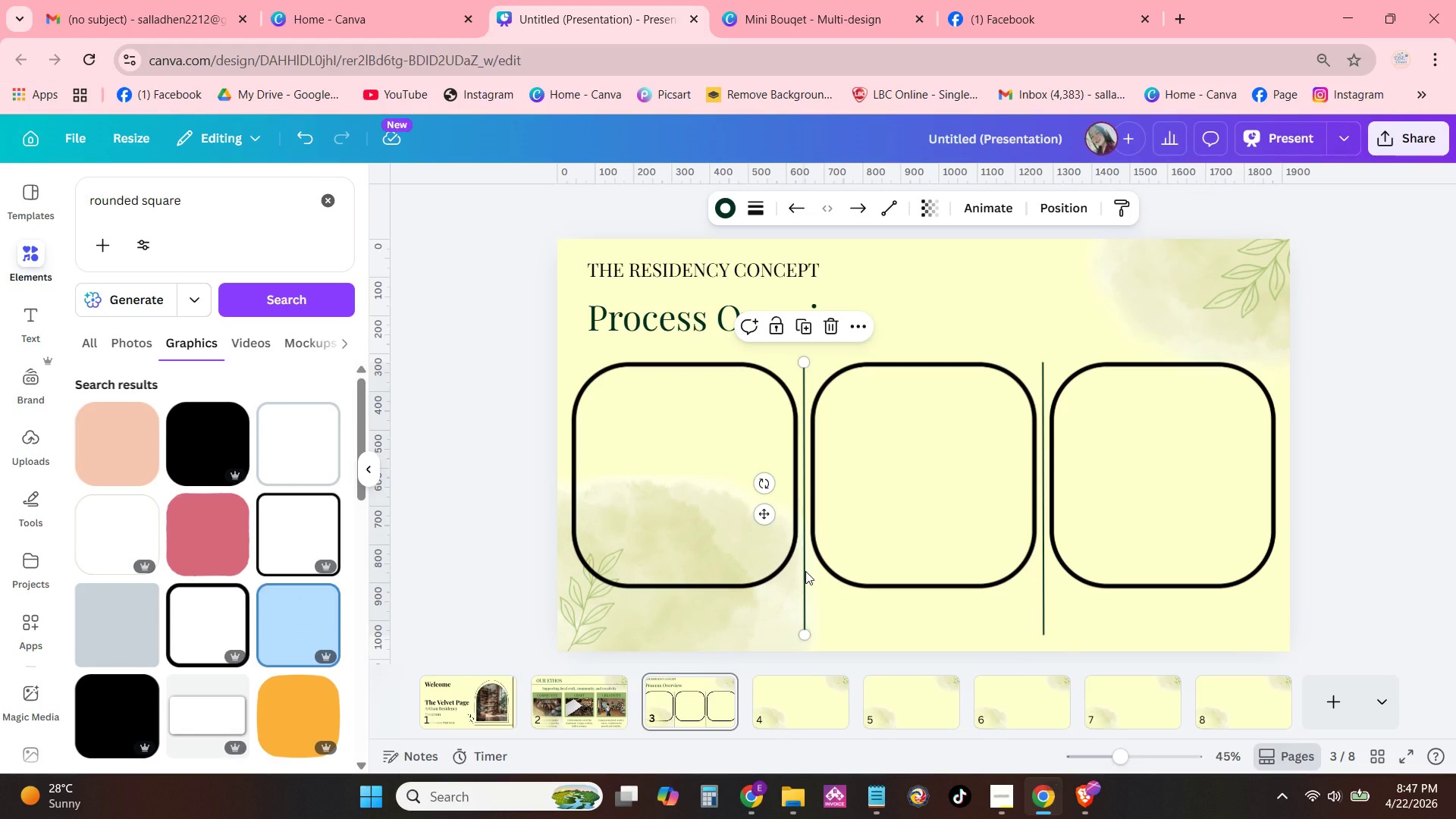 
key(Control+C)
 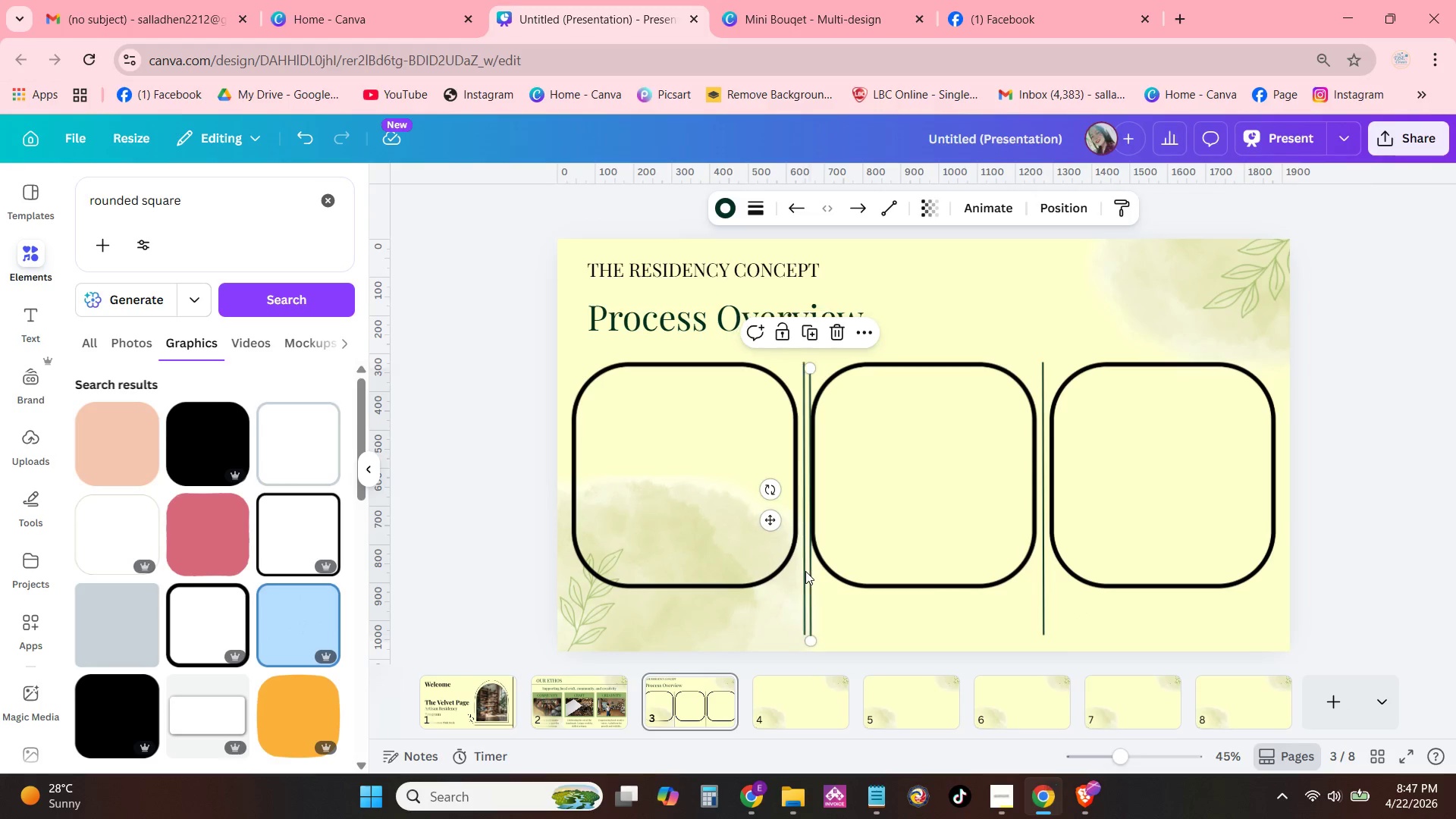 
key(Control+V)
 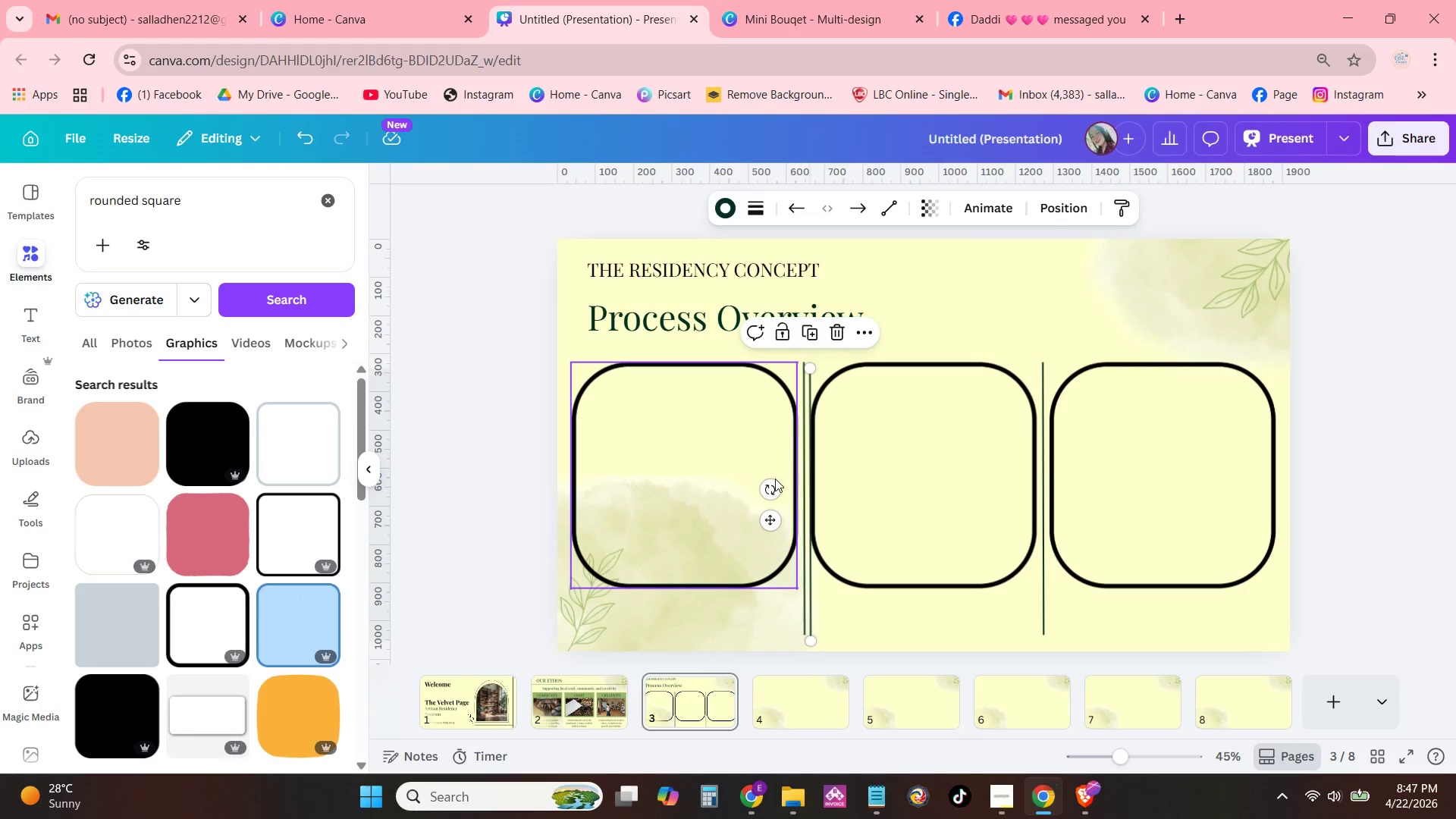 
left_click_drag(start_coordinate=[772, 488], to_coordinate=[795, 712])
 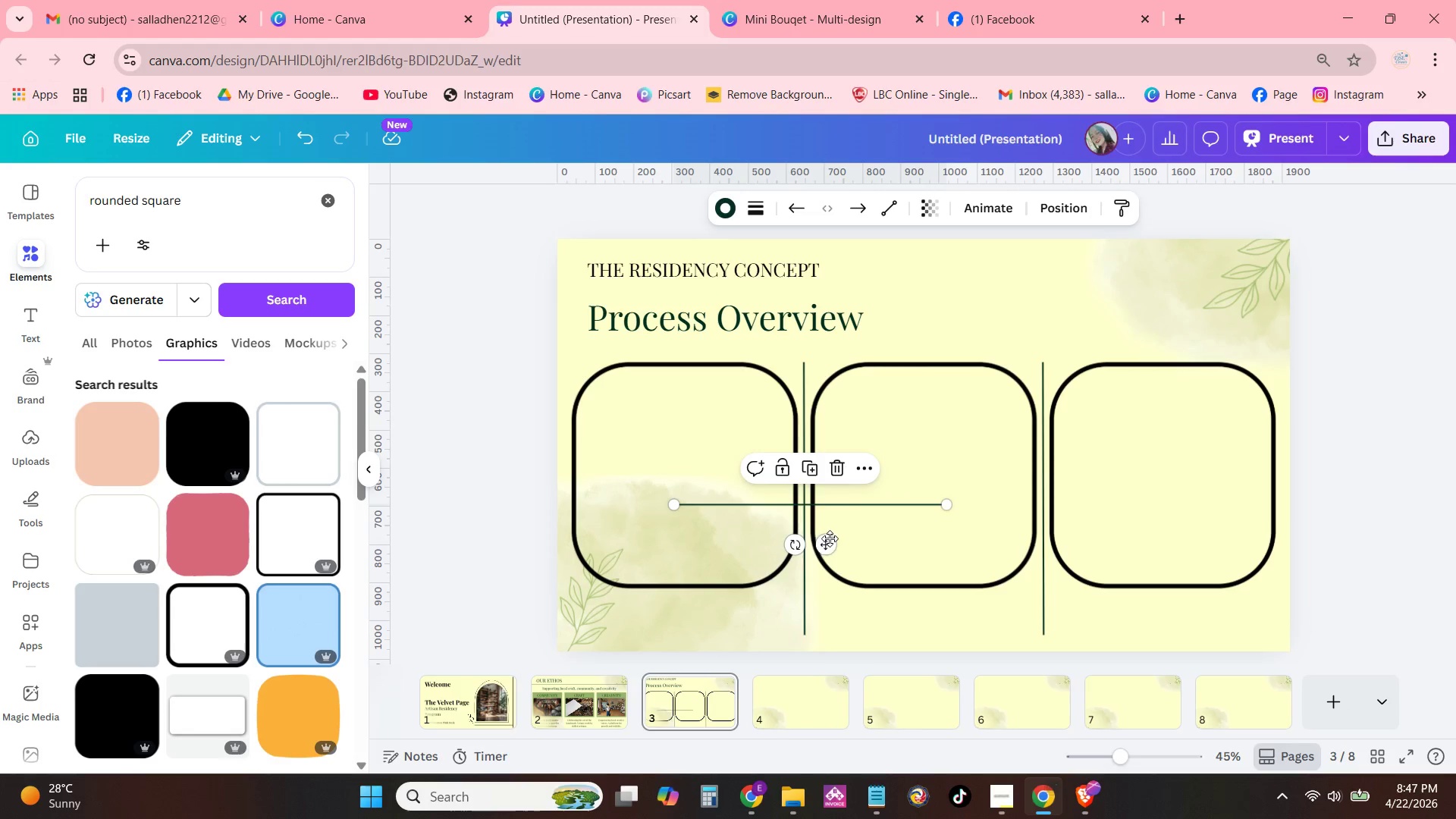 
left_click_drag(start_coordinate=[828, 544], to_coordinate=[708, 673])
 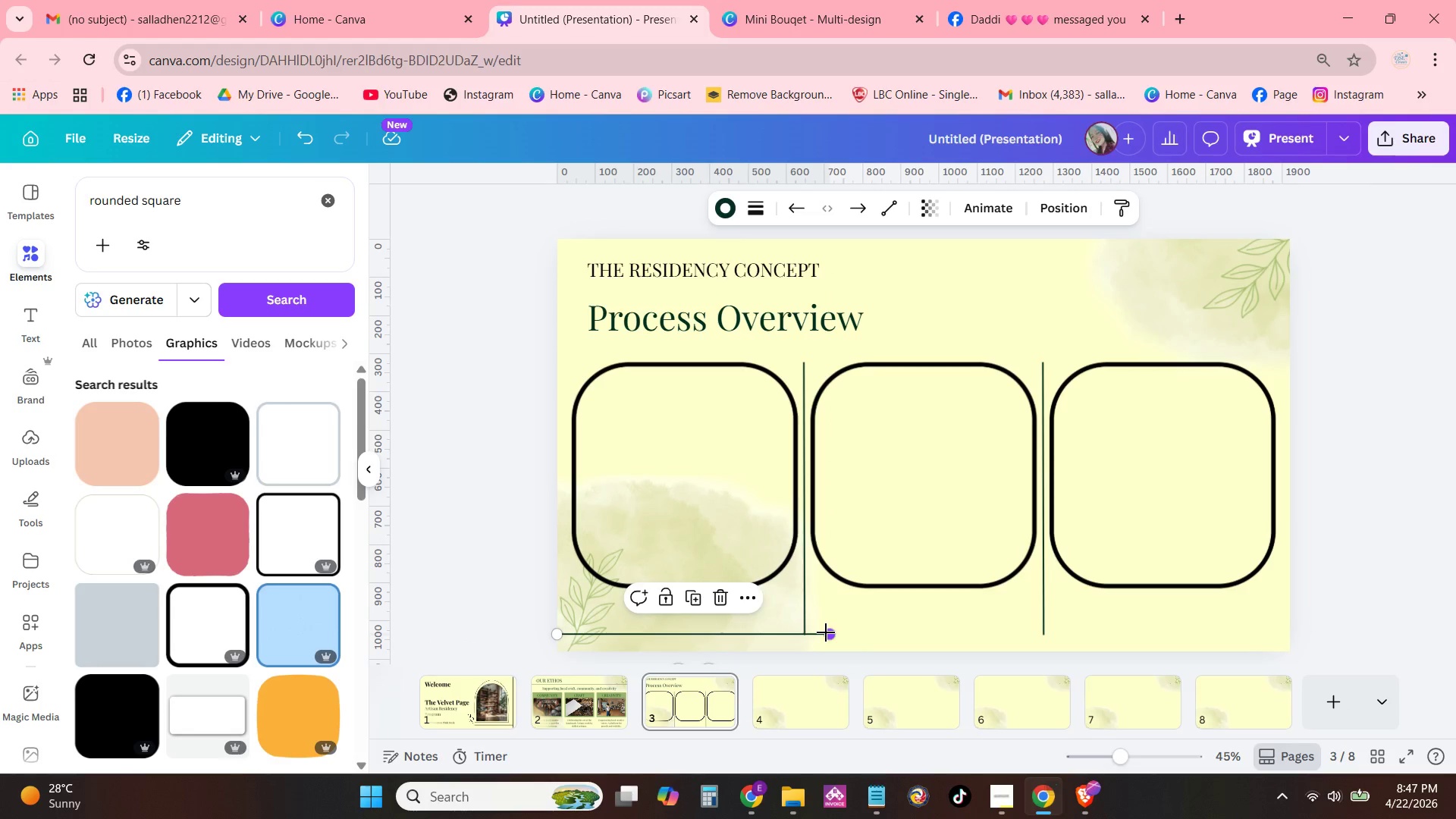 
left_click_drag(start_coordinate=[826, 632], to_coordinate=[1291, 633])
 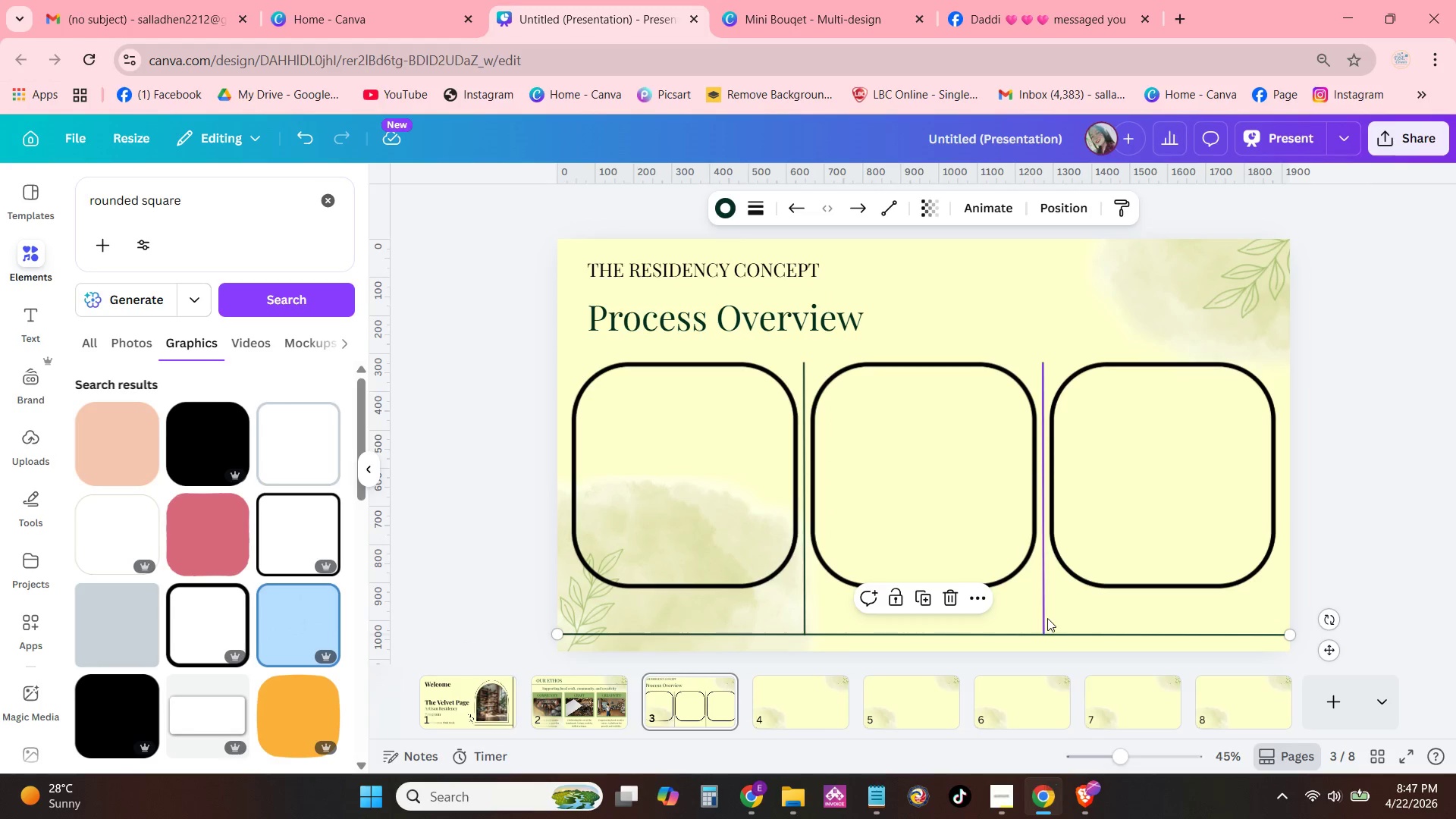 
left_click([1047, 618])
 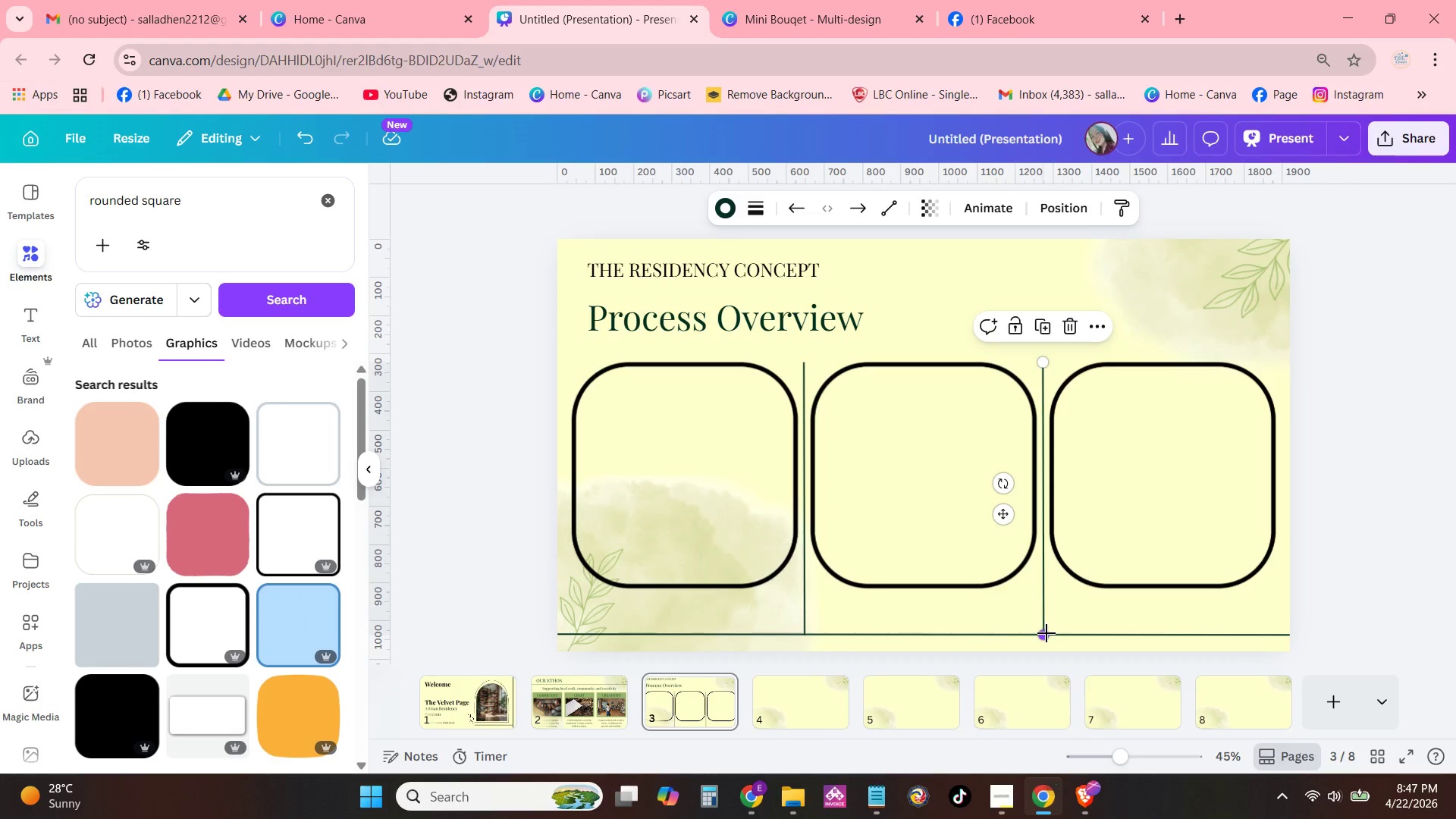 
left_click_drag(start_coordinate=[1046, 633], to_coordinate=[1053, 635])
 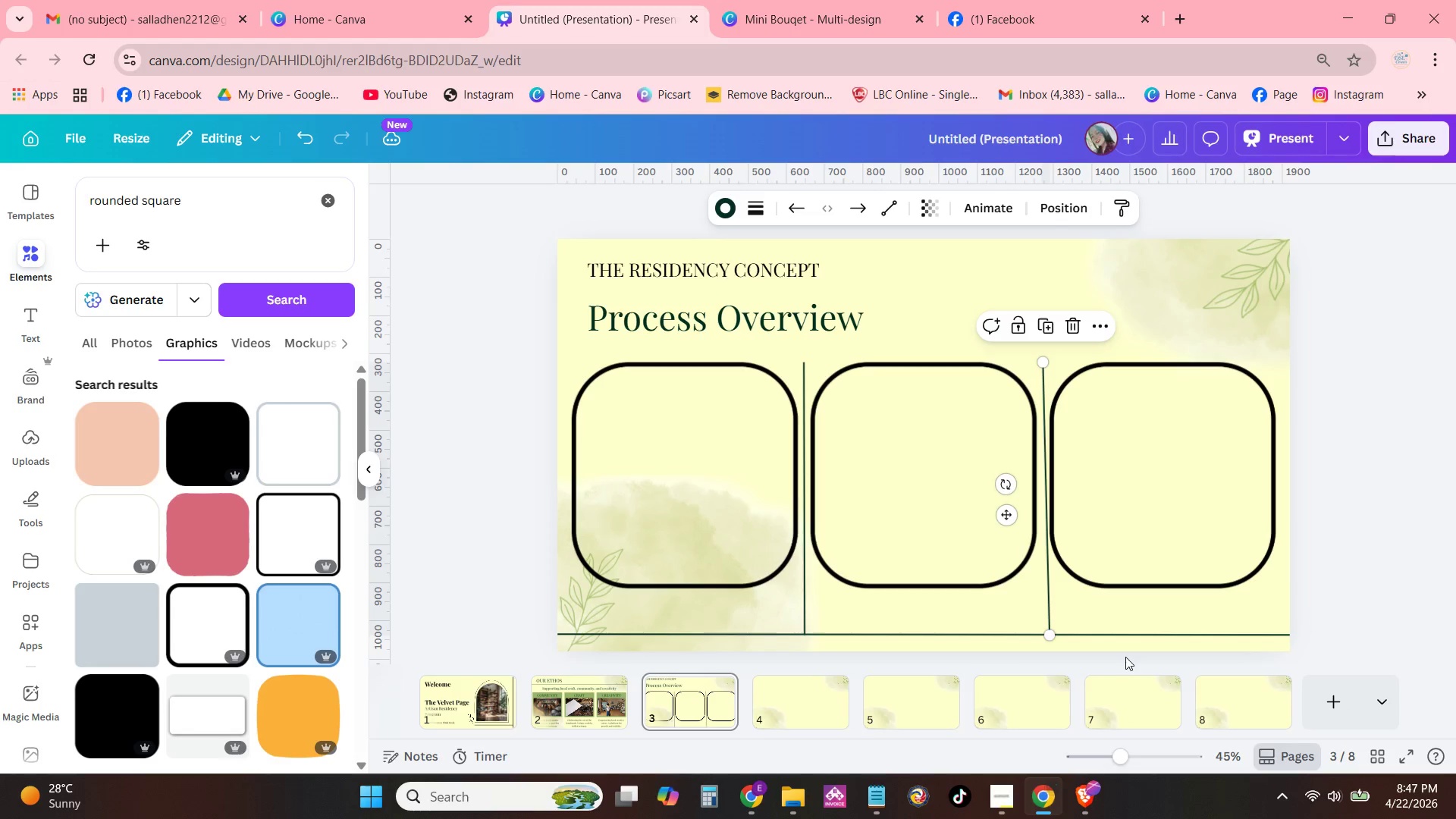 
key(Control+Z)
 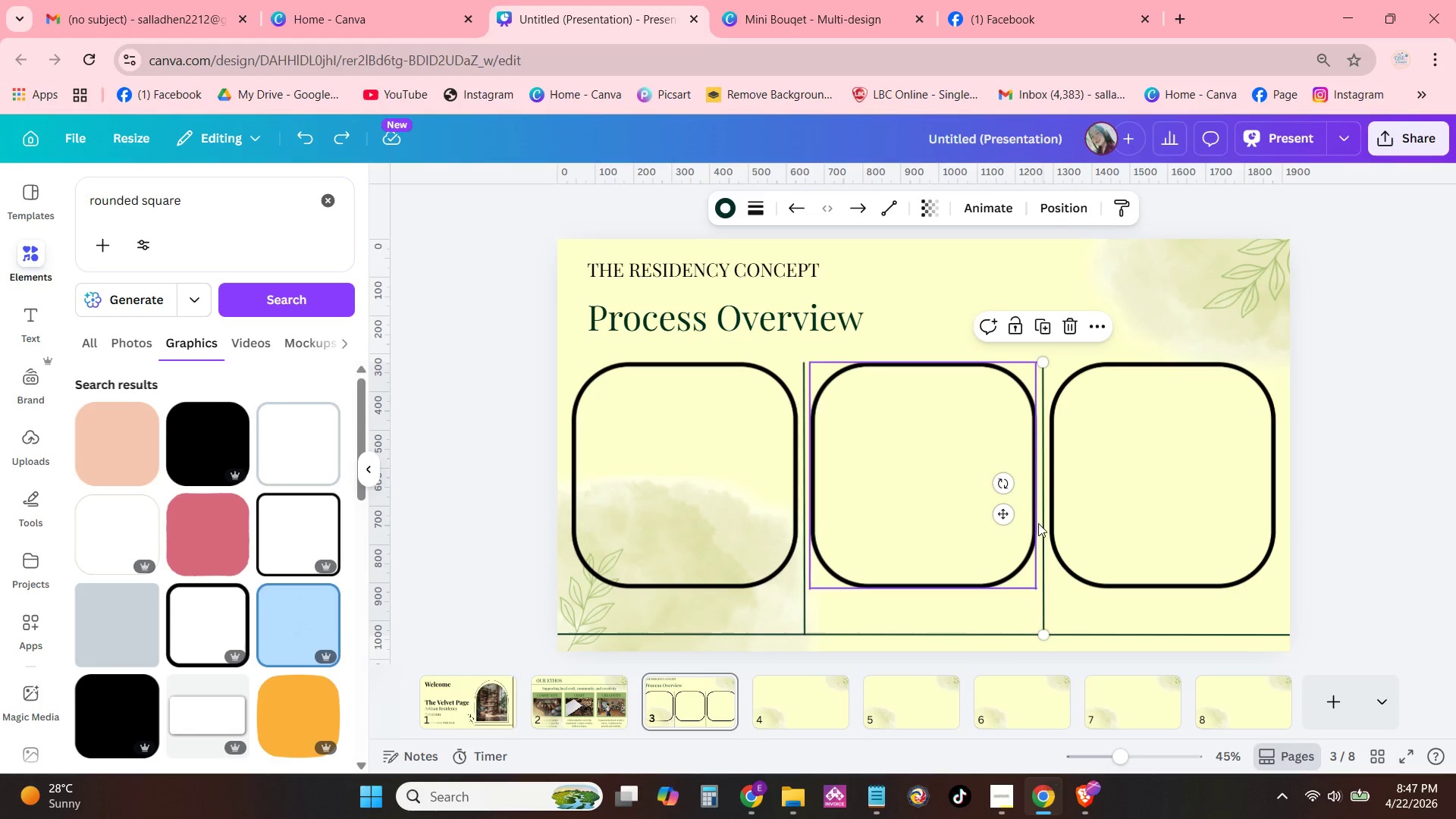 
left_click([1045, 582])
 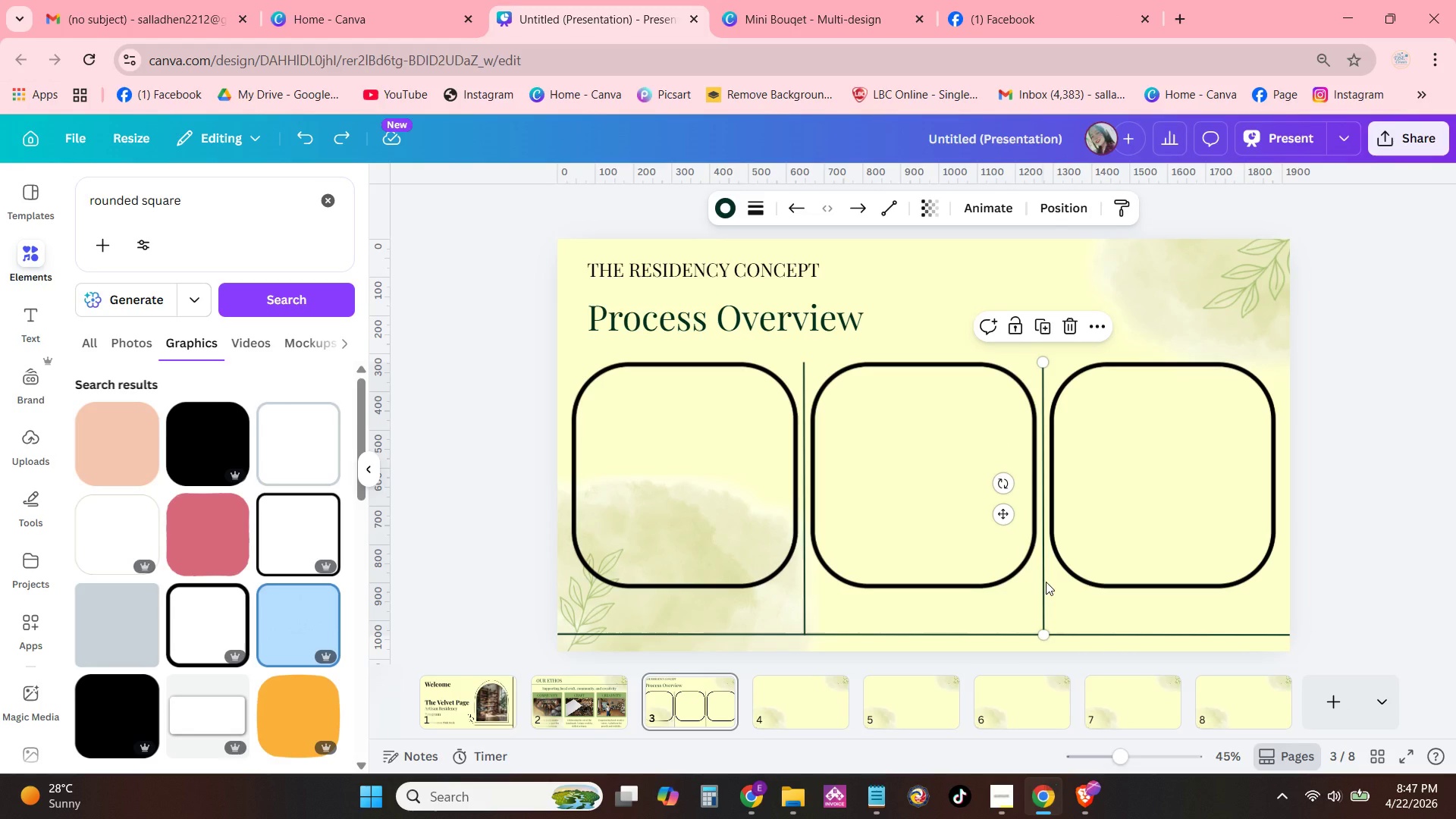 
right_click([1046, 582])
 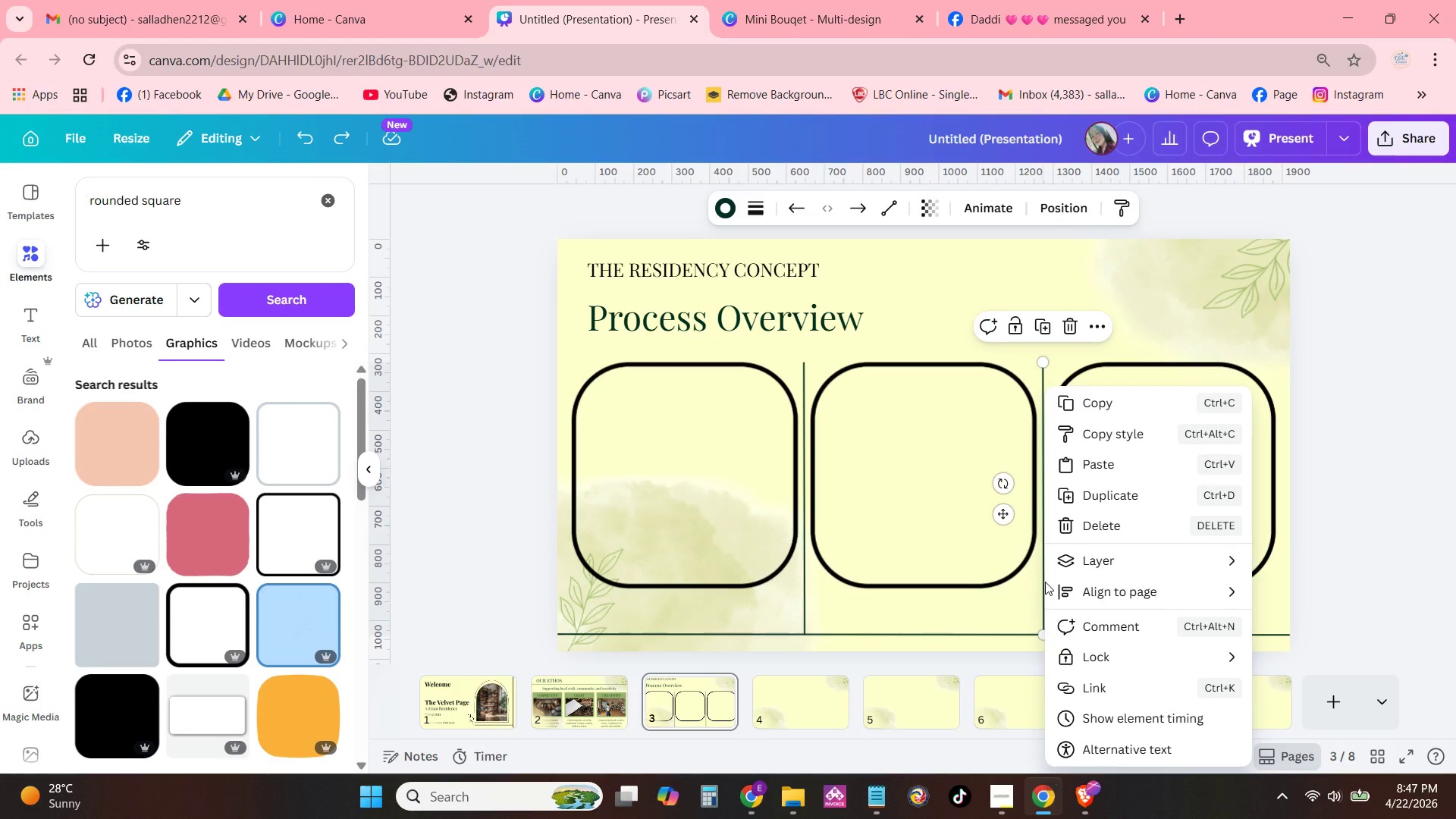 
left_click([1045, 582])
 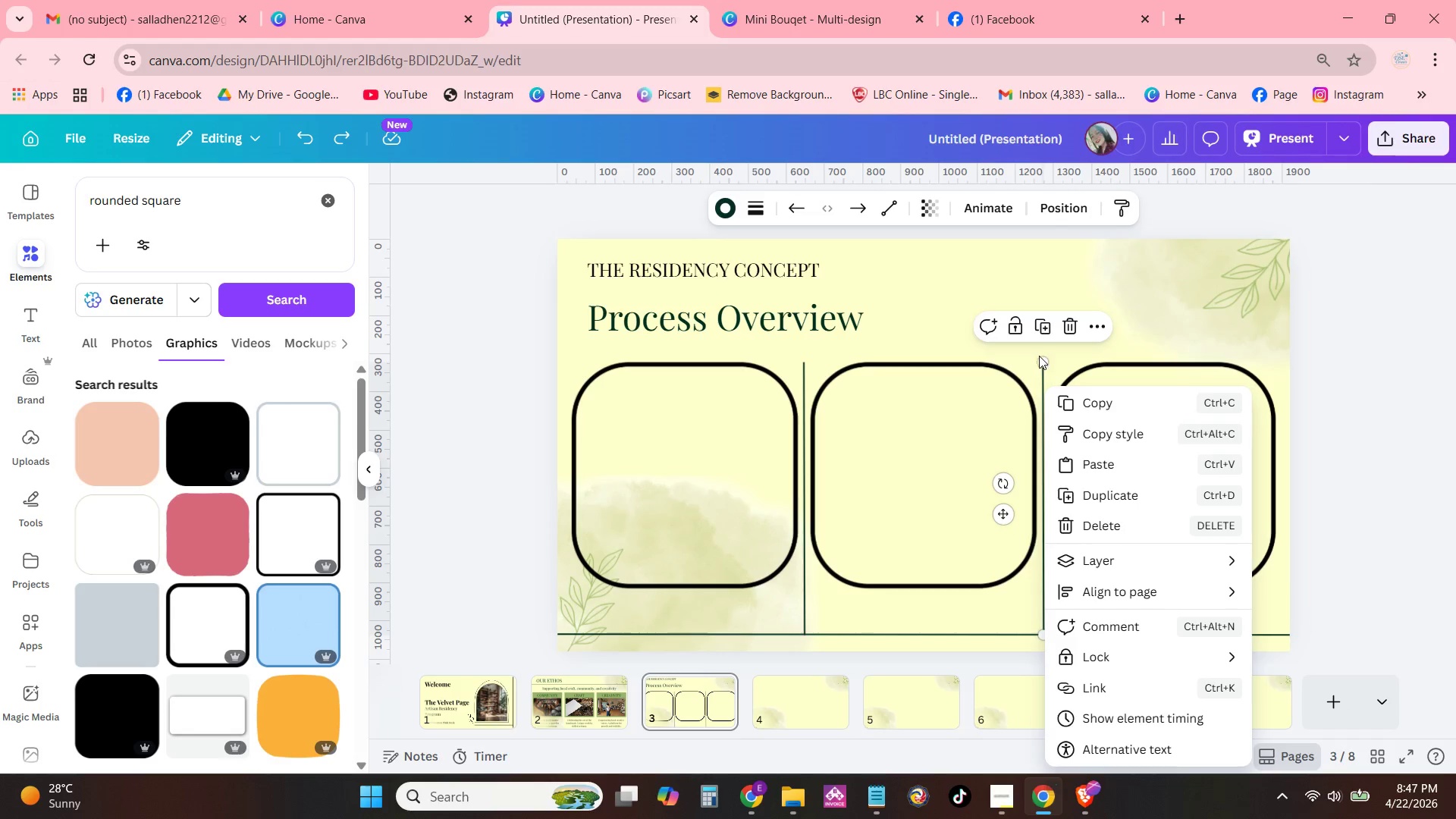 
left_click([1043, 361])
 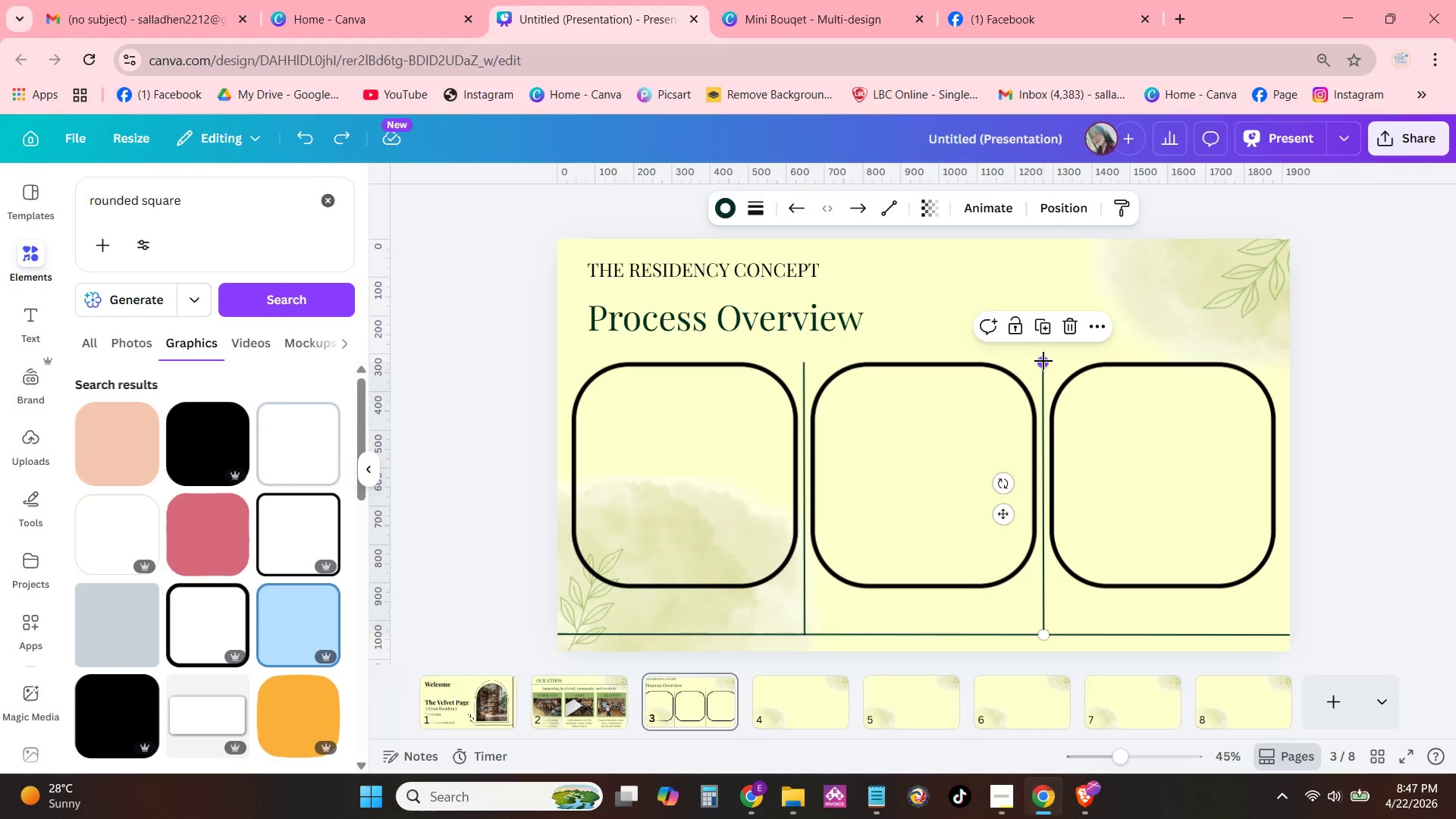 
left_click_drag(start_coordinate=[1043, 361], to_coordinate=[1043, 607])
 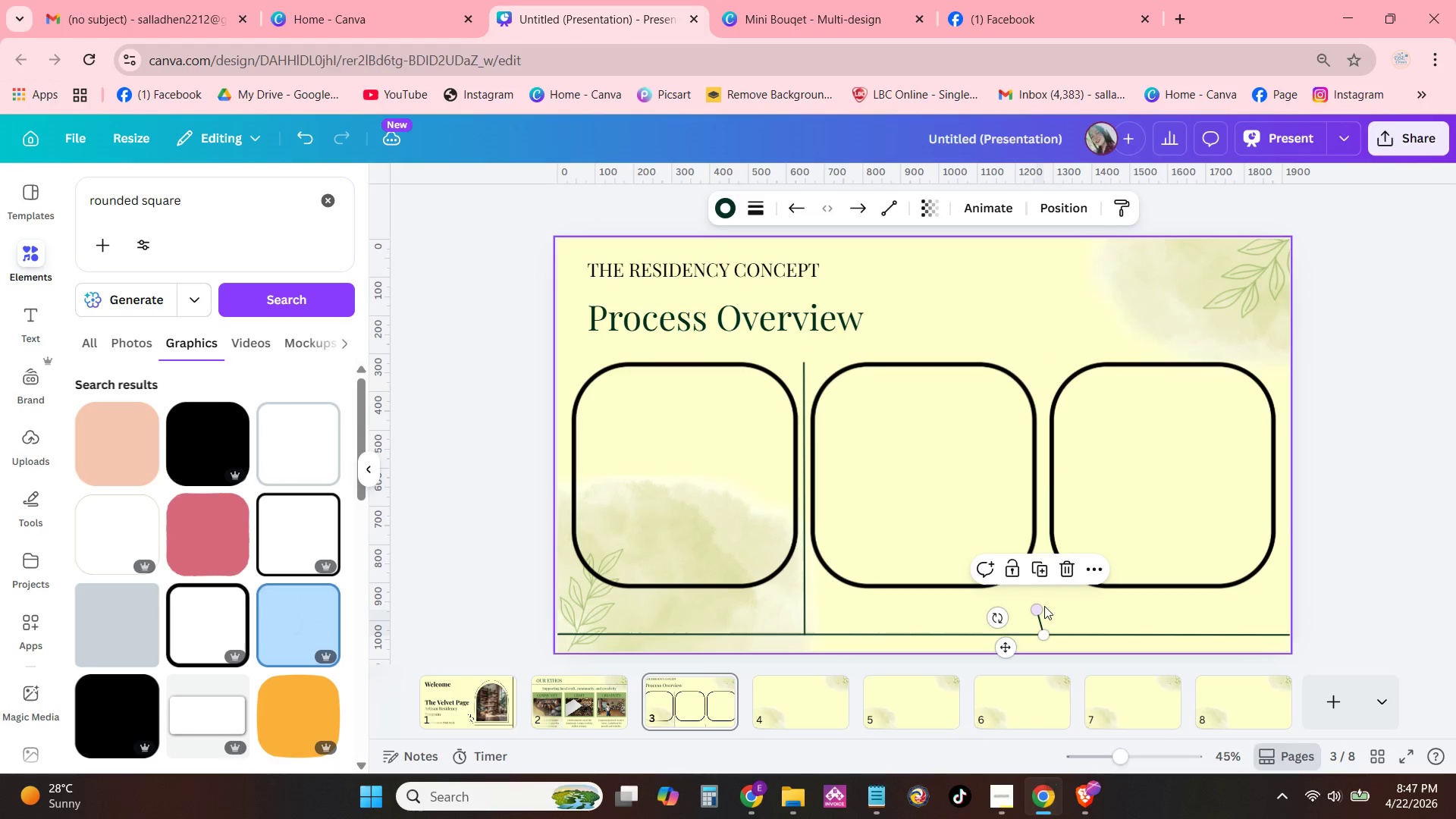 
key(Control+Z)
 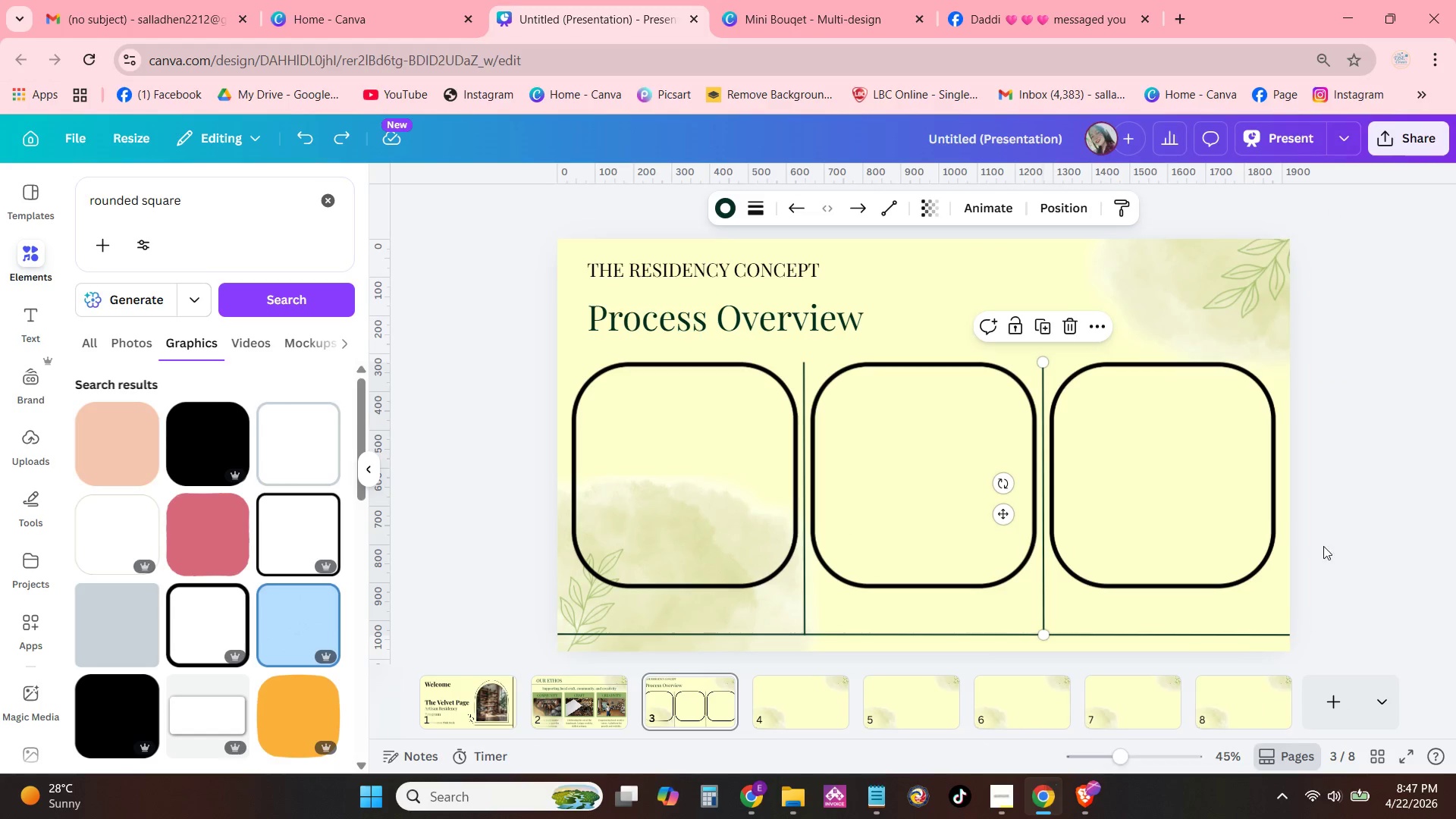 
left_click([1341, 534])
 